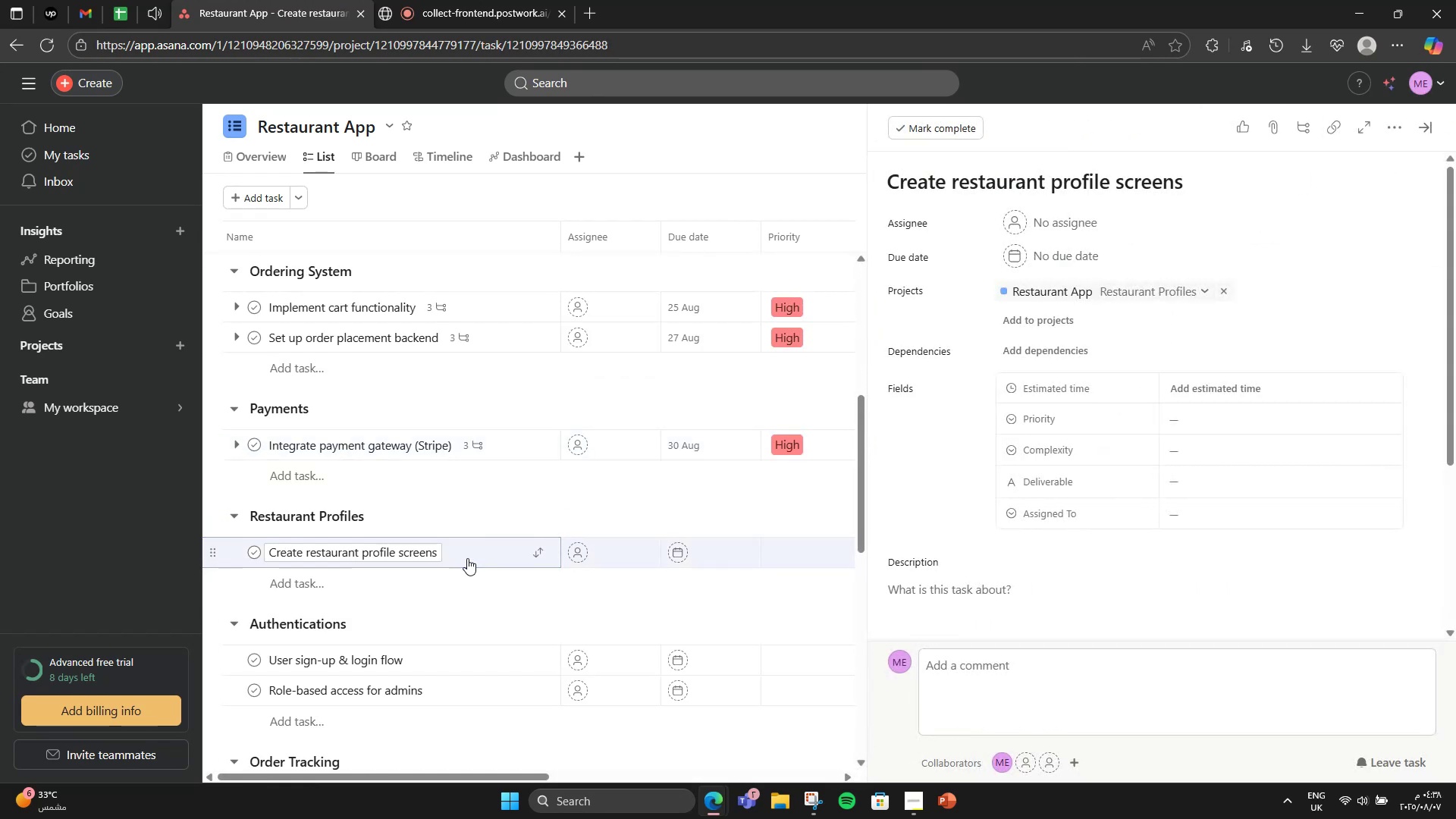 
left_click([1416, 133])
 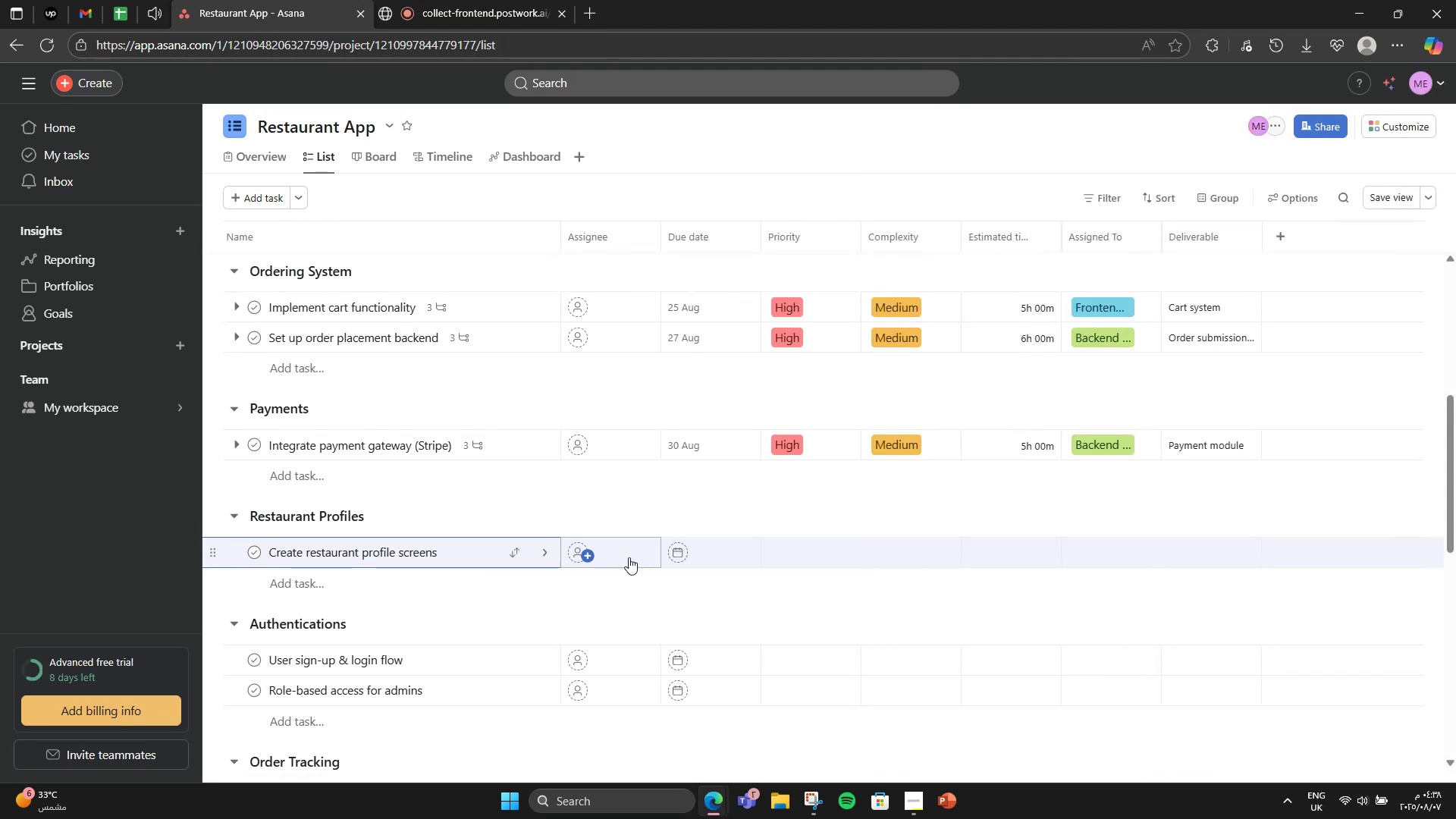 
left_click([694, 564])
 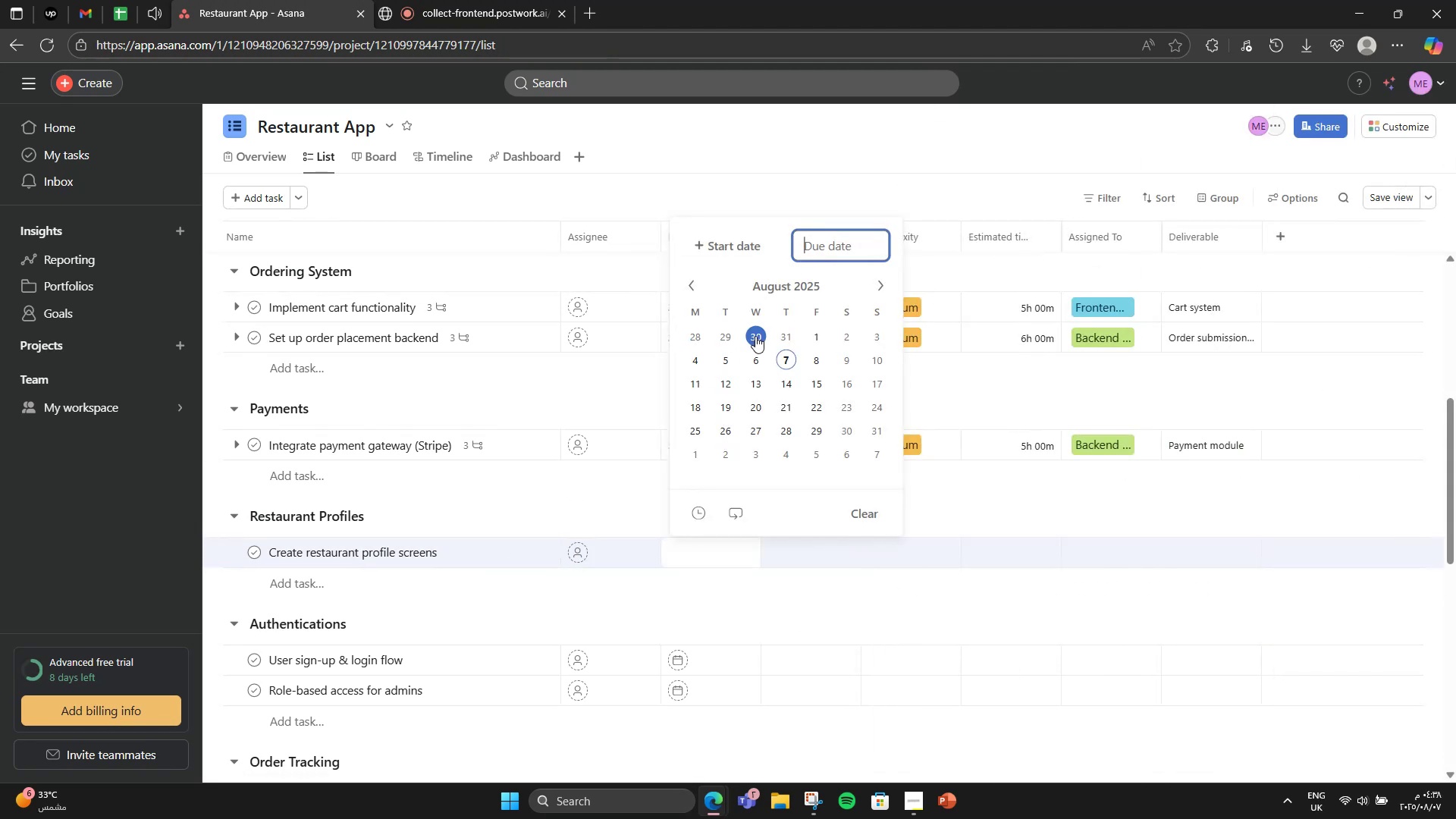 
left_click([846, 345])
 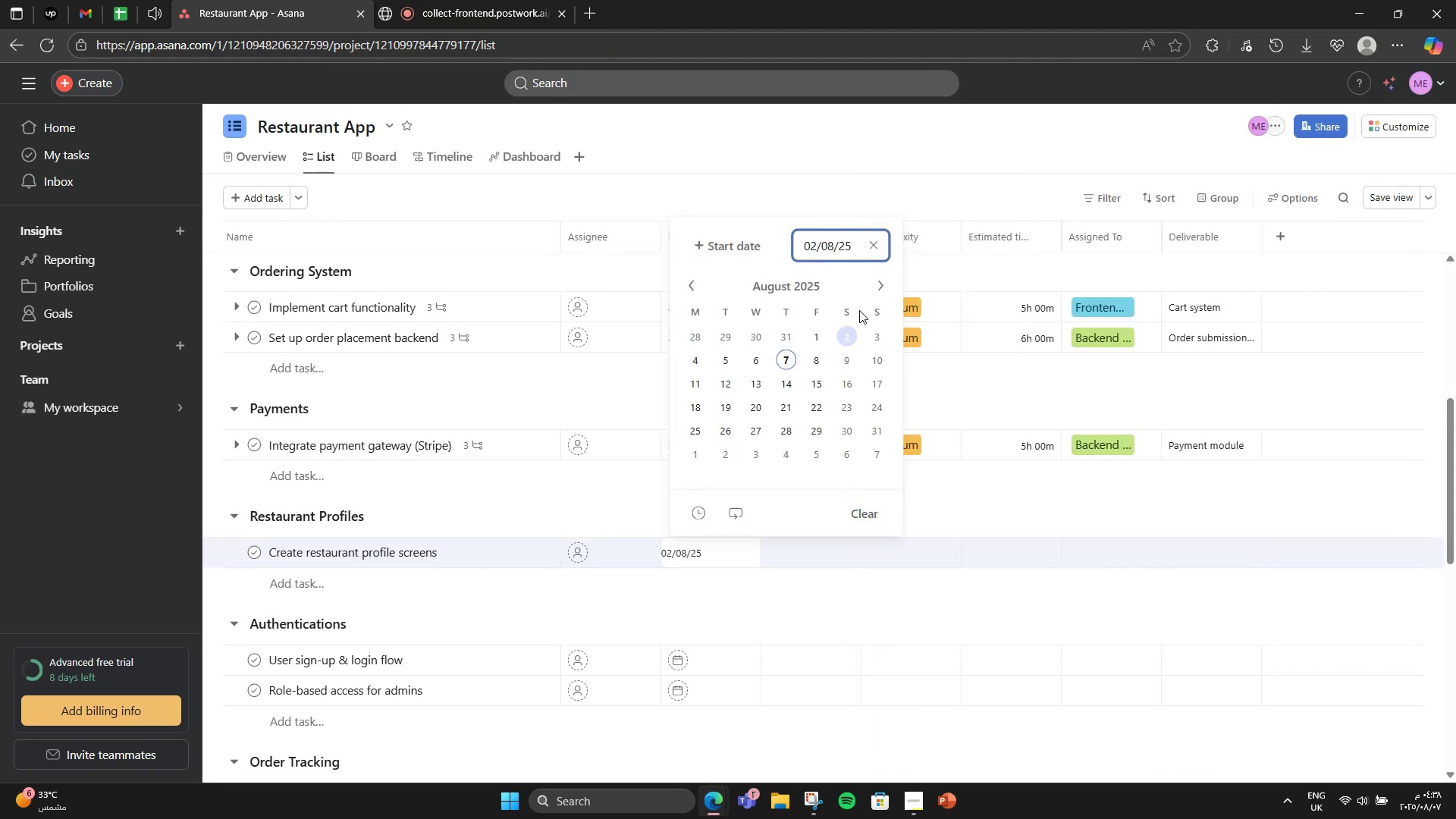 
left_click([878, 281])
 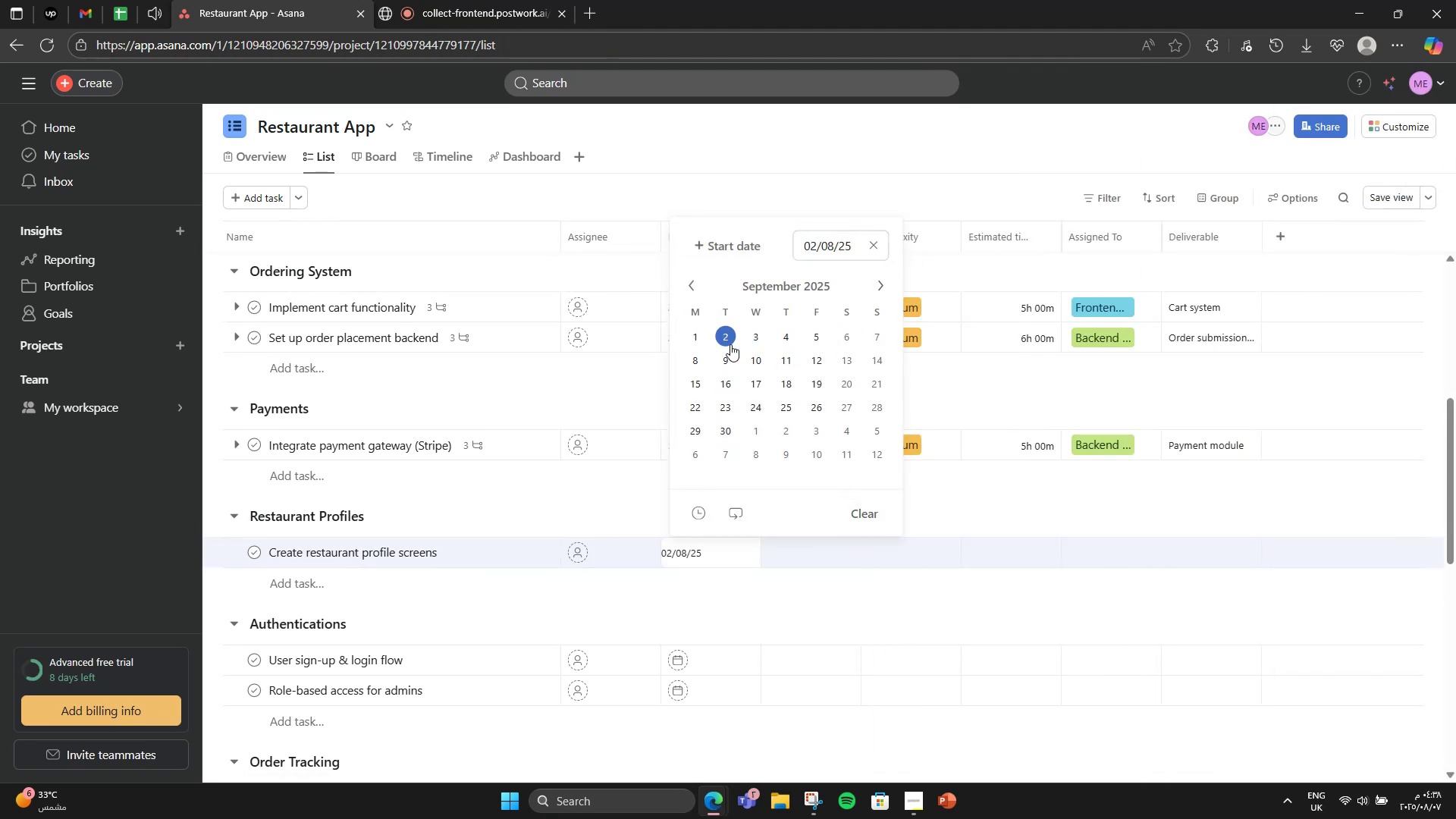 
left_click([726, 344])
 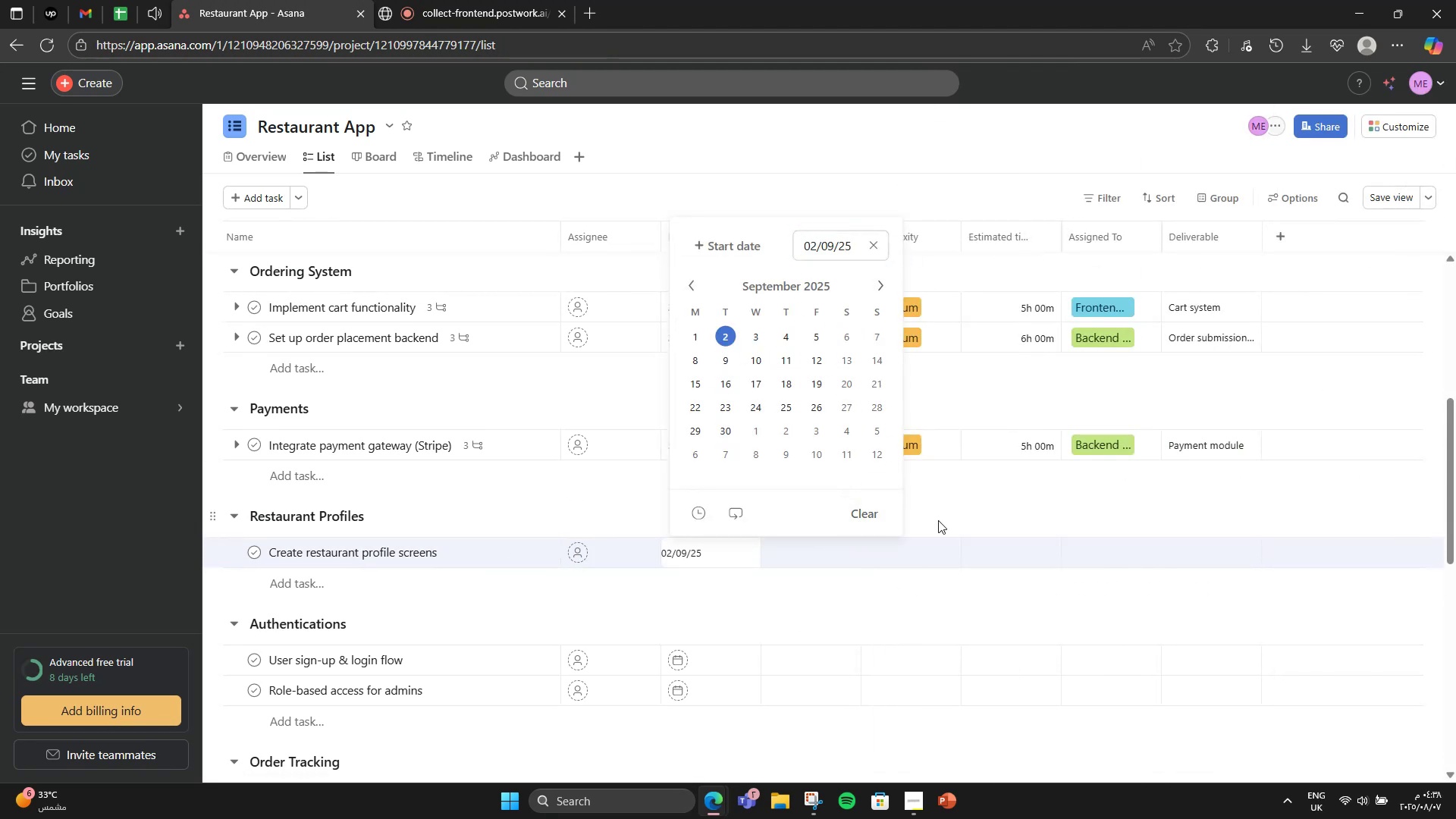 
left_click([945, 530])
 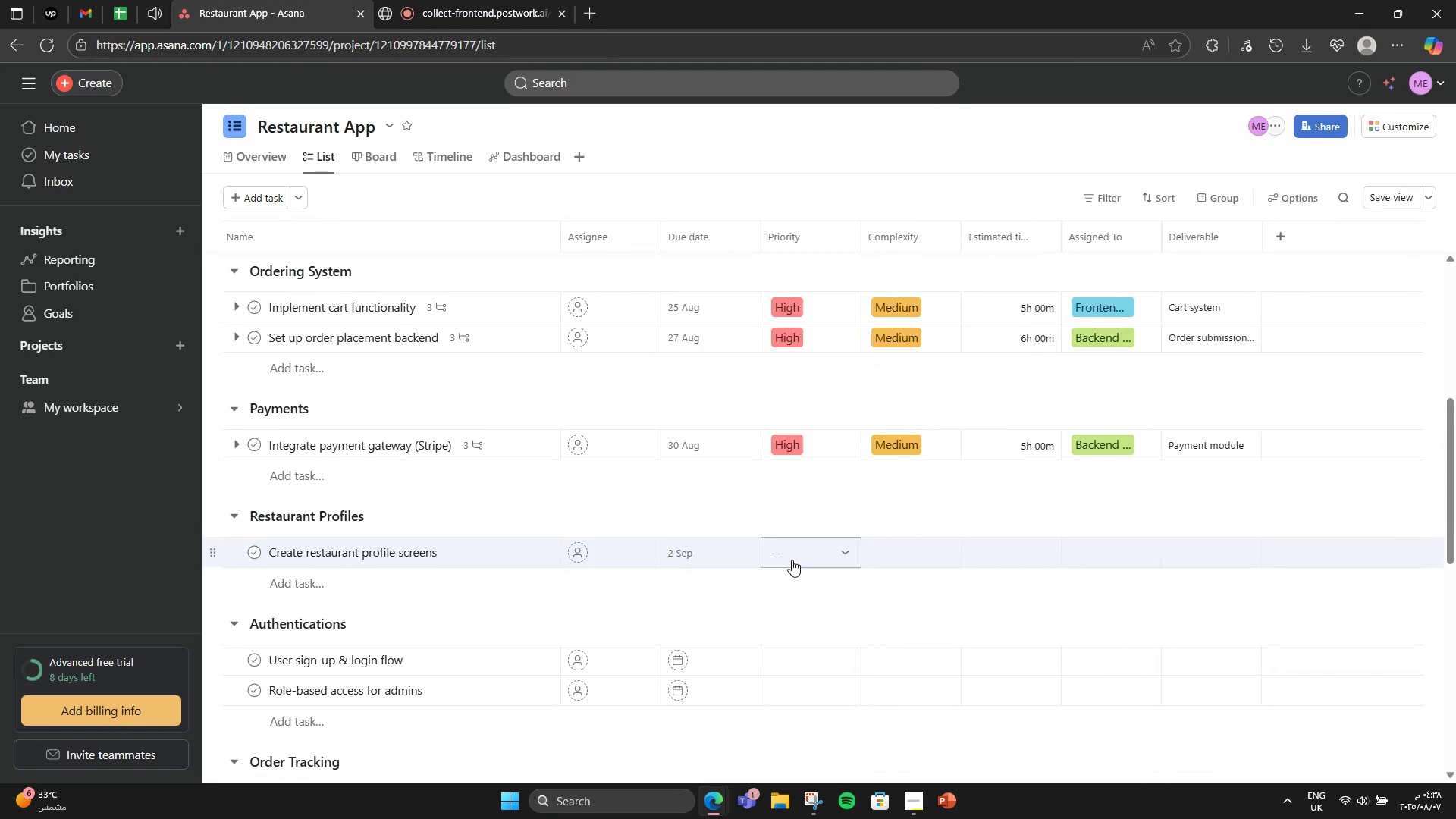 
left_click([792, 560])
 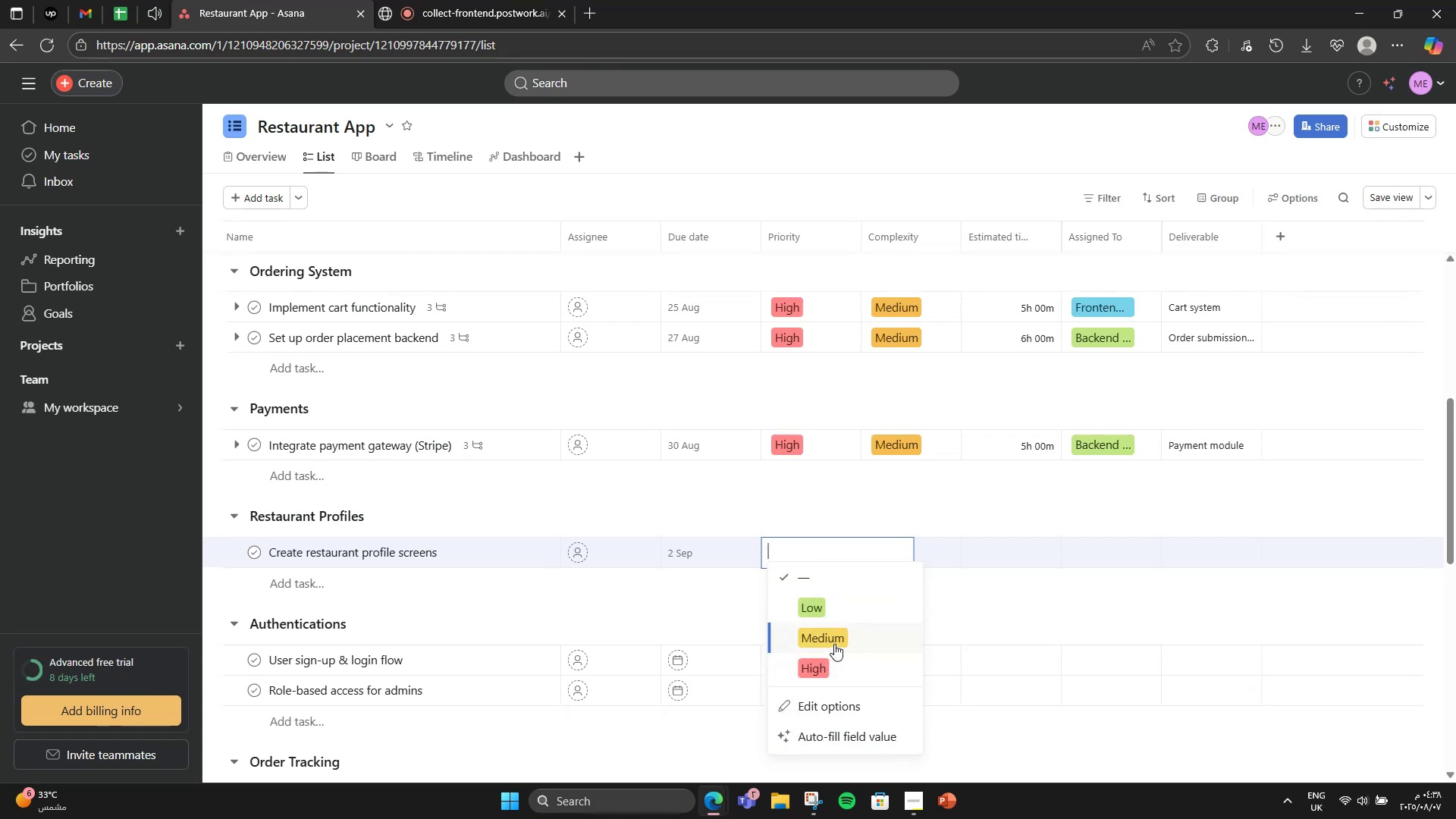 
left_click([834, 644])
 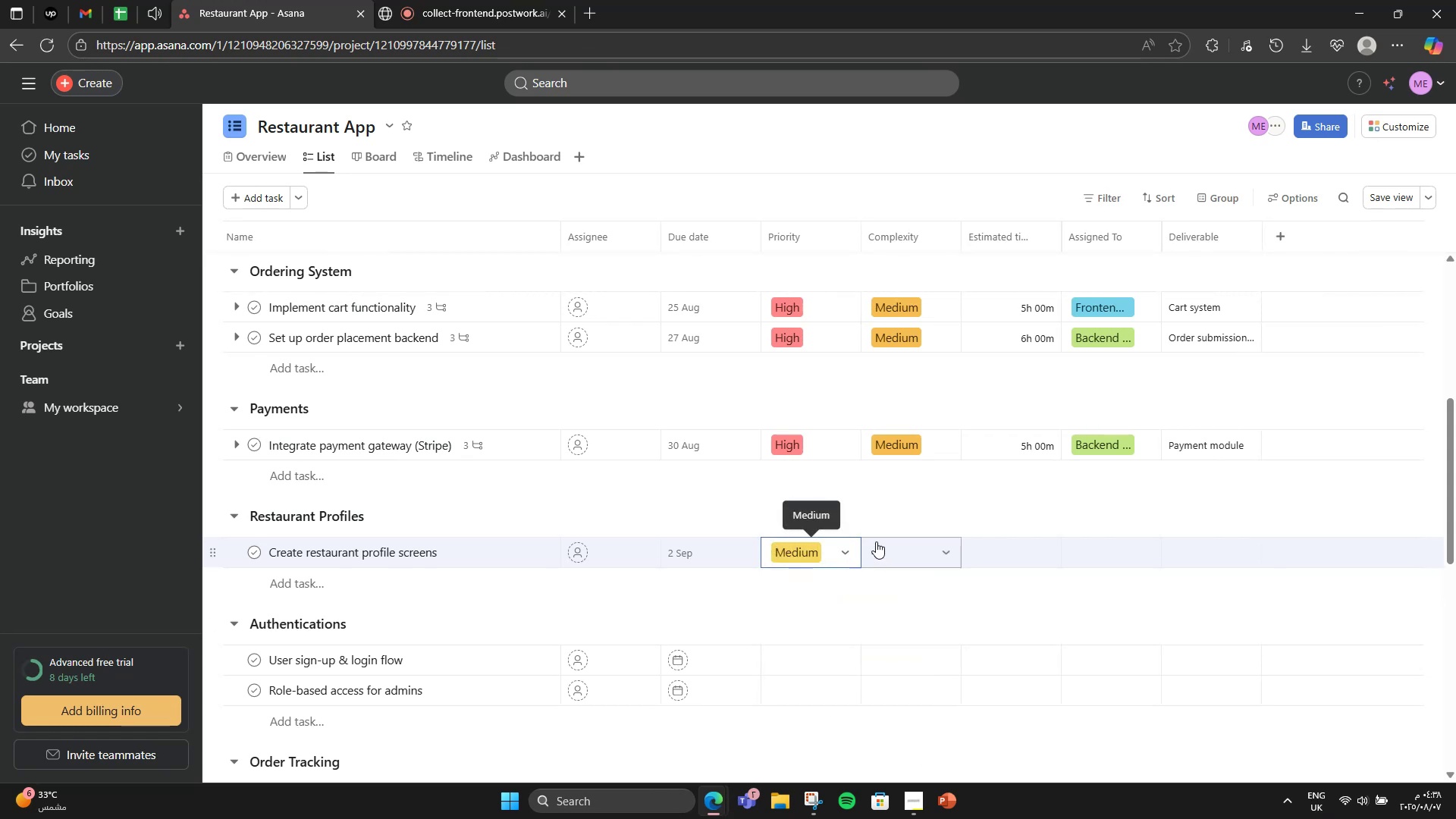 
left_click([876, 541])
 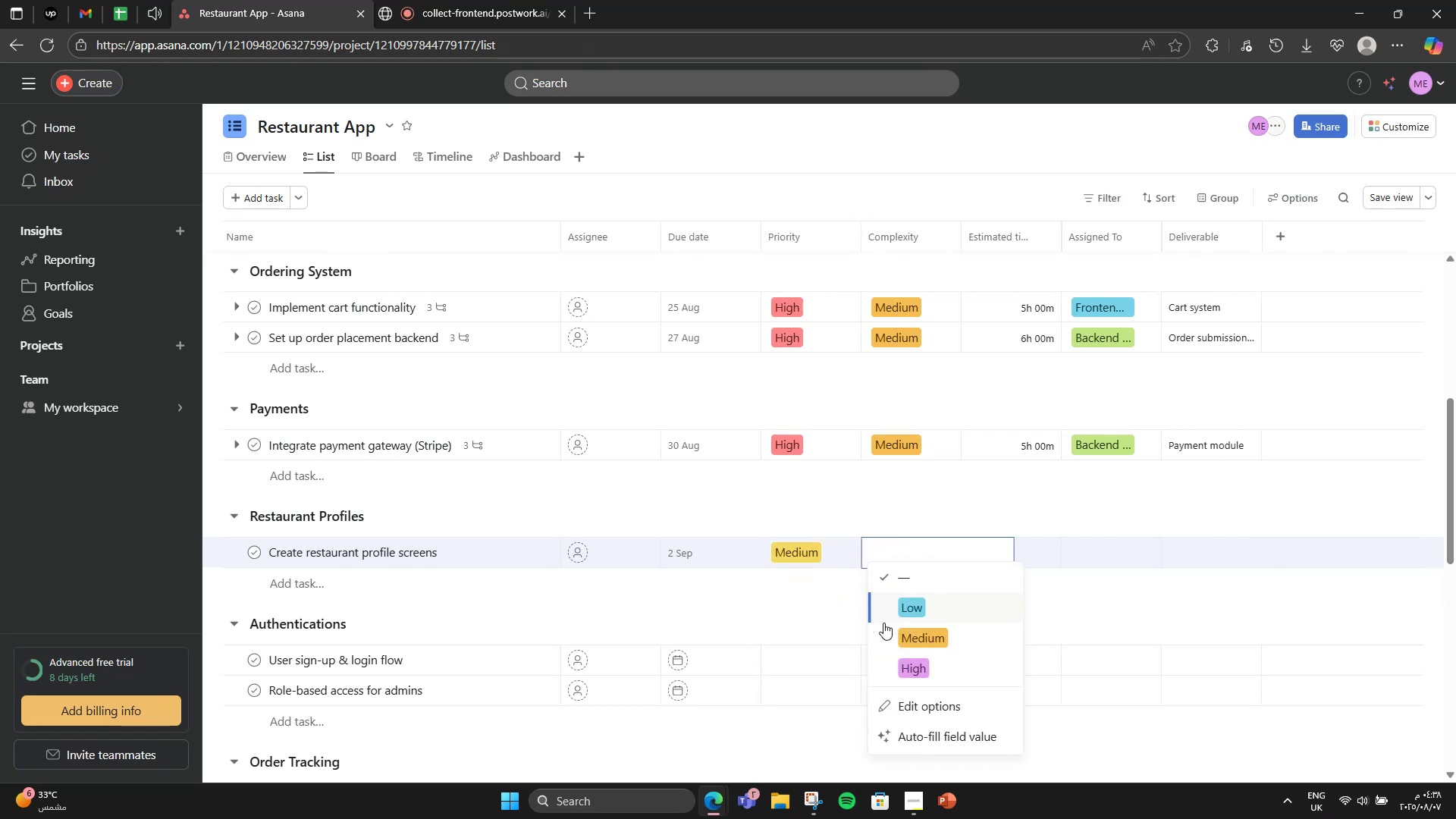 
left_click([889, 632])
 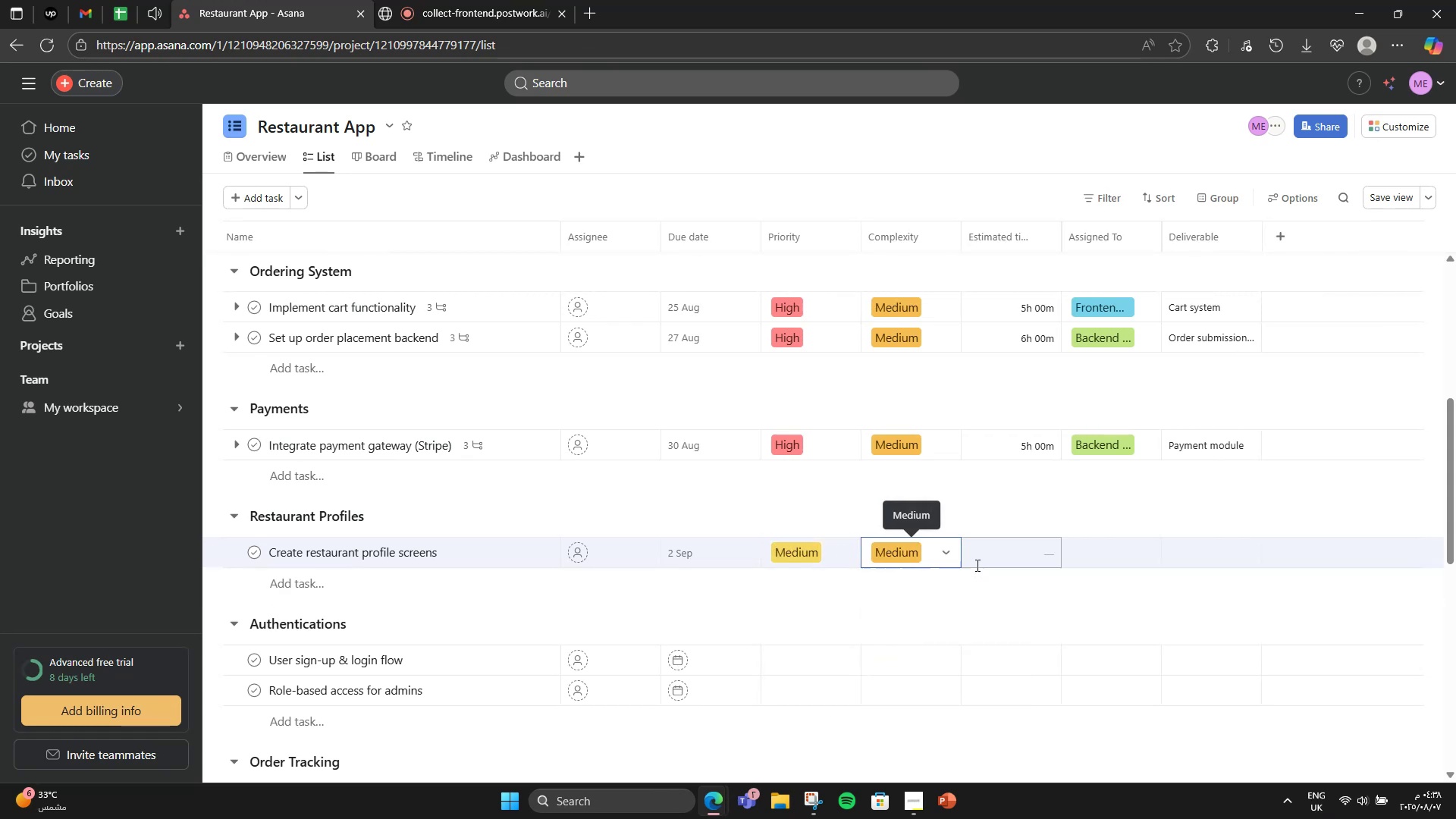 
left_click([984, 553])
 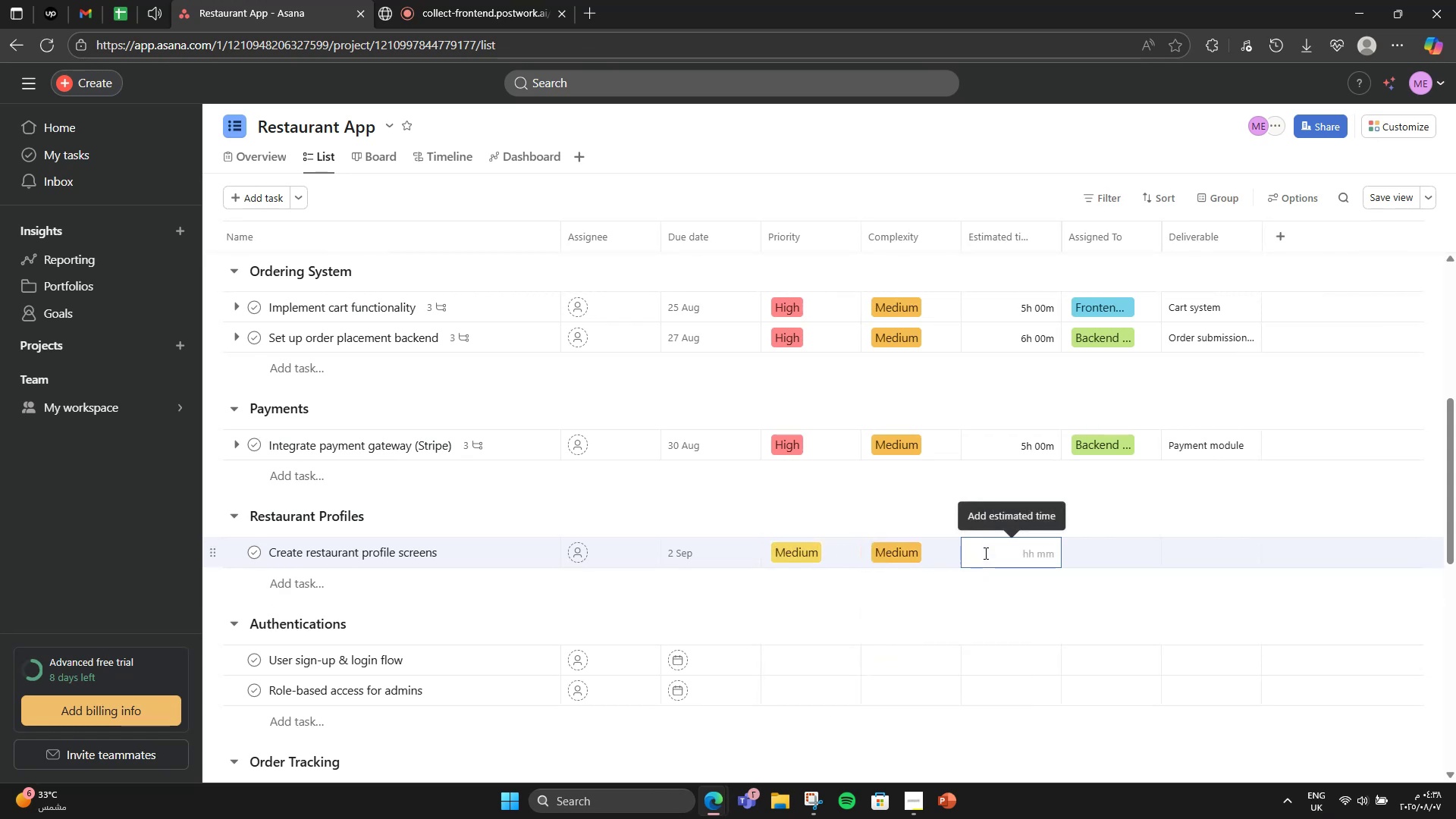 
key(Numpad4)
 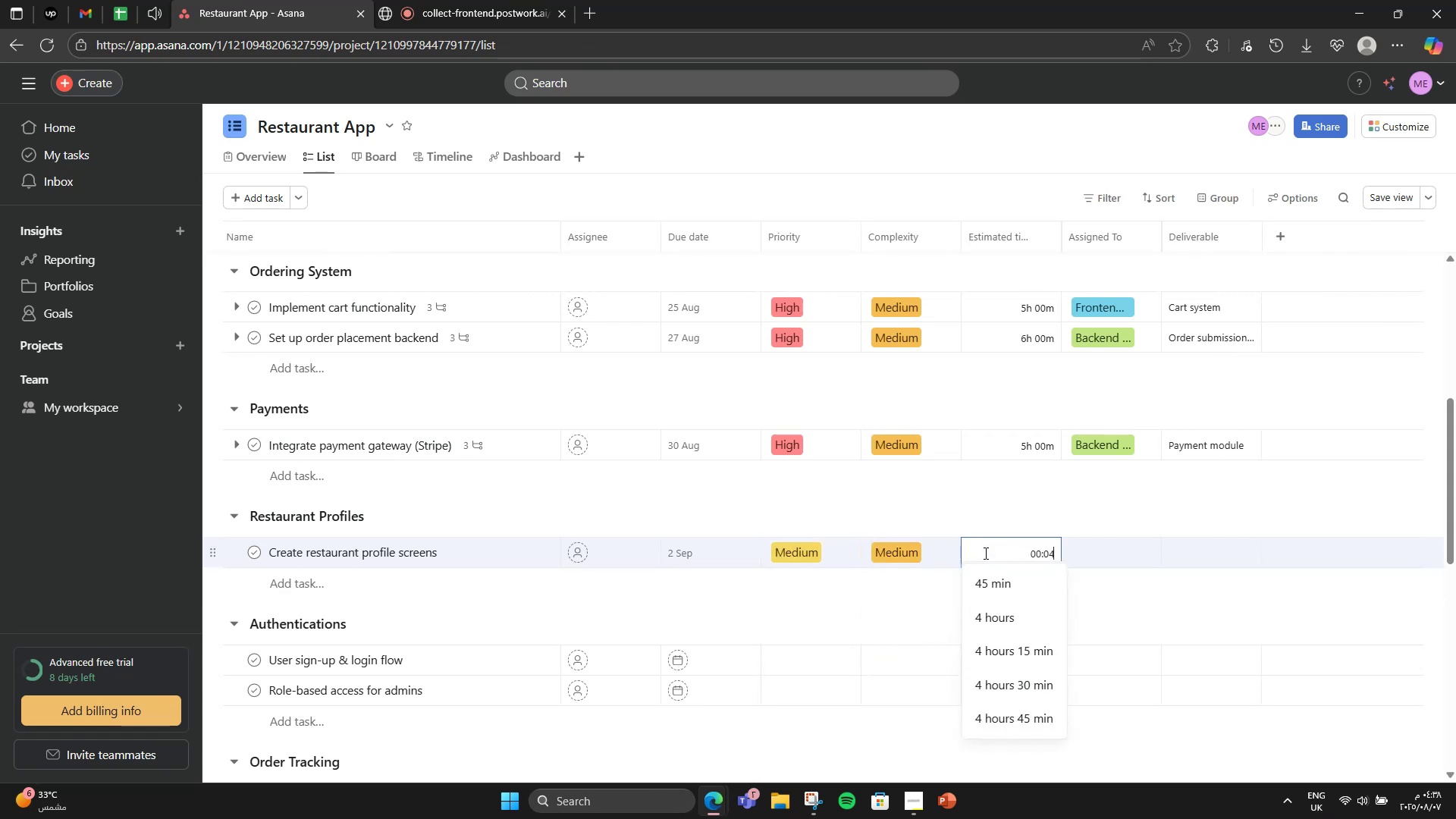 
key(Numpad0)
 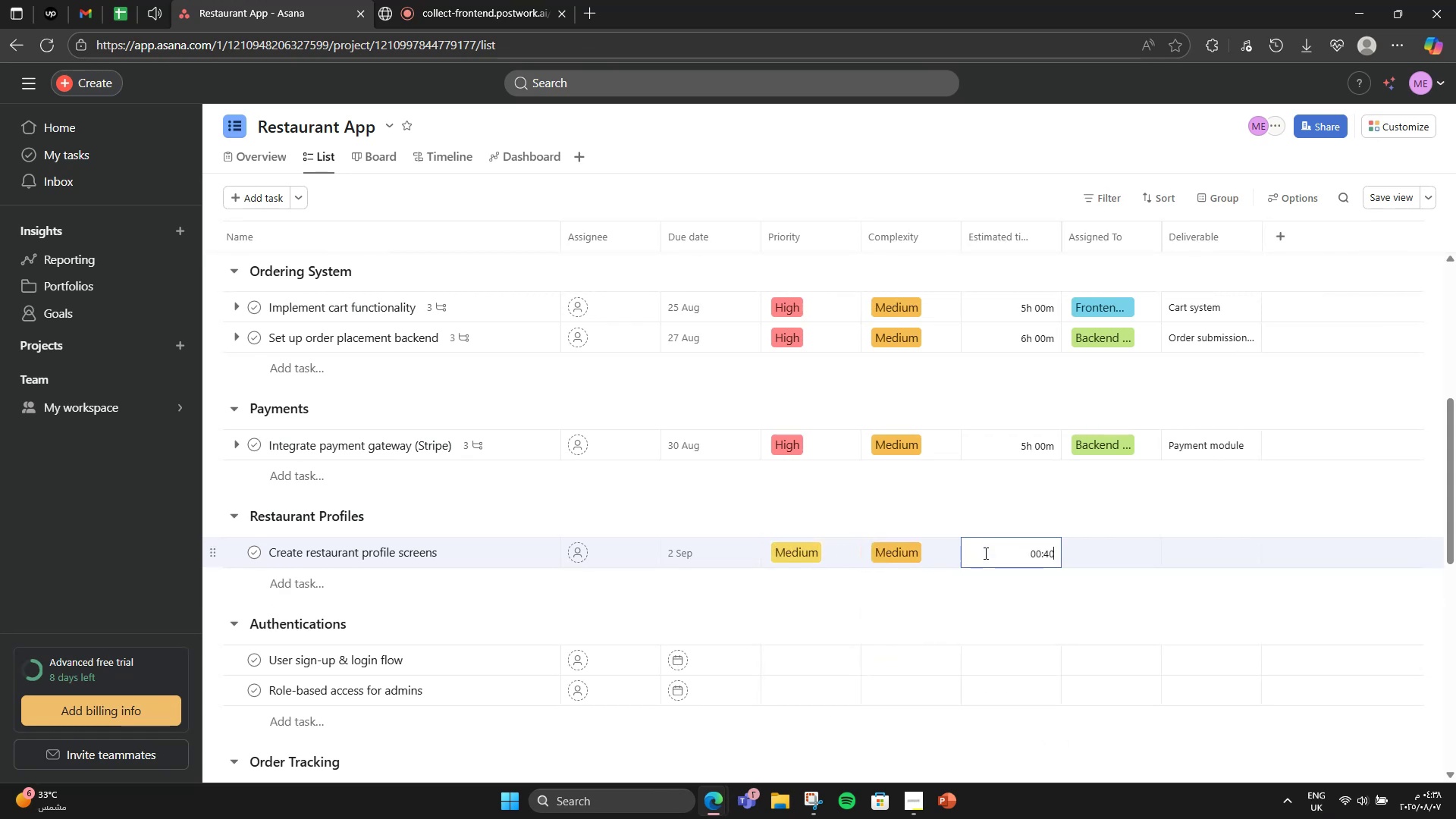 
key(Numpad0)
 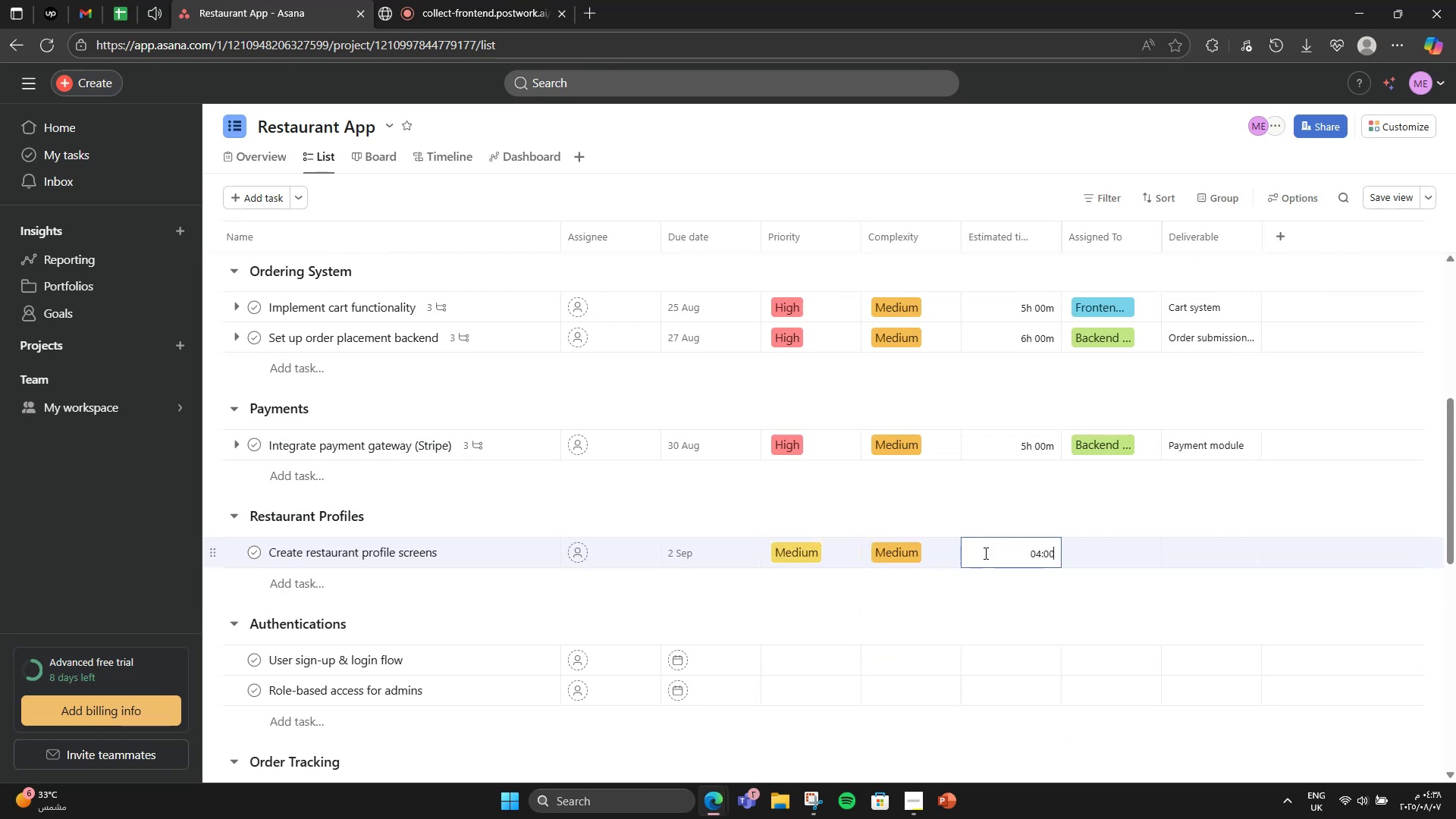 
key(Numpad0)
 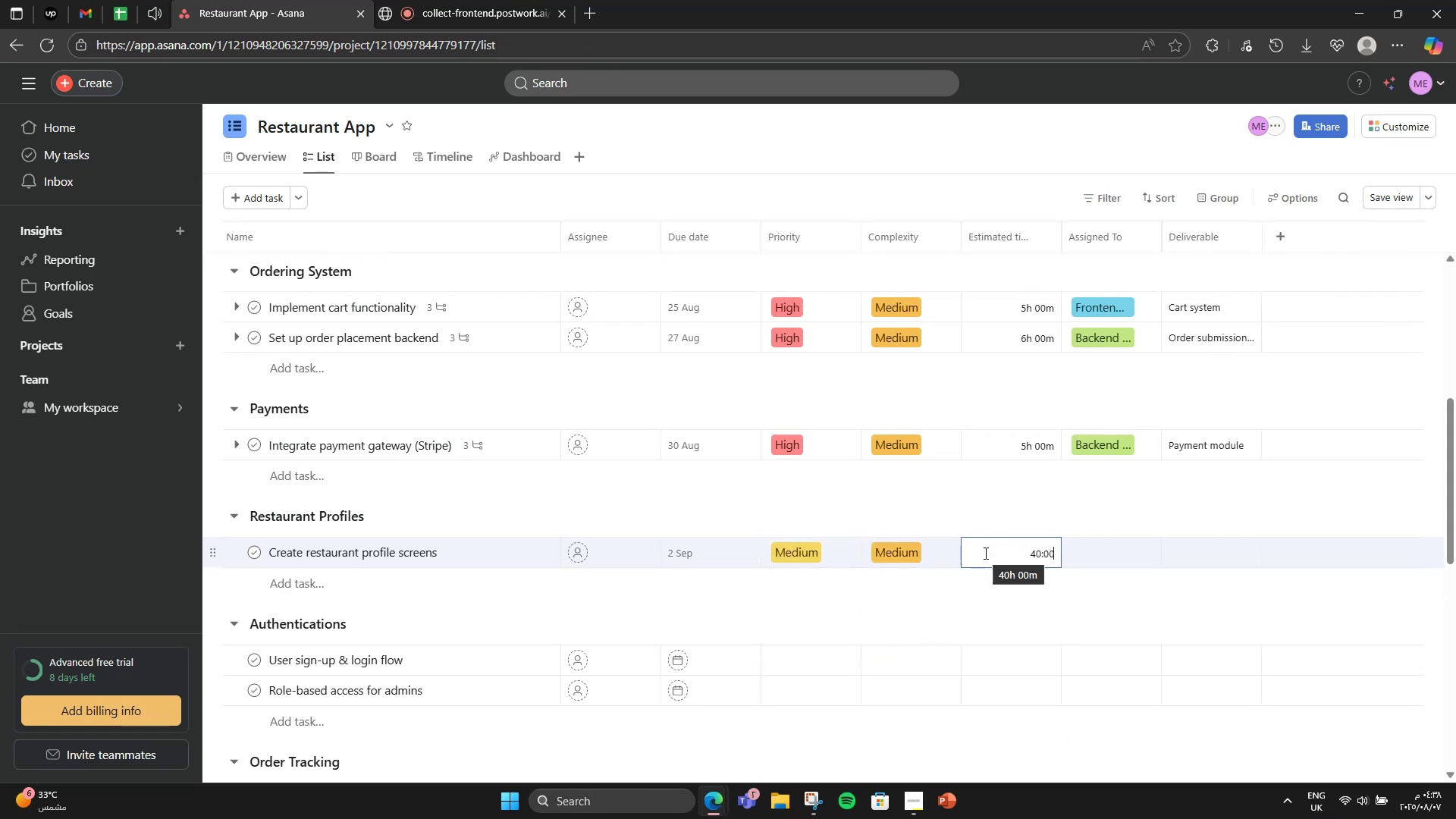 
key(Backspace)
 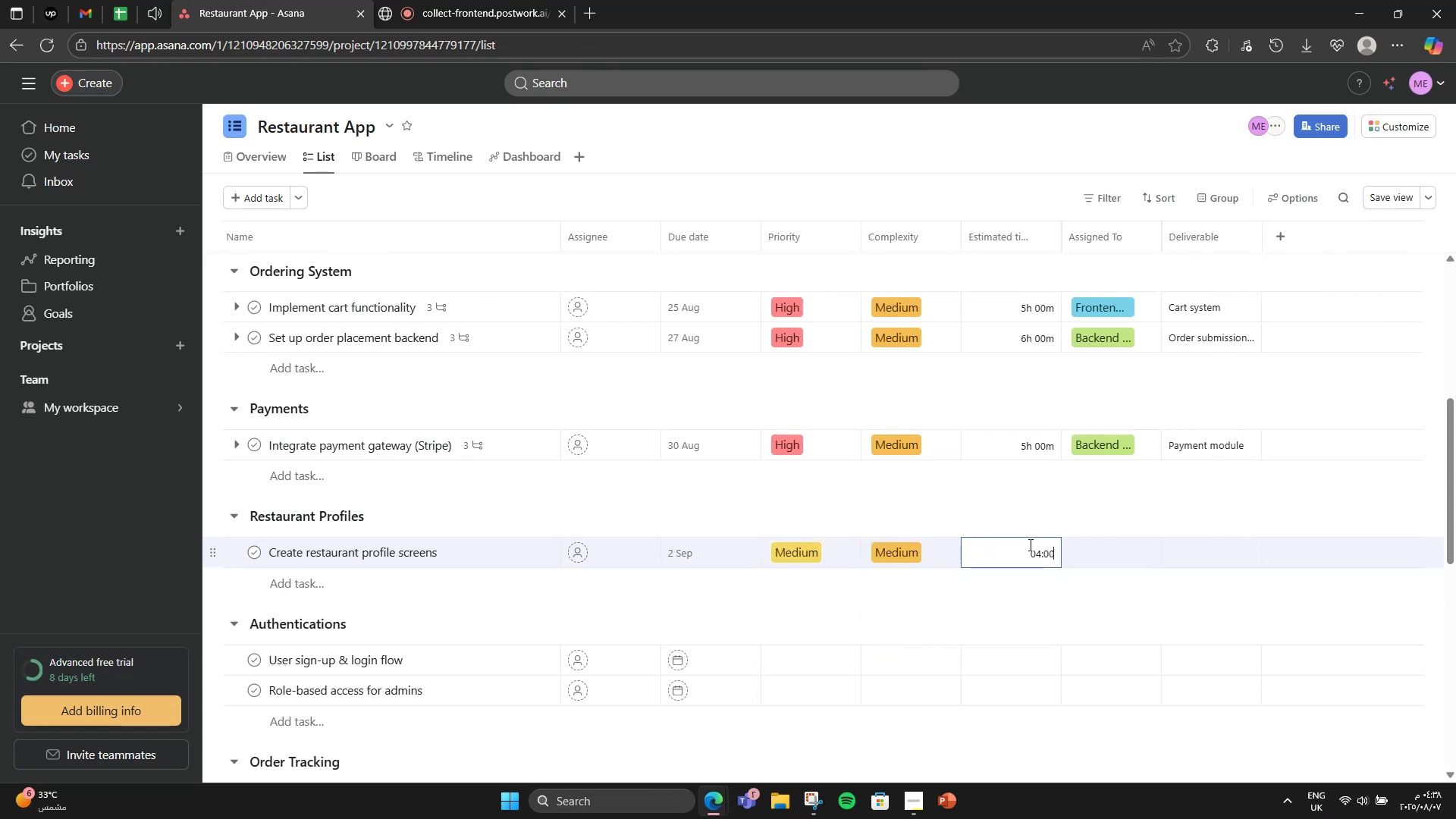 
left_click([1067, 527])
 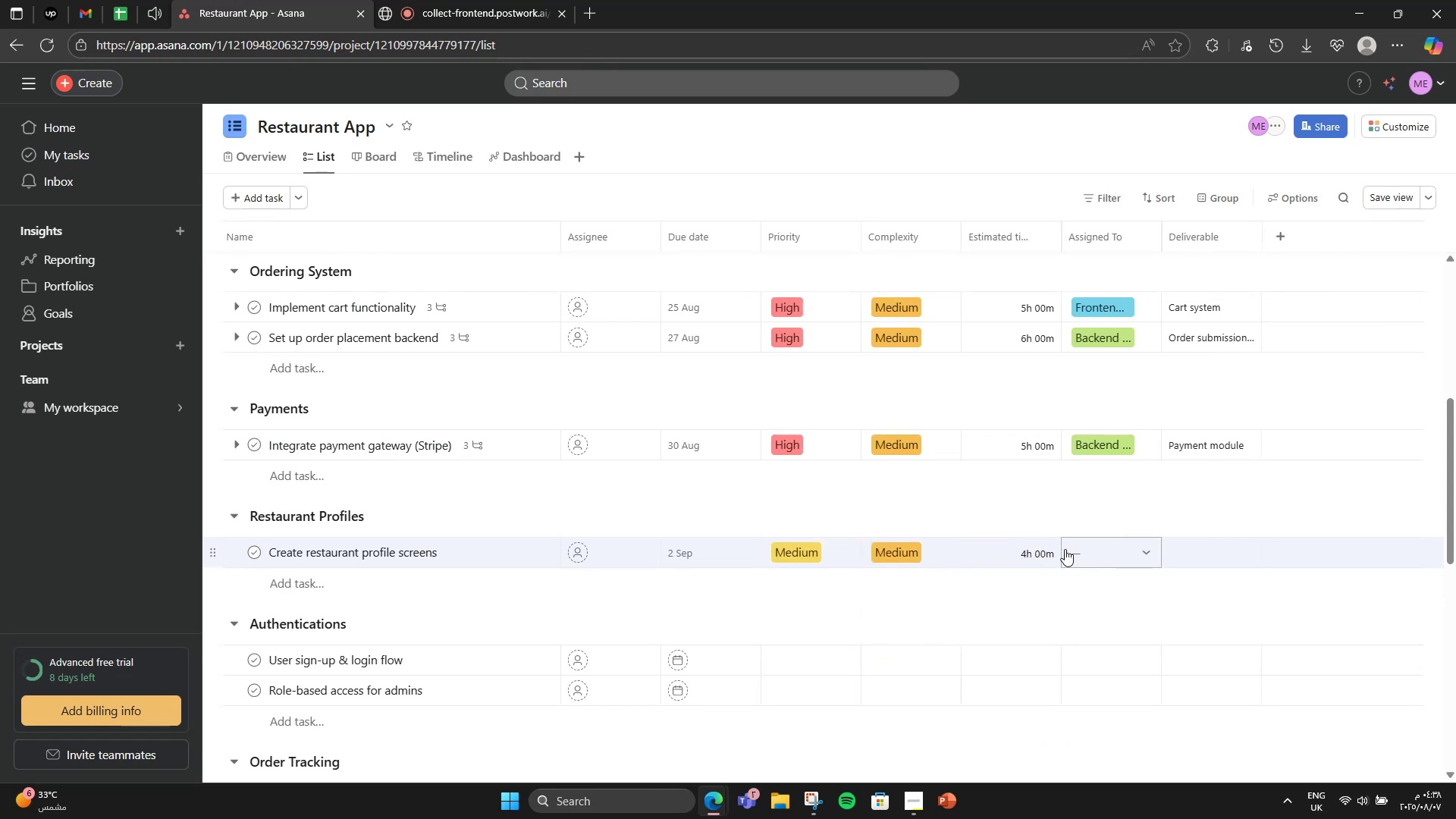 
left_click([1064, 551])
 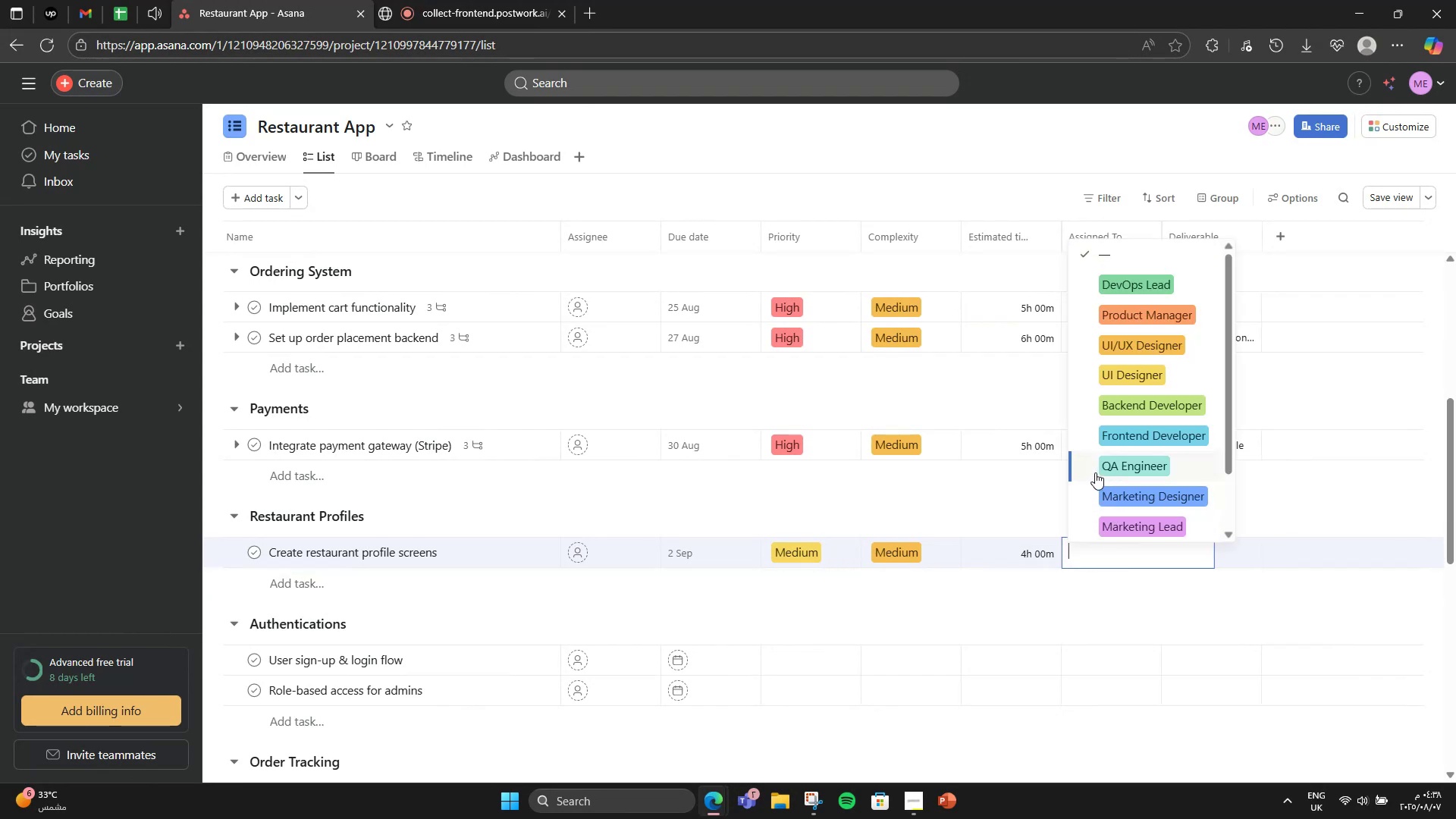 
left_click([1128, 430])
 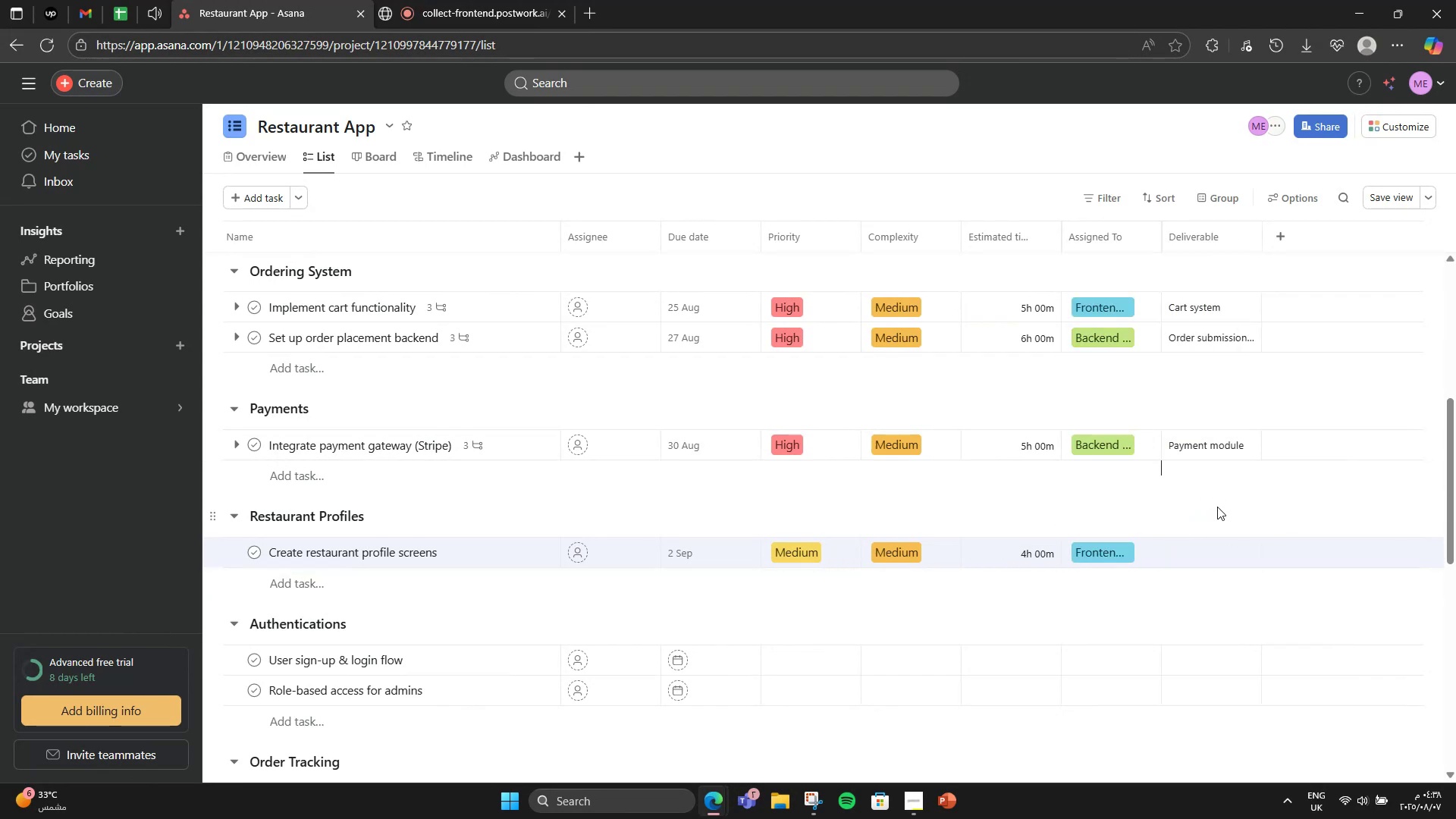 
double_click([1215, 557])
 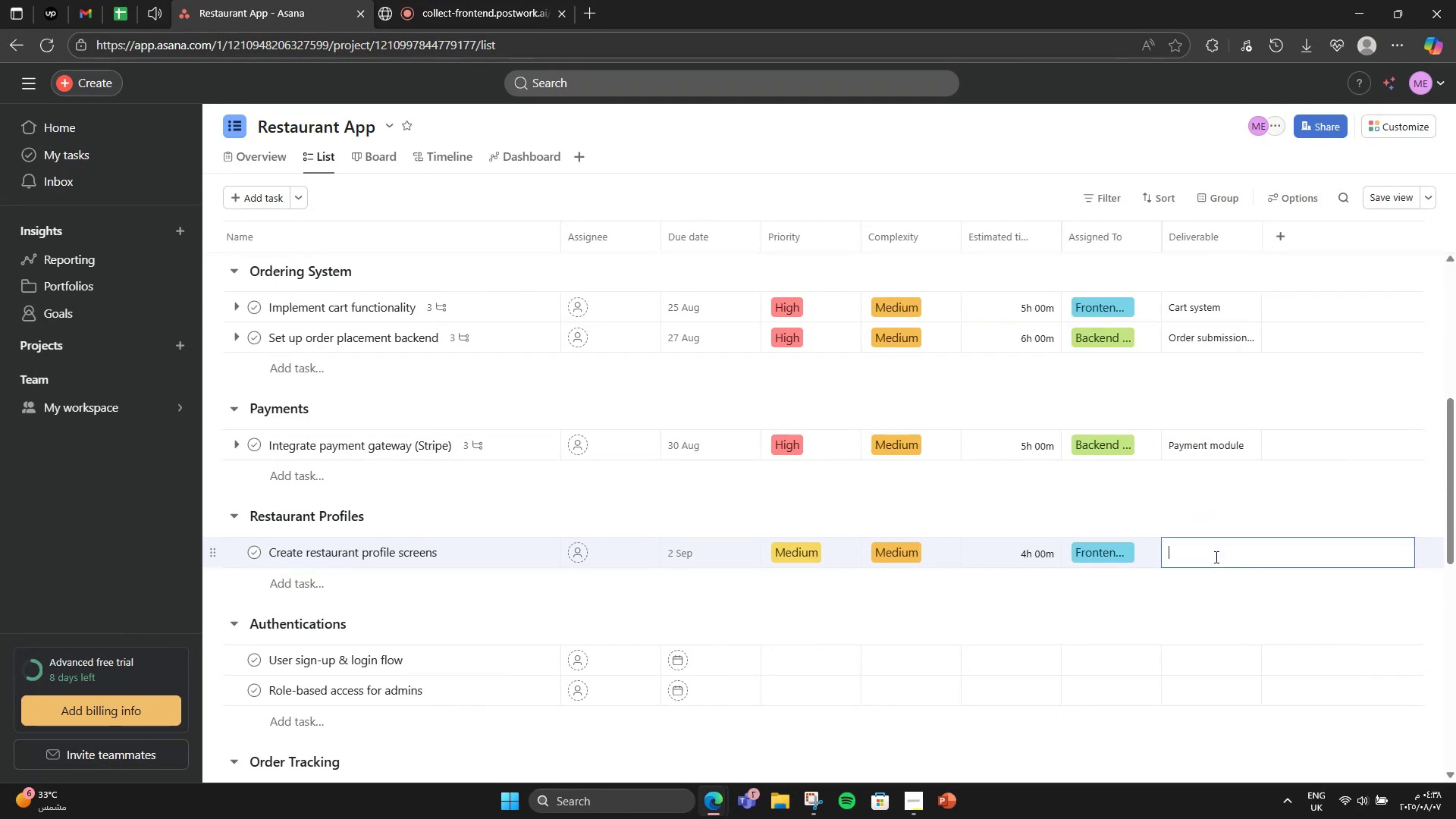 
type(Resturant )
 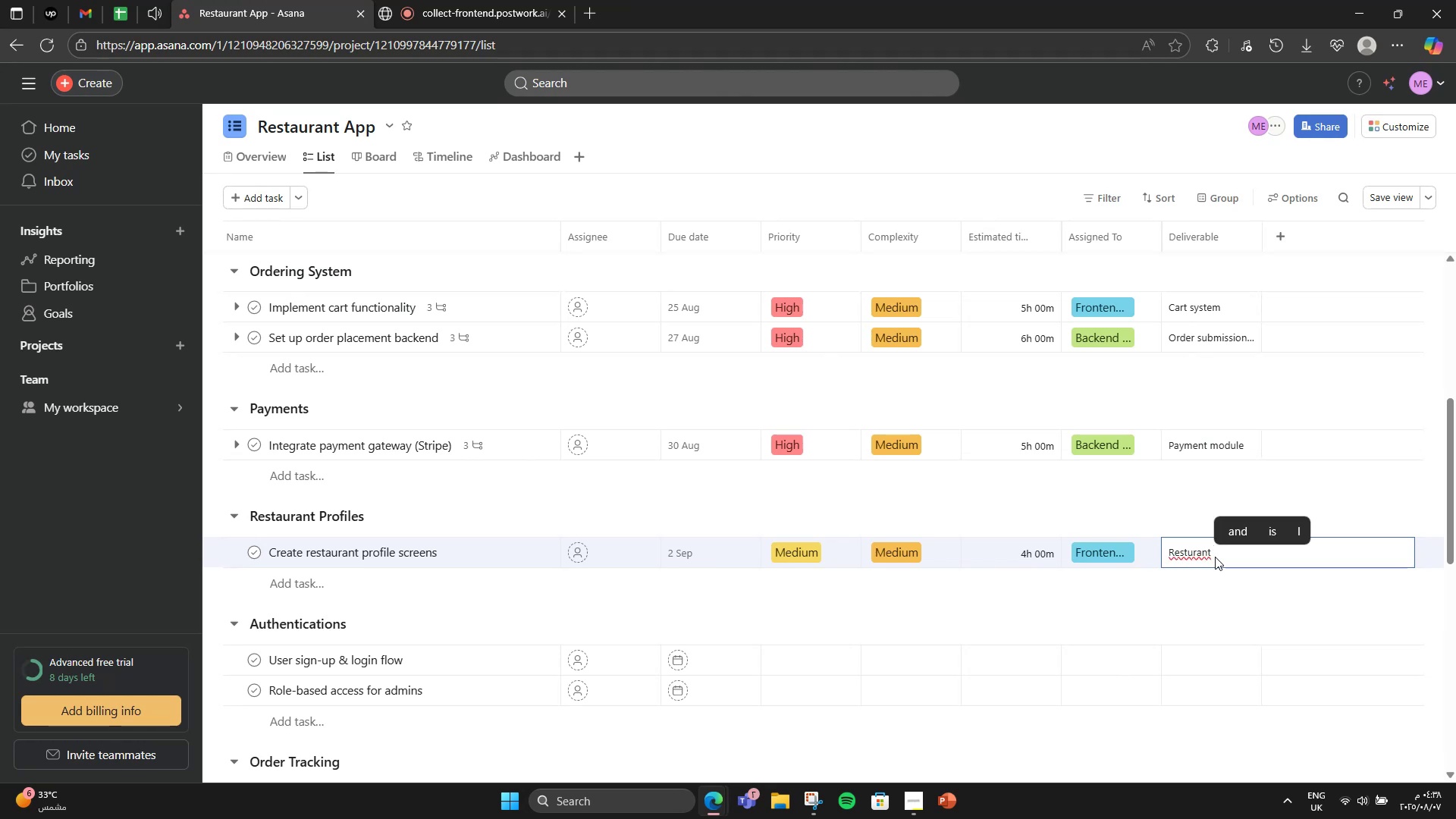 
hold_key(key=ArrowLeft, duration=0.41)
 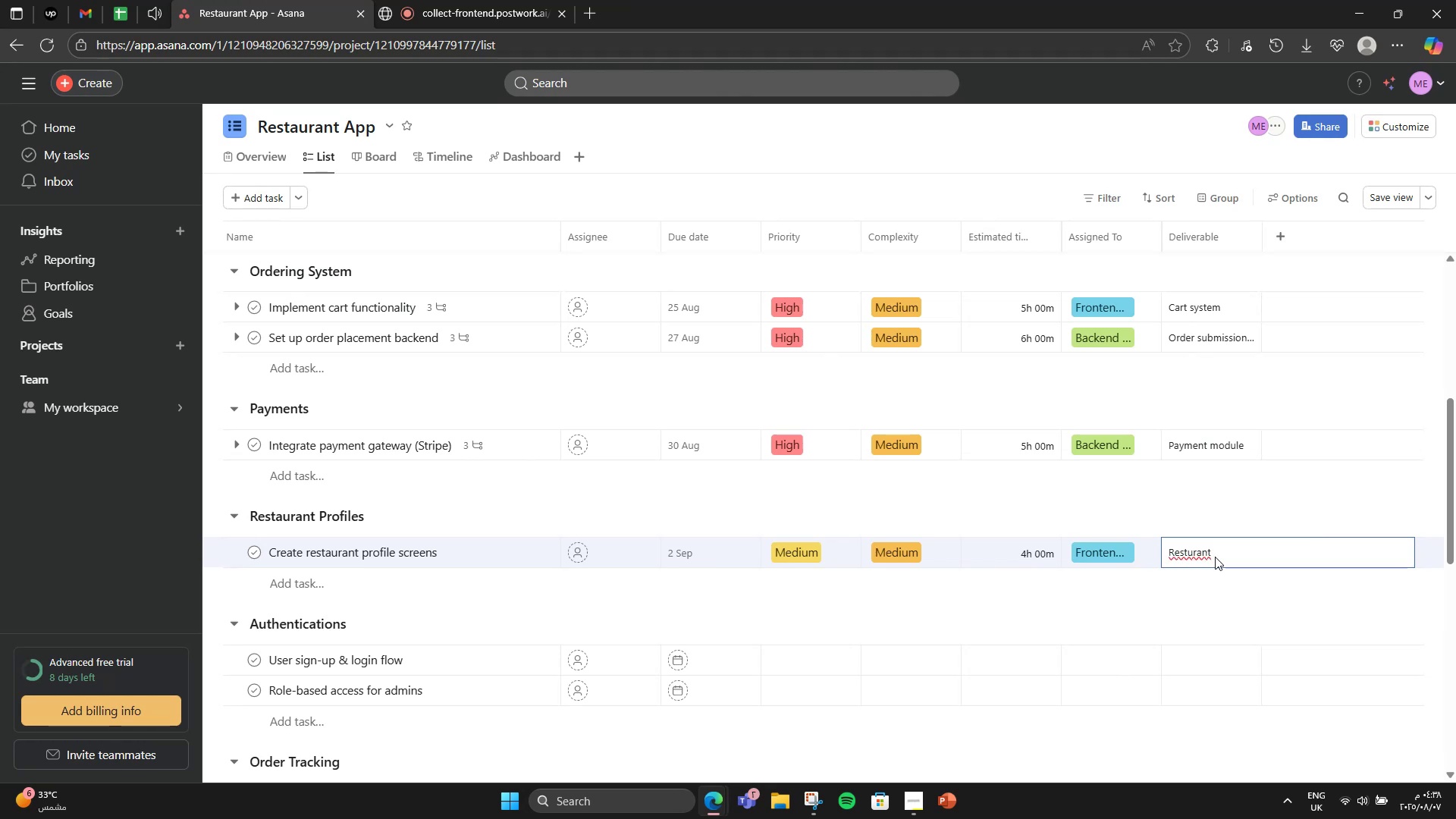 
key(ArrowLeft)
 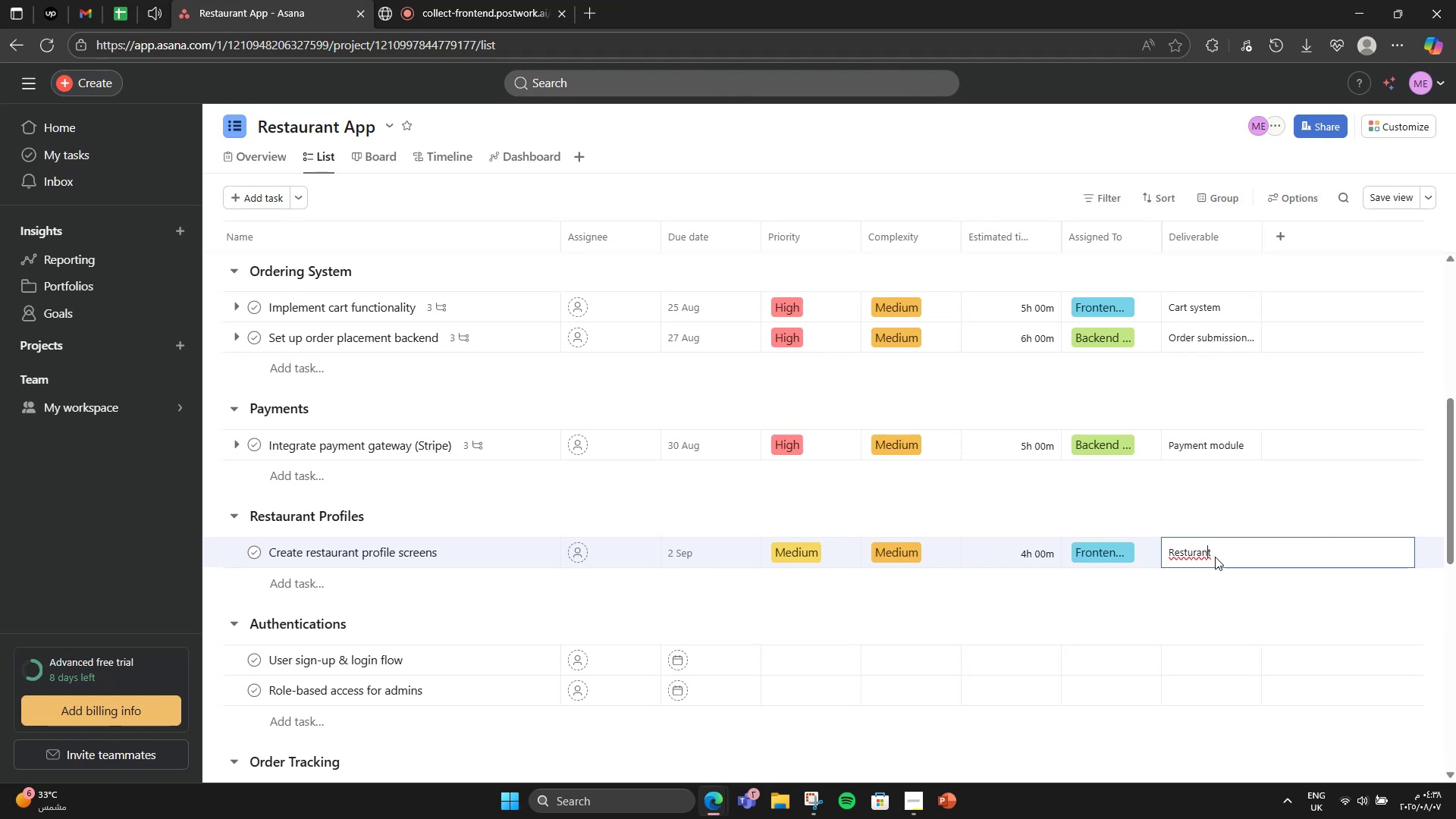 
hold_key(key=ArrowLeft, duration=0.35)
 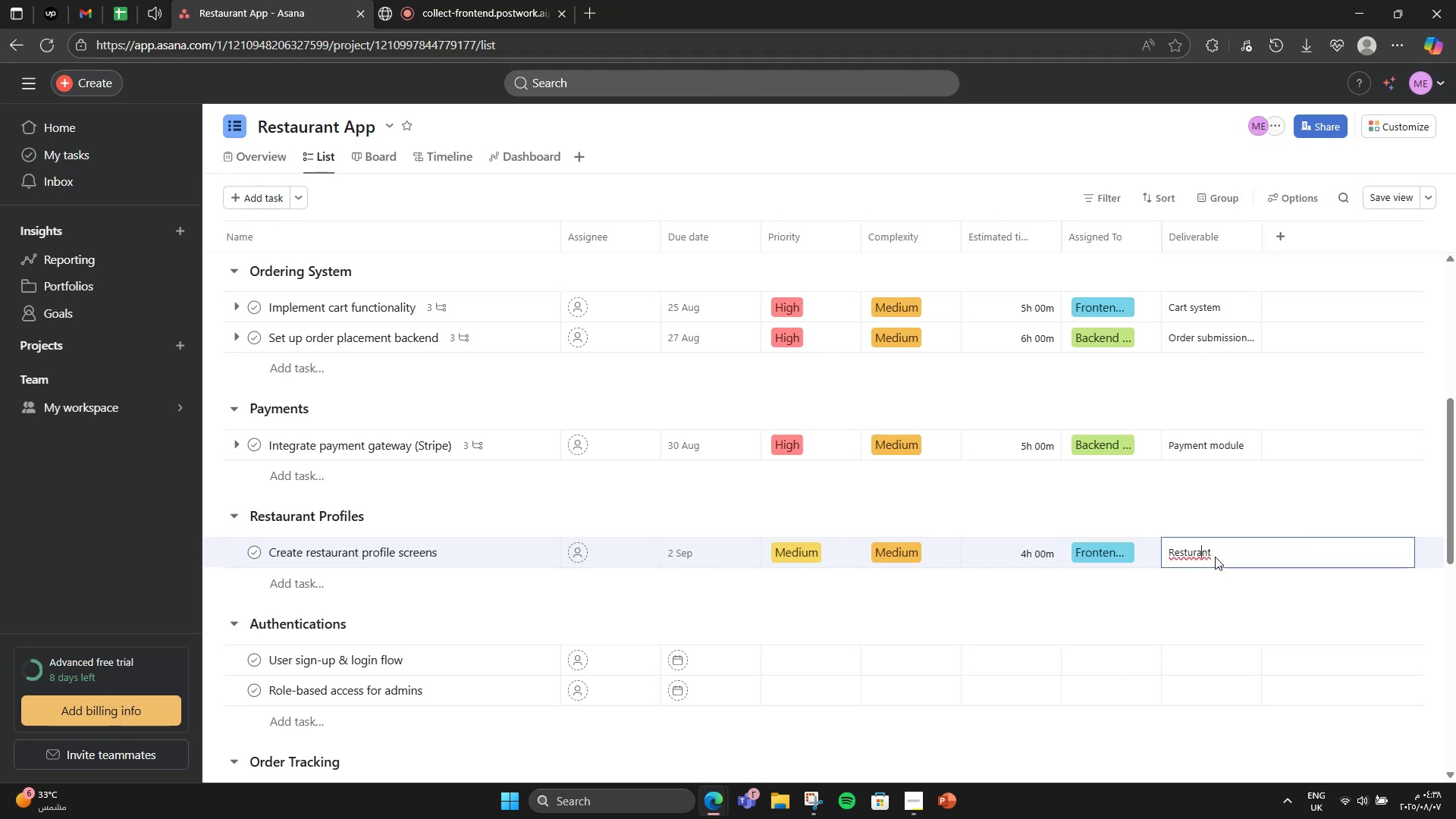 
key(ArrowLeft)
 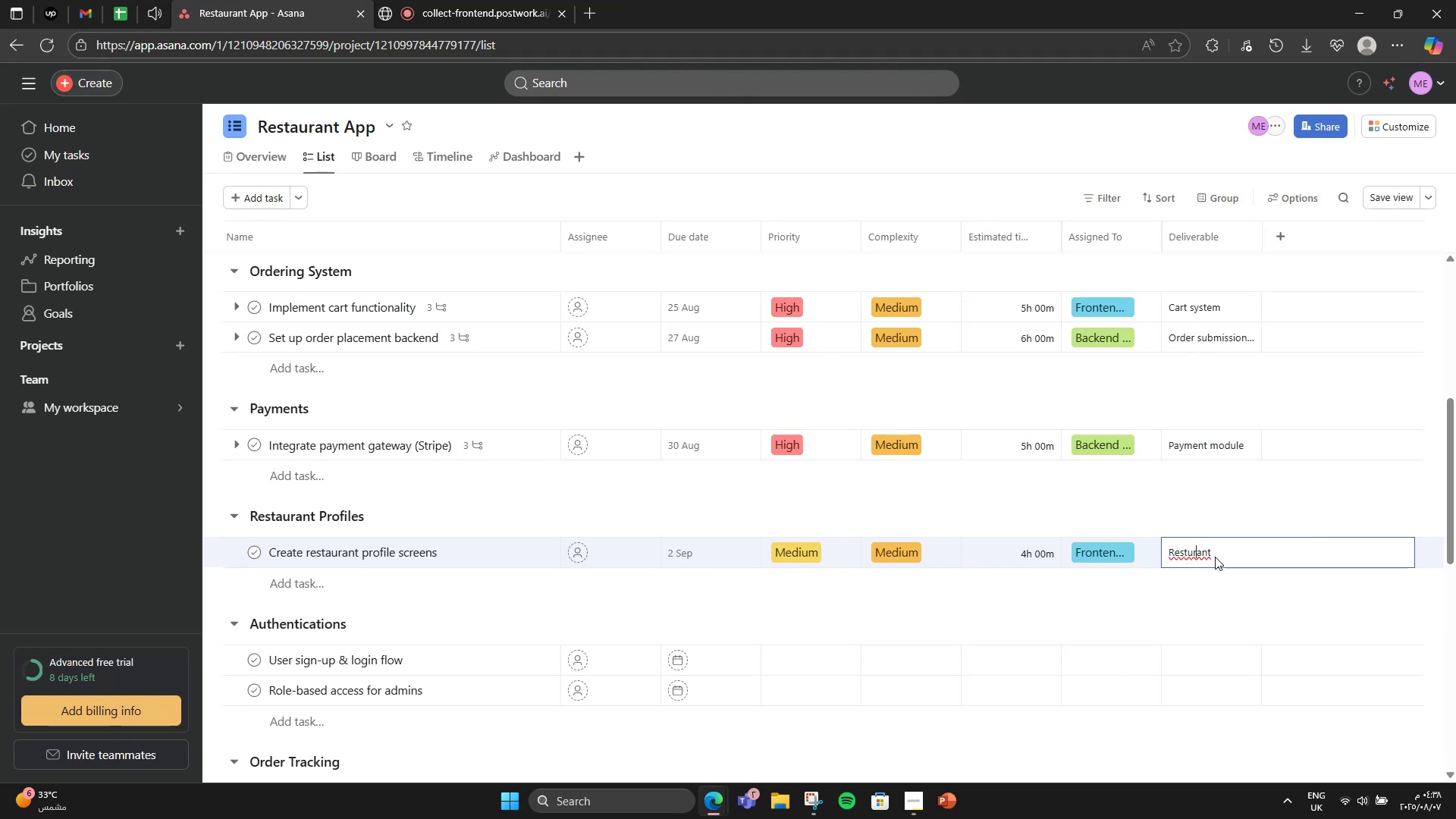 
key(ArrowLeft)
 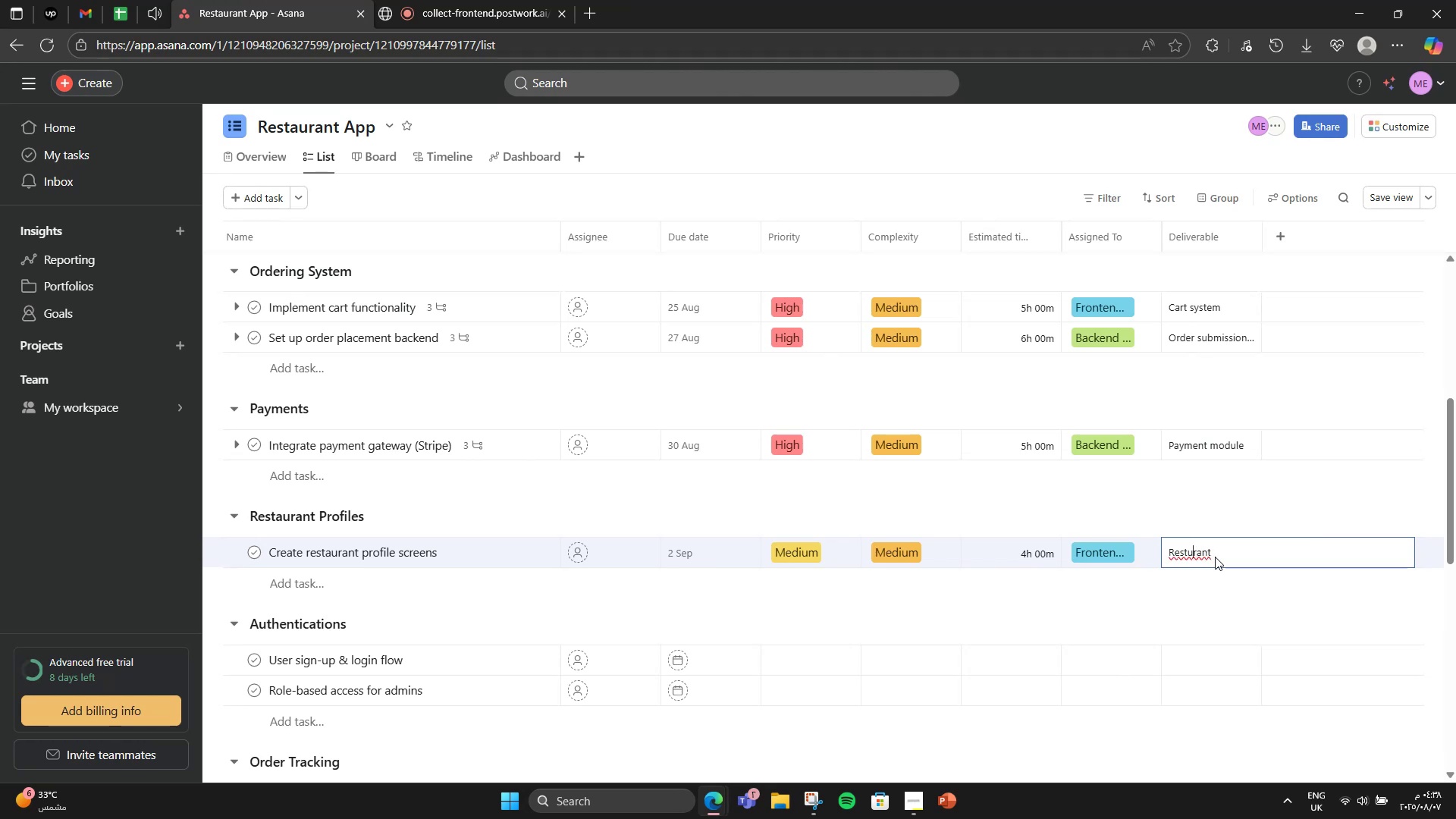 
key(ArrowLeft)
 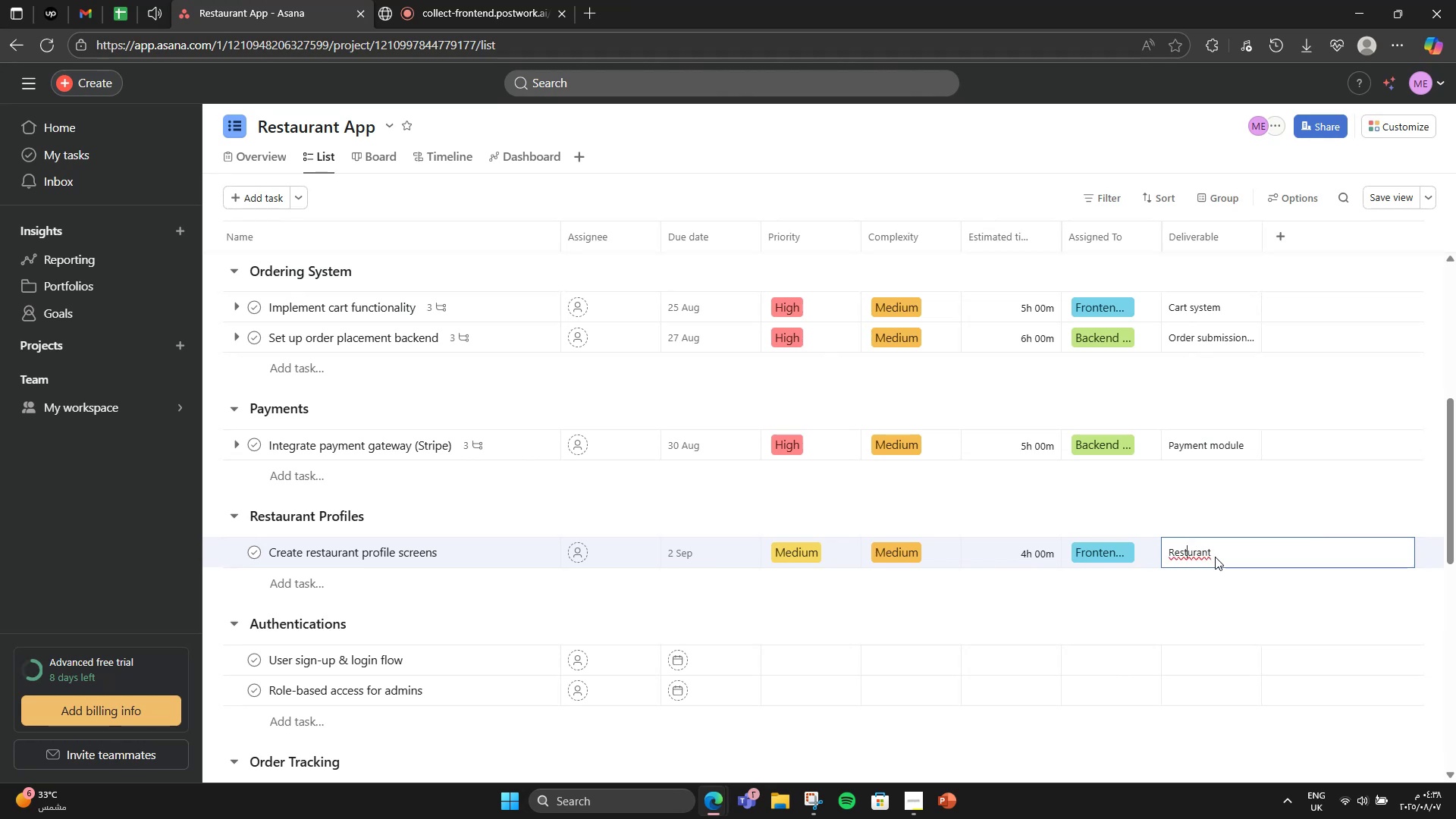 
key(A)
 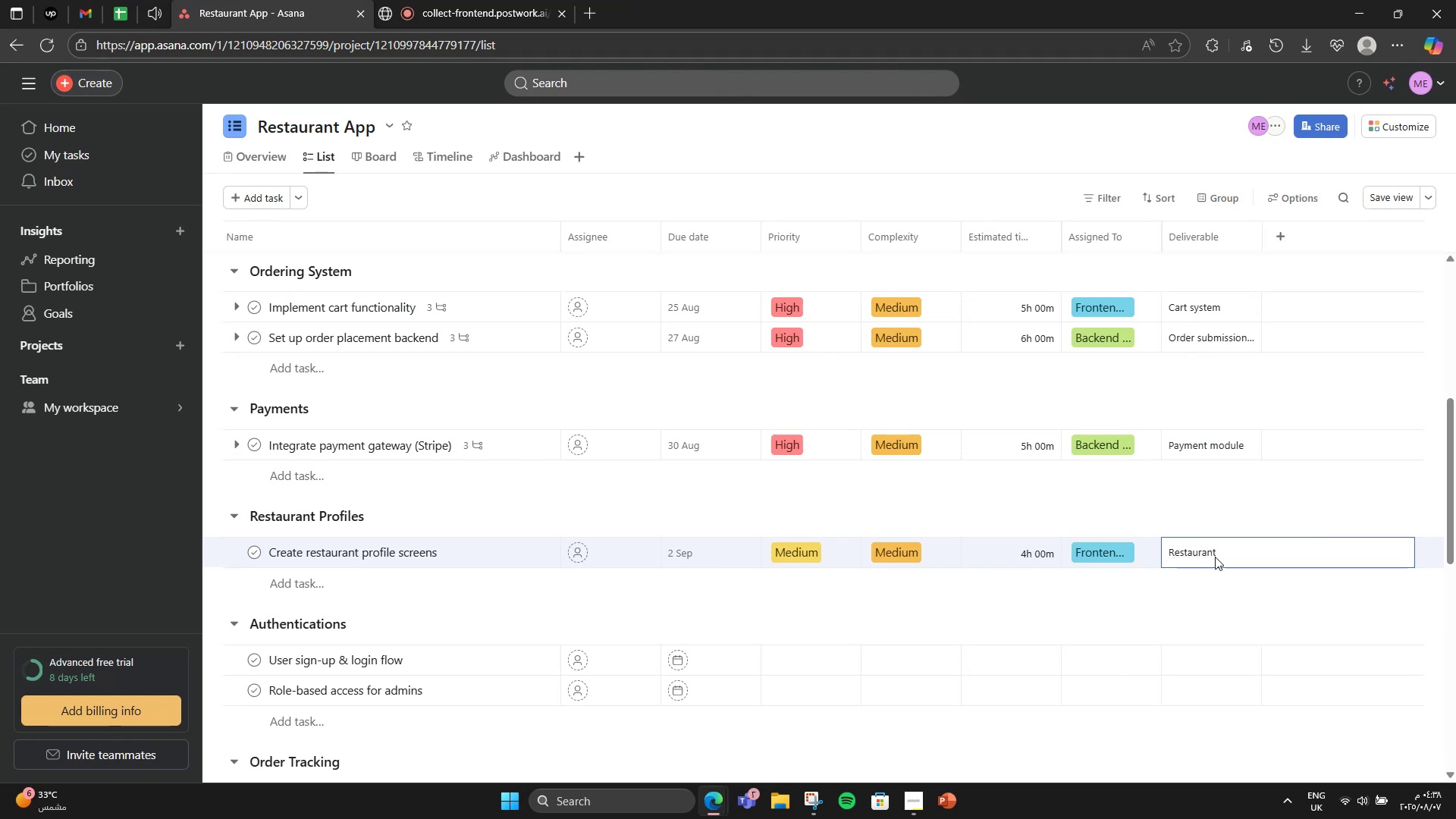 
hold_key(key=ArrowRight, duration=0.34)
 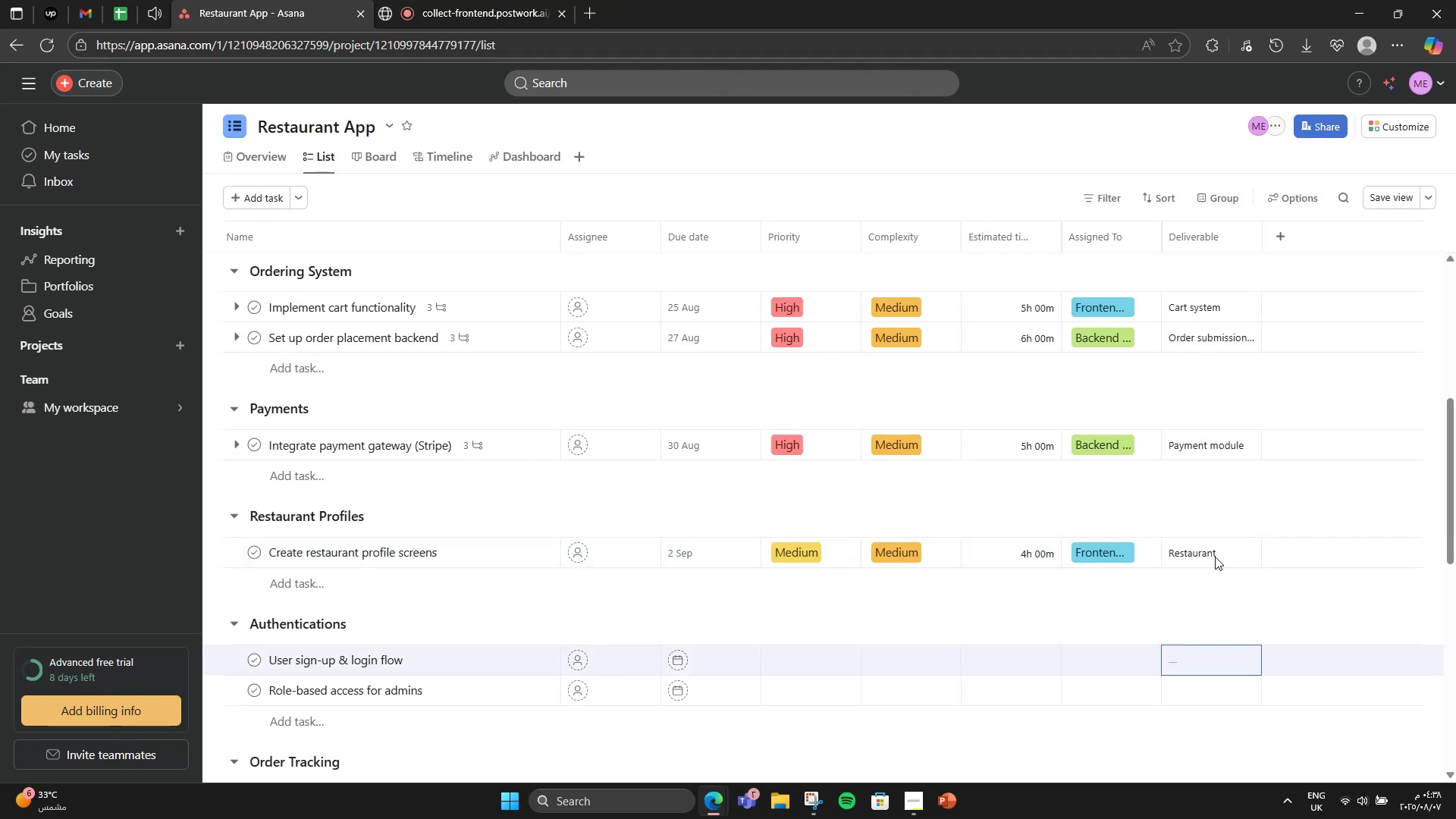 
key(ArrowDown)
 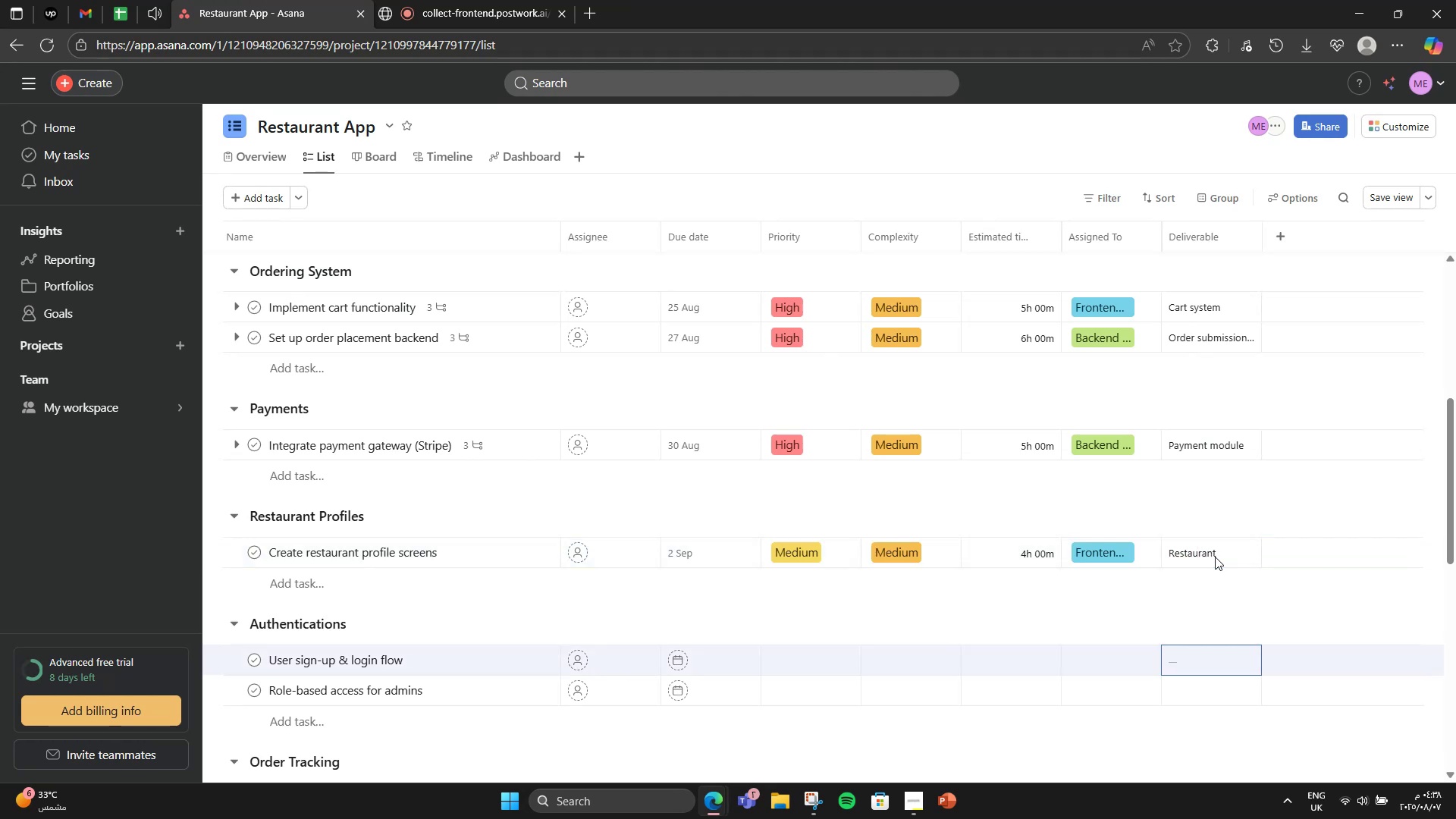 
left_click([1215, 557])
 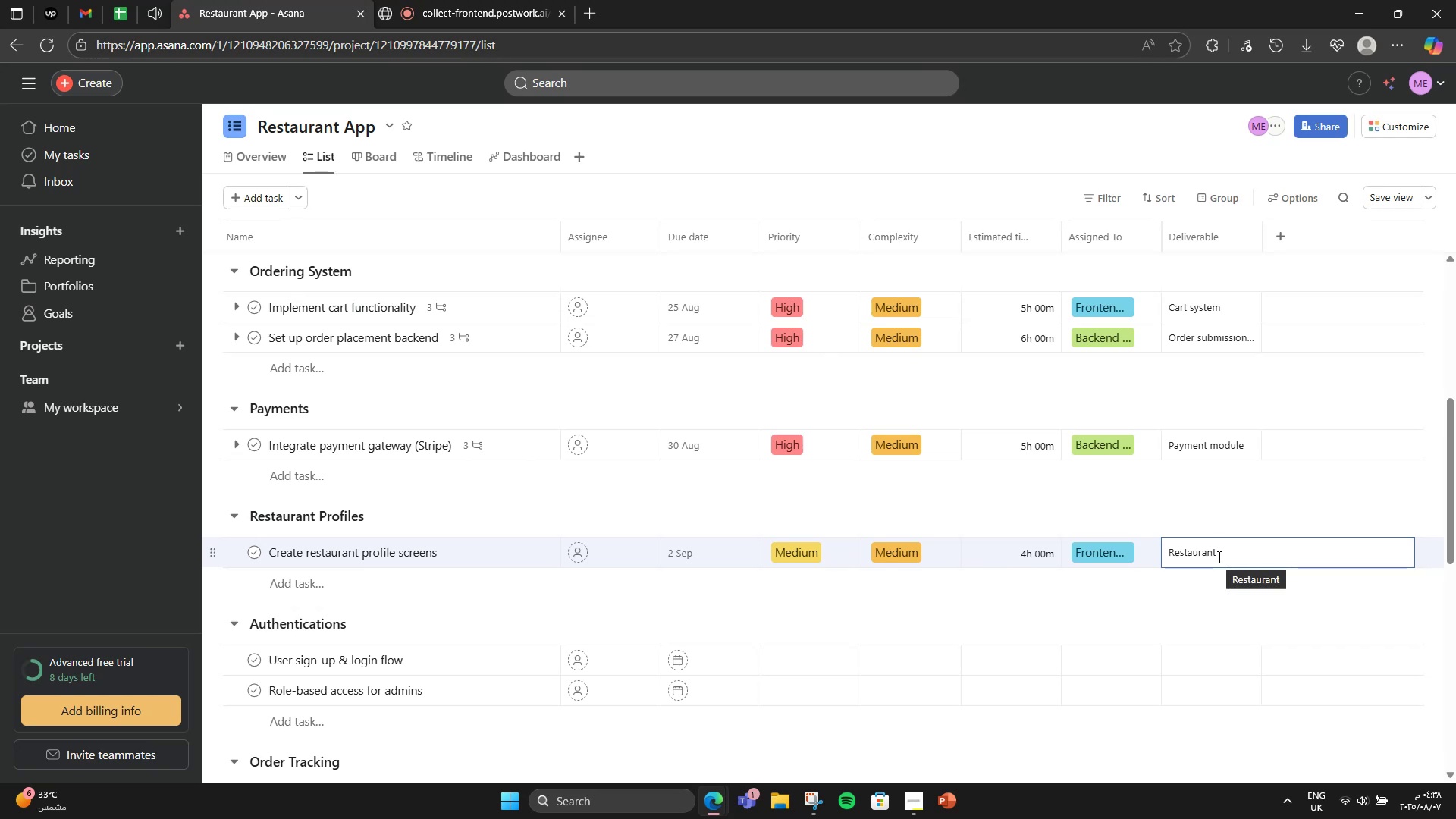 
type(page)
 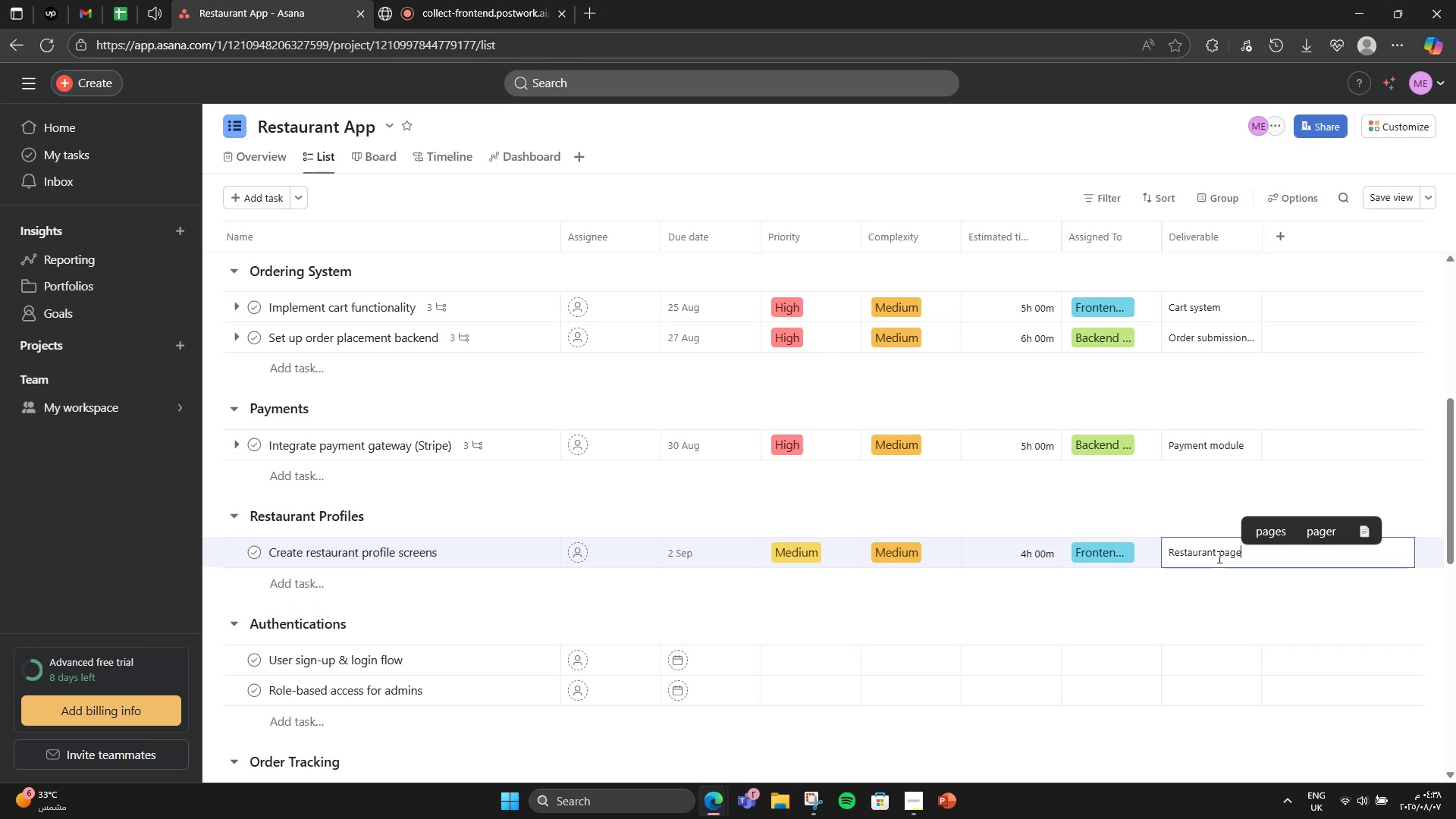 
left_click([1219, 496])
 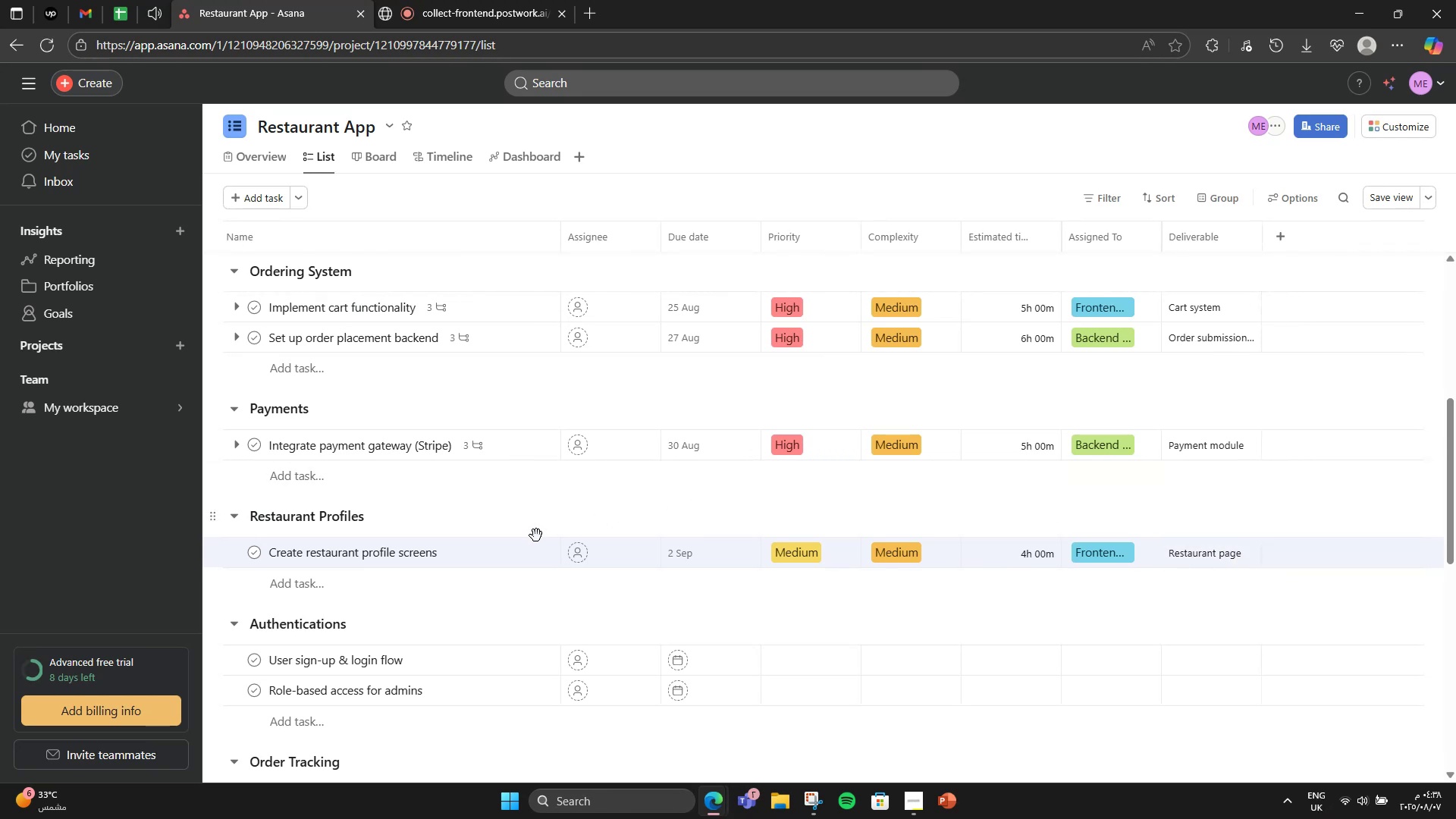 
left_click([535, 535])
 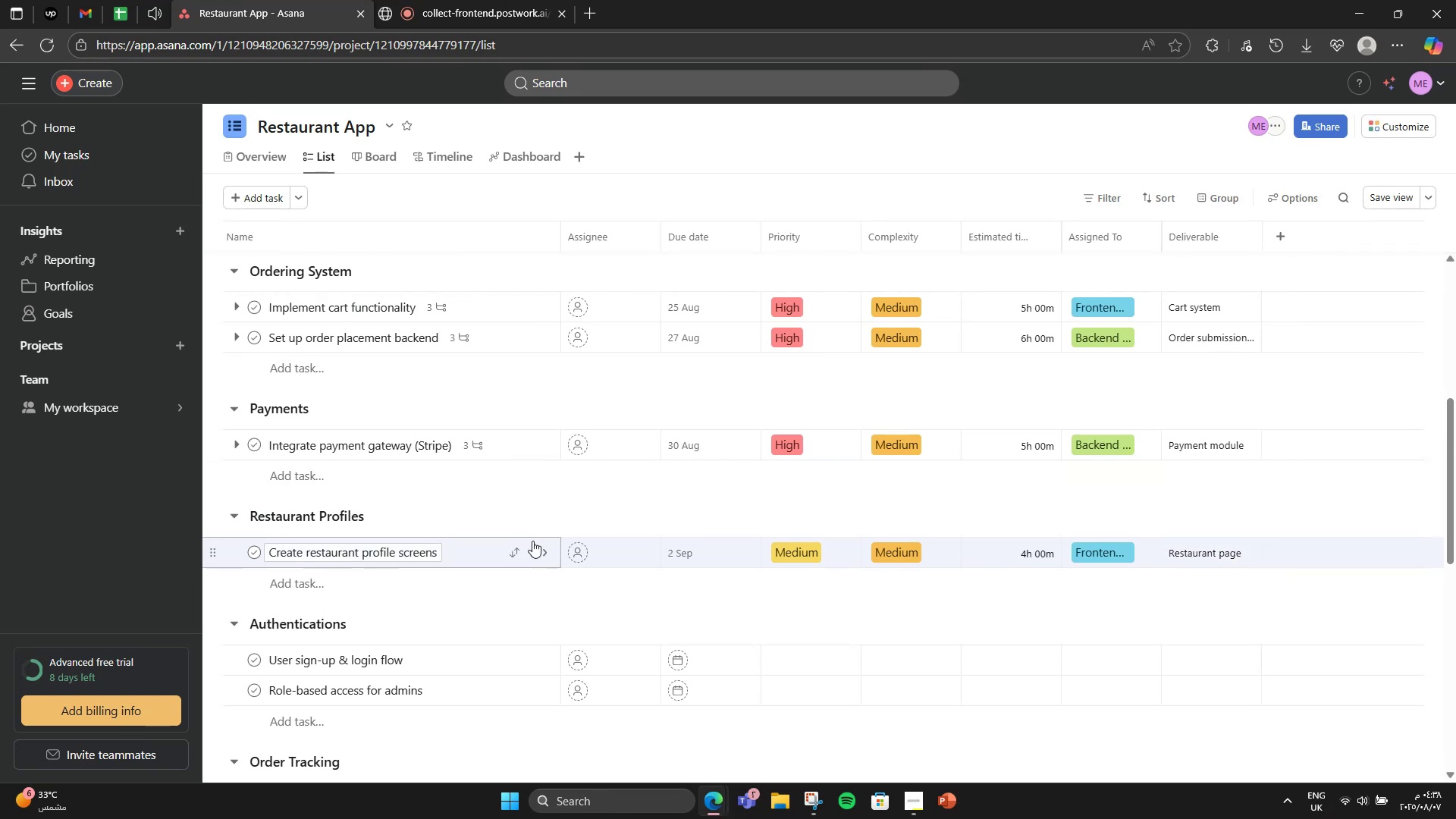 
left_click([532, 541])
 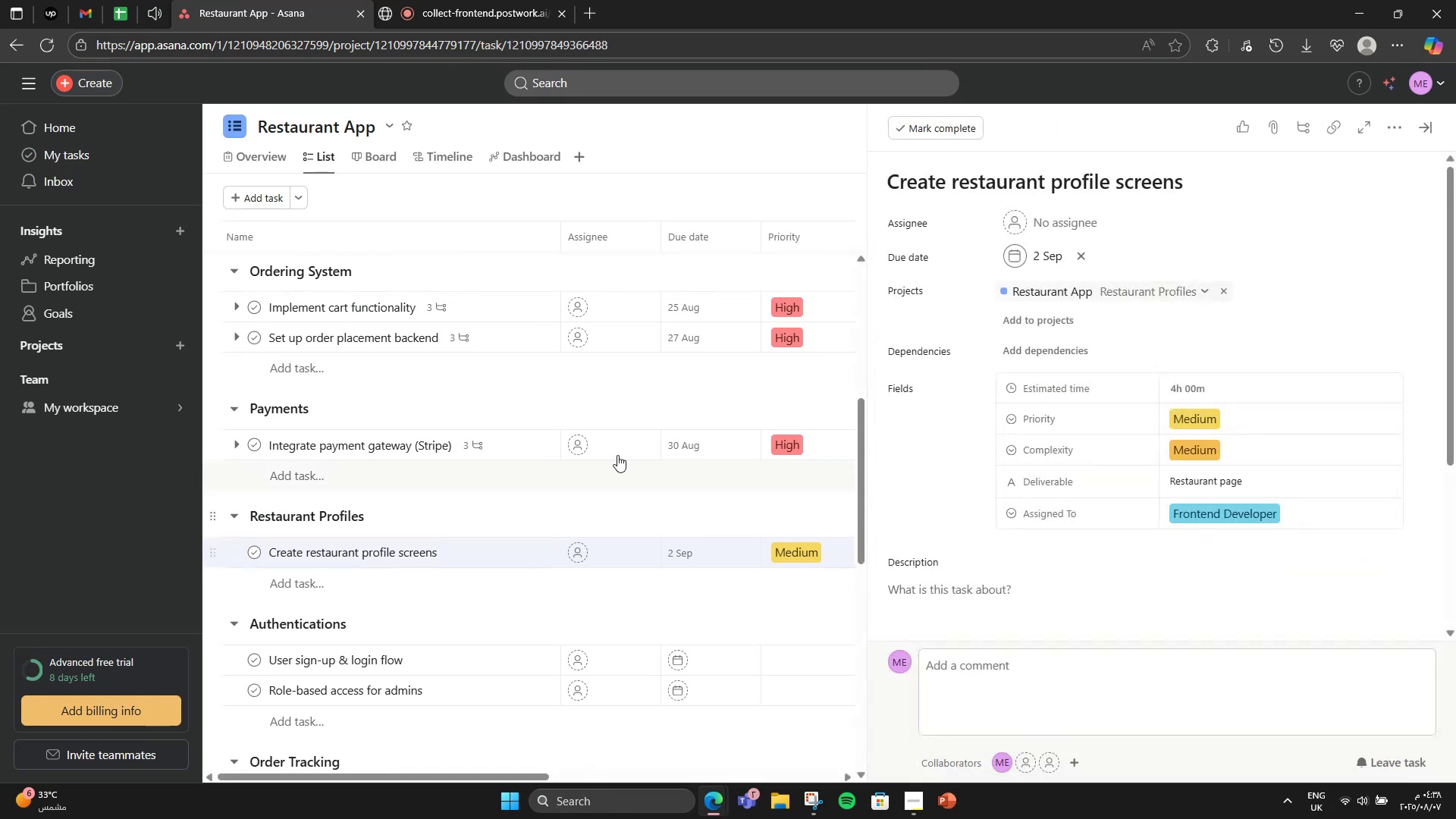 
scroll: coordinate [1111, 406], scroll_direction: down, amount: 5.0
 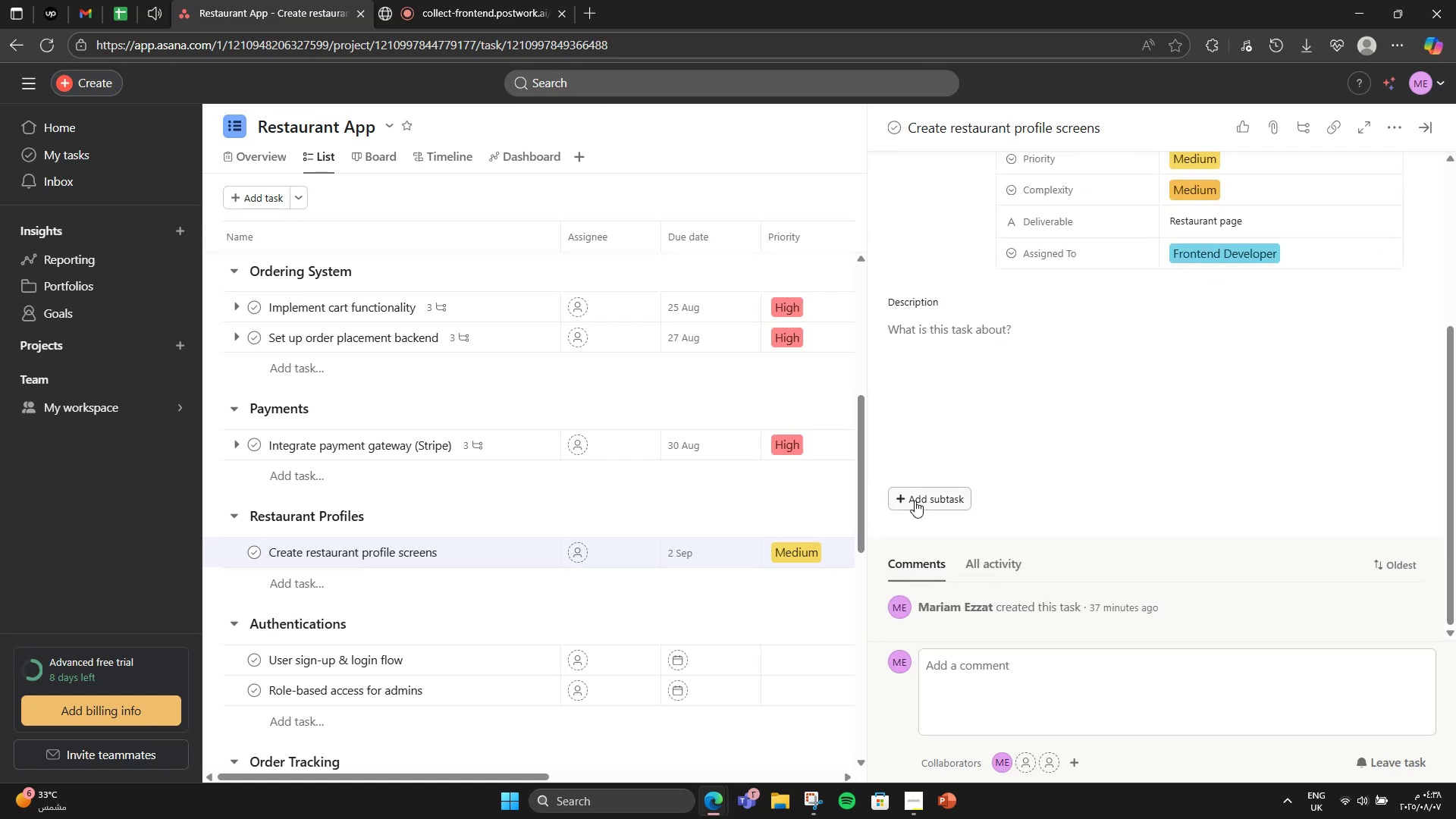 
left_click([915, 500])
 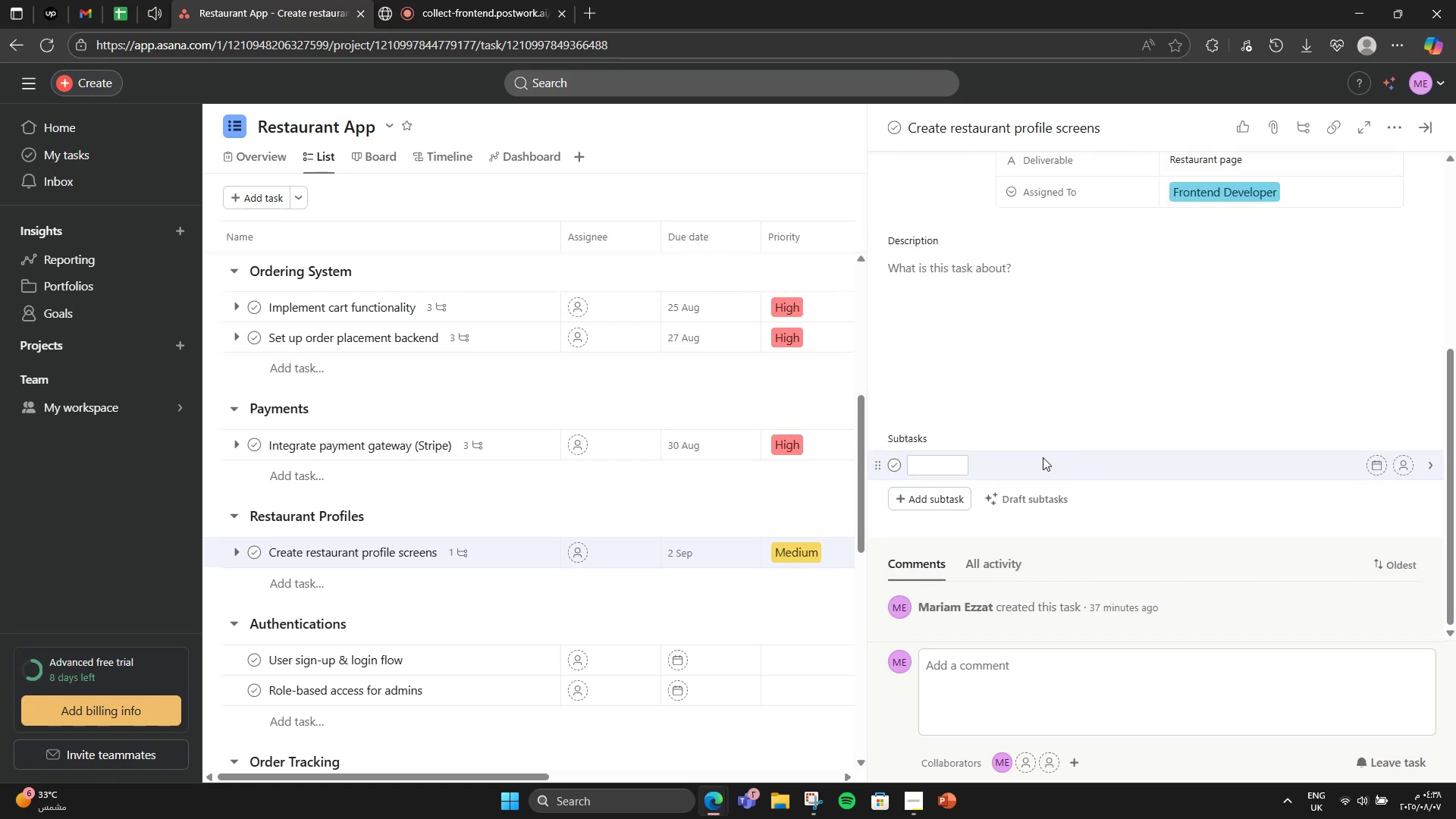 
type(Show hours.)
 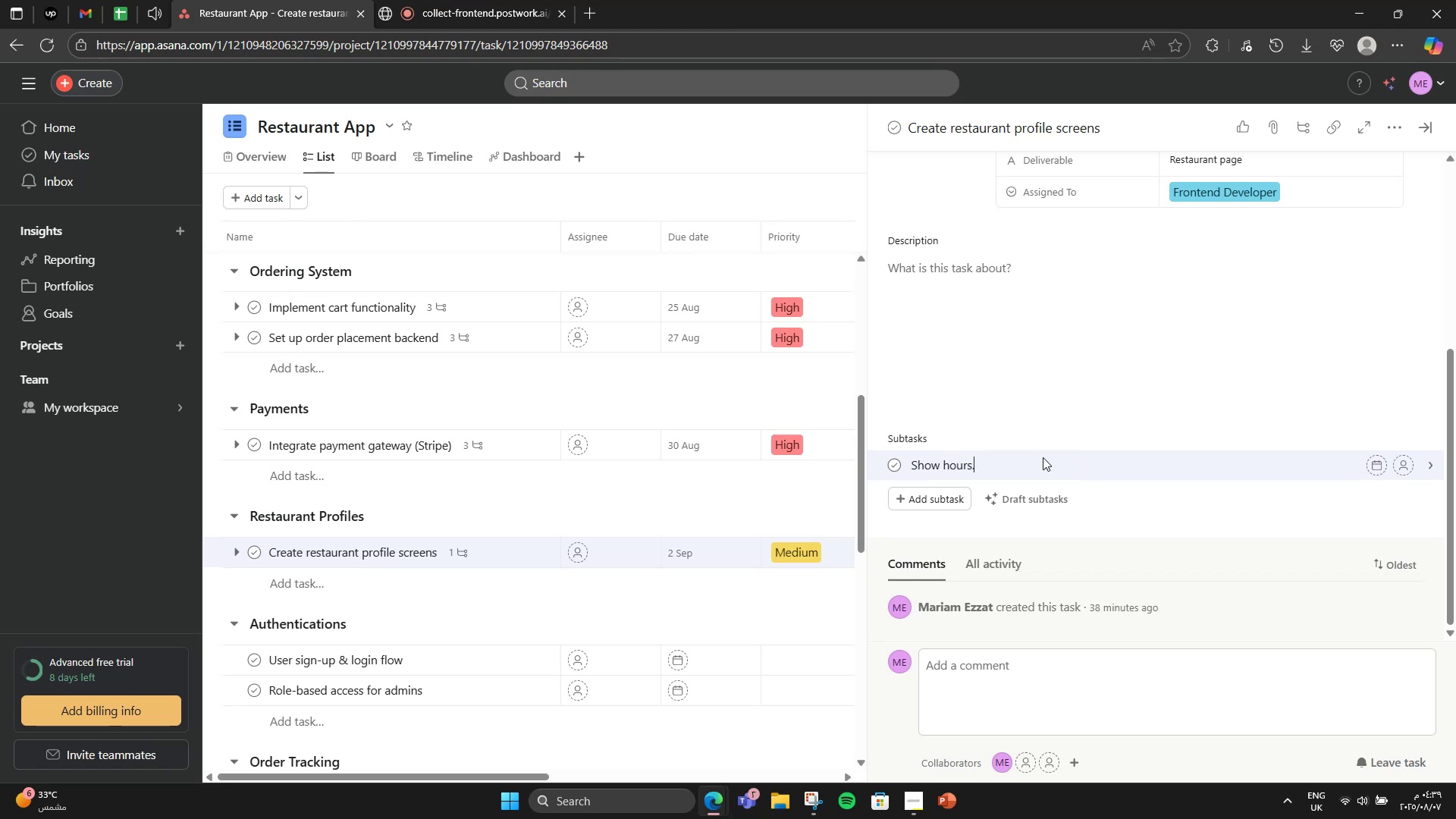 
key(Backspace)
type(, ratings, contact)
 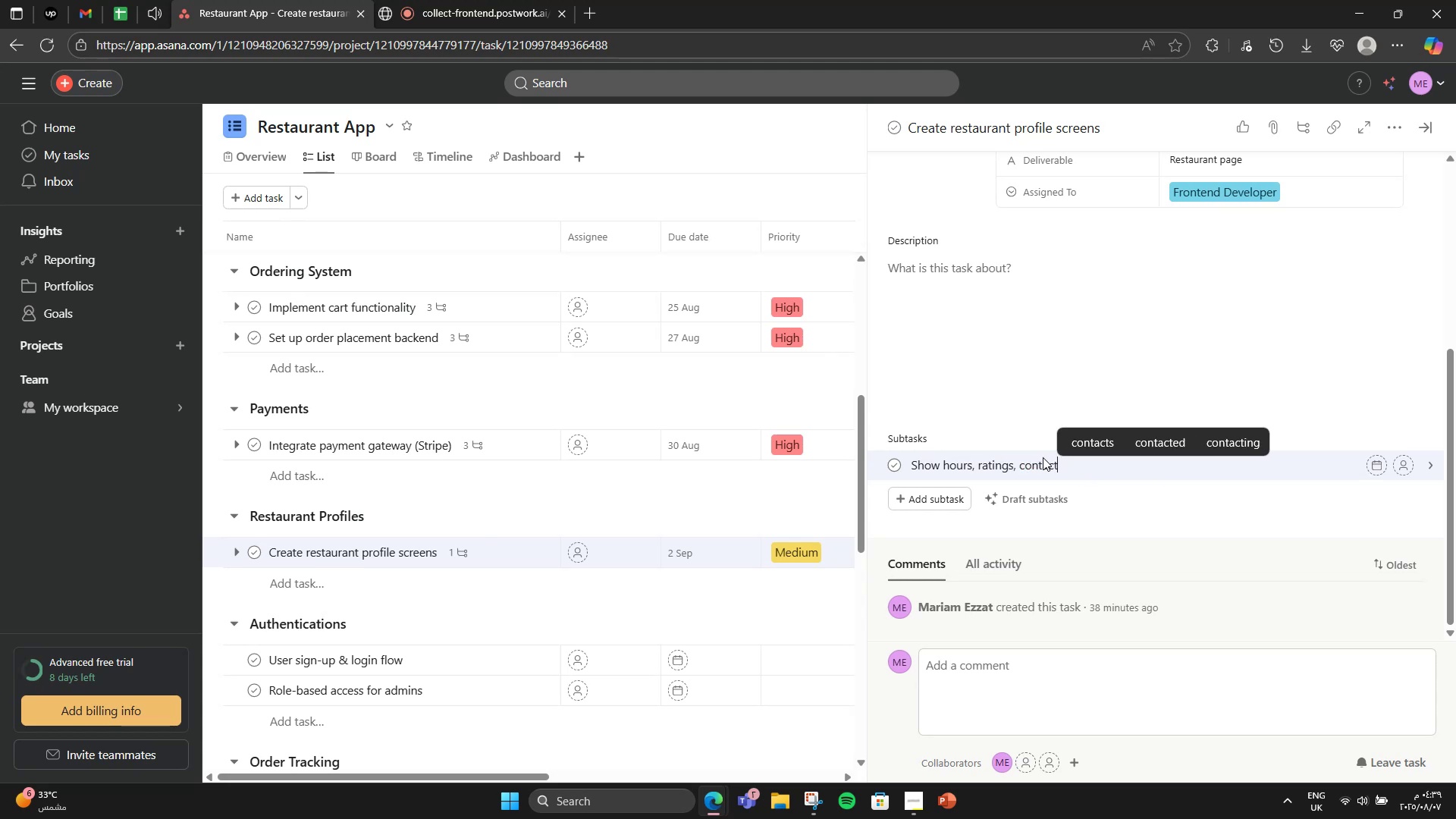 
key(Enter)
 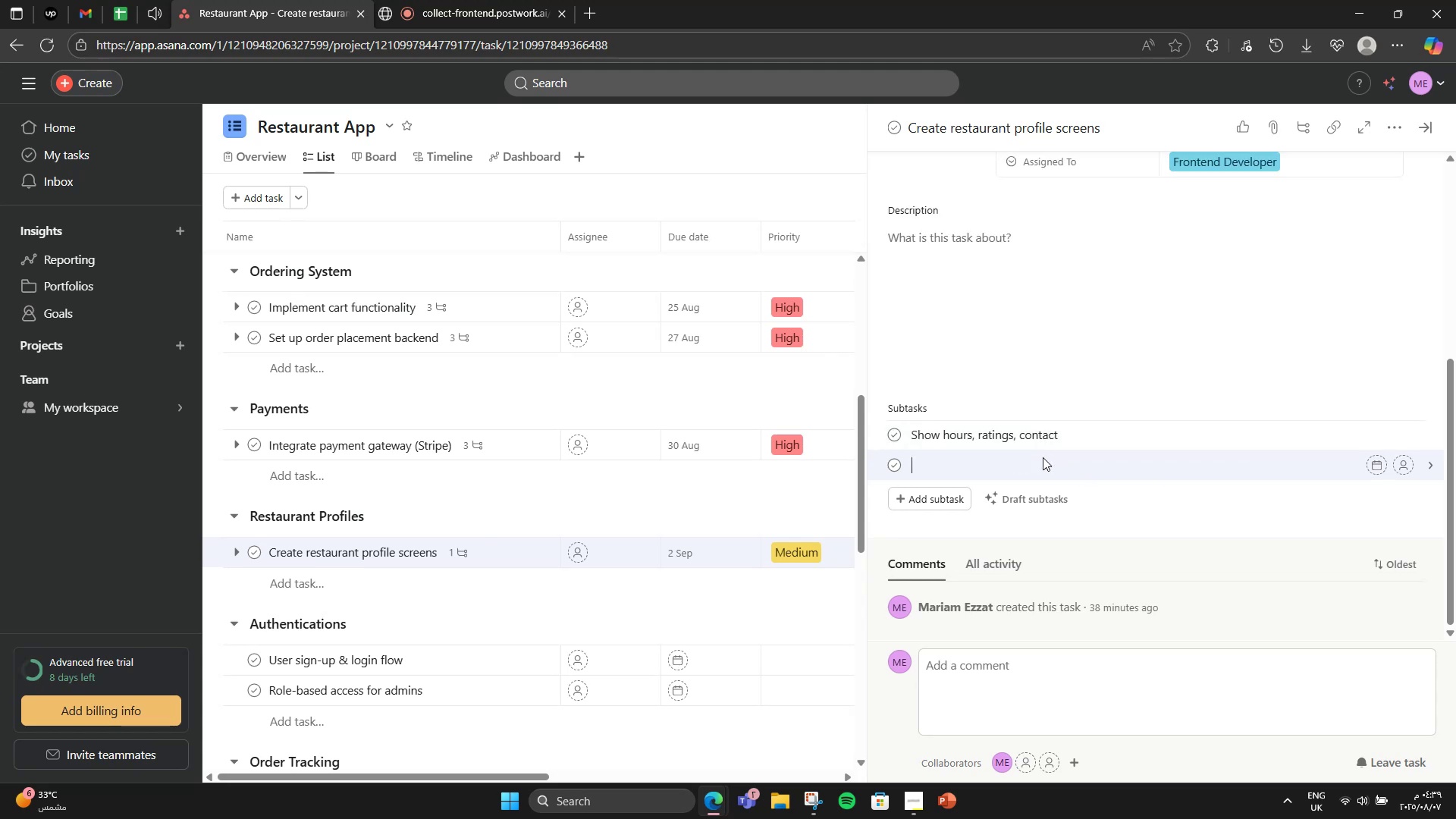 
type(Link menu)
 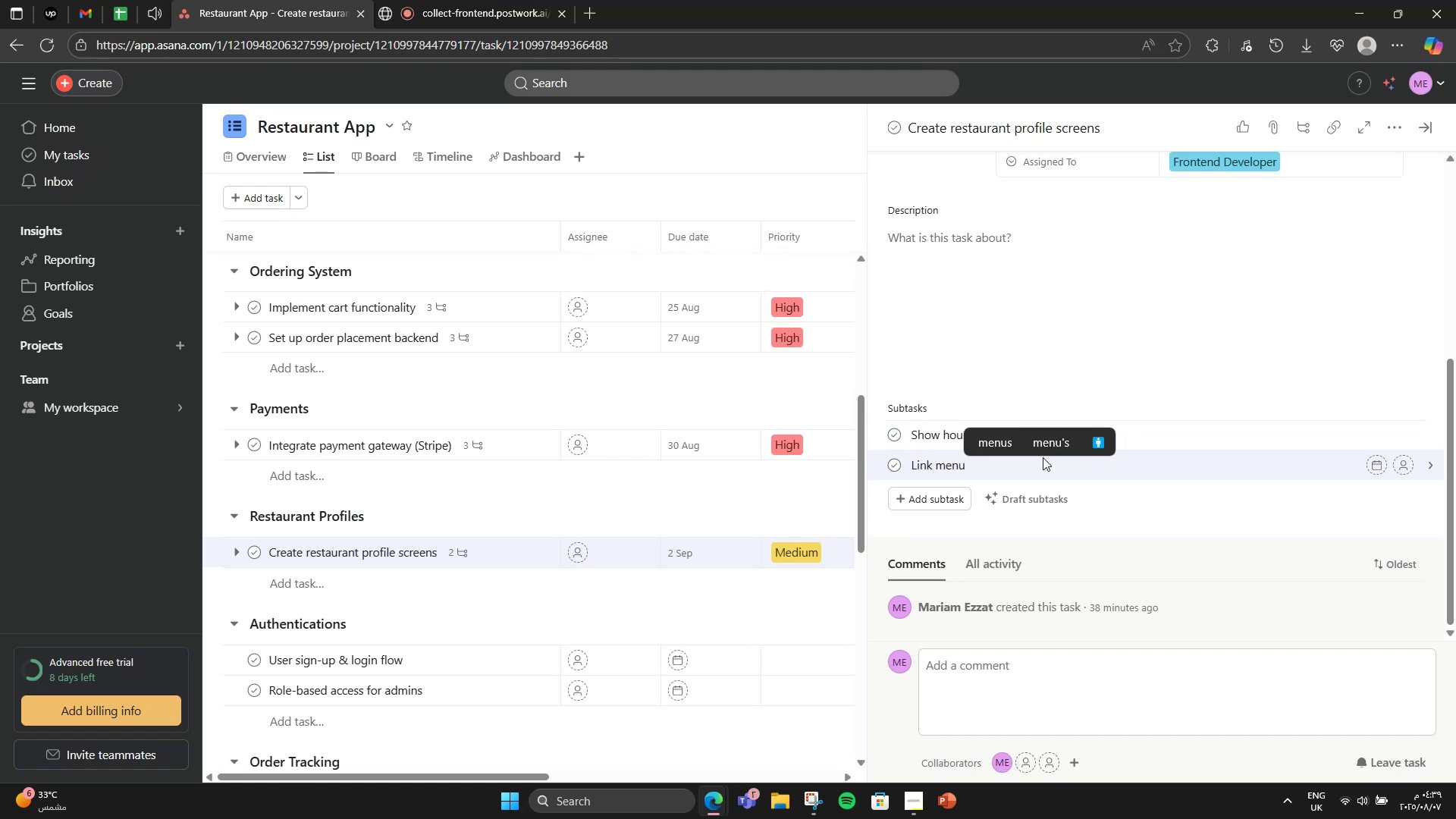 
key(Enter)
 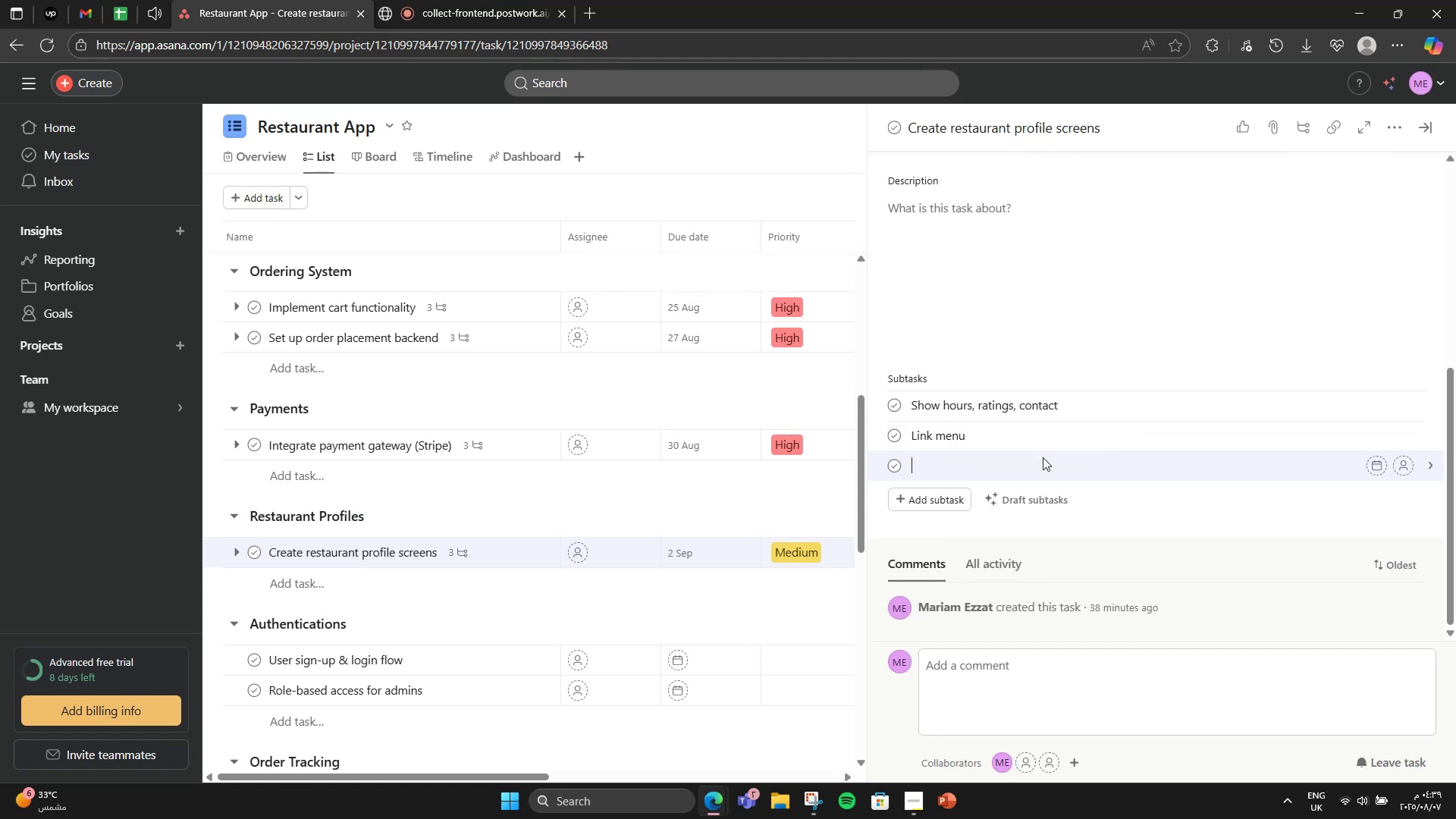 
type(Addmapp)
key(Backspace)
 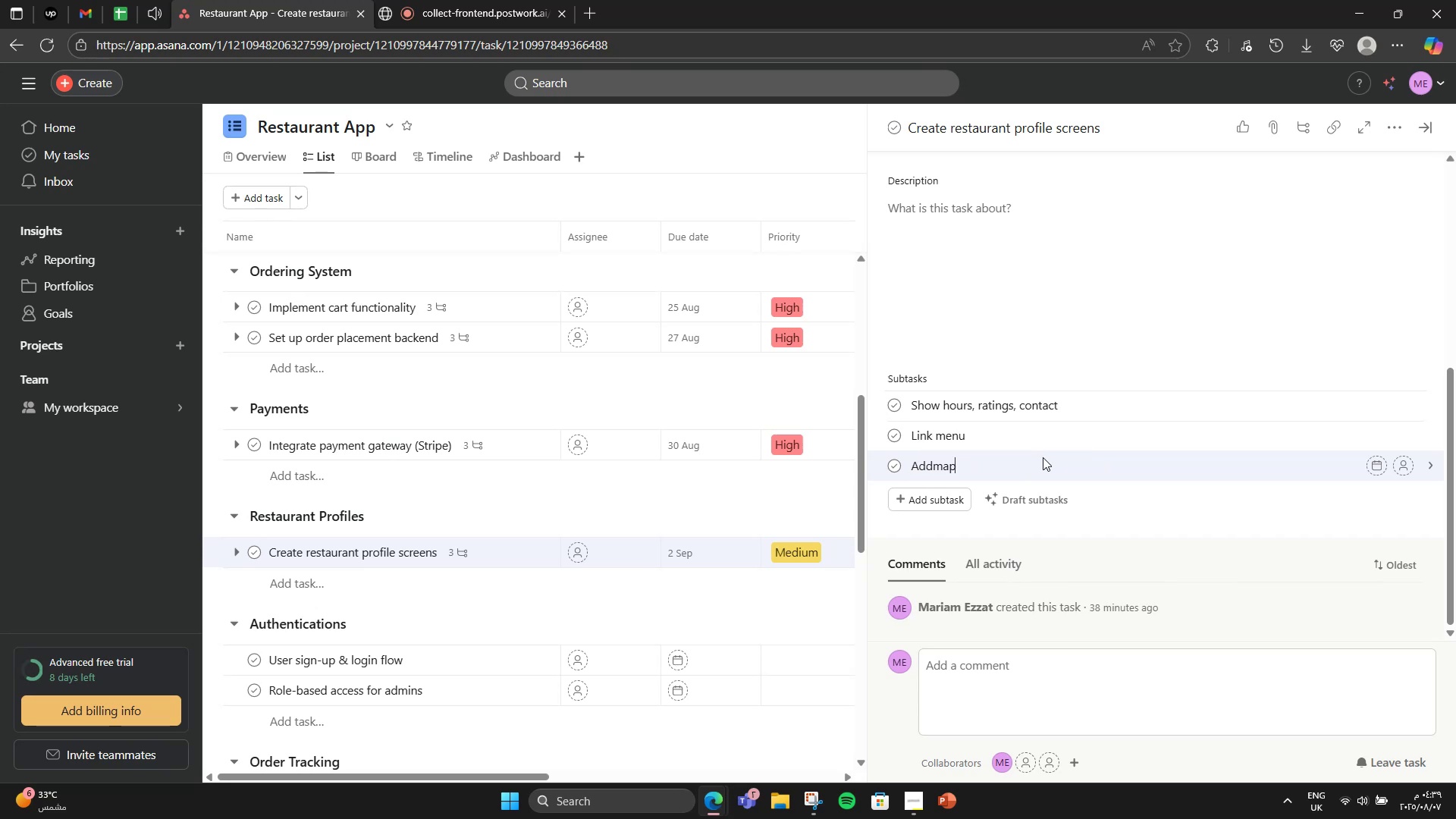 
key(ArrowLeft)
 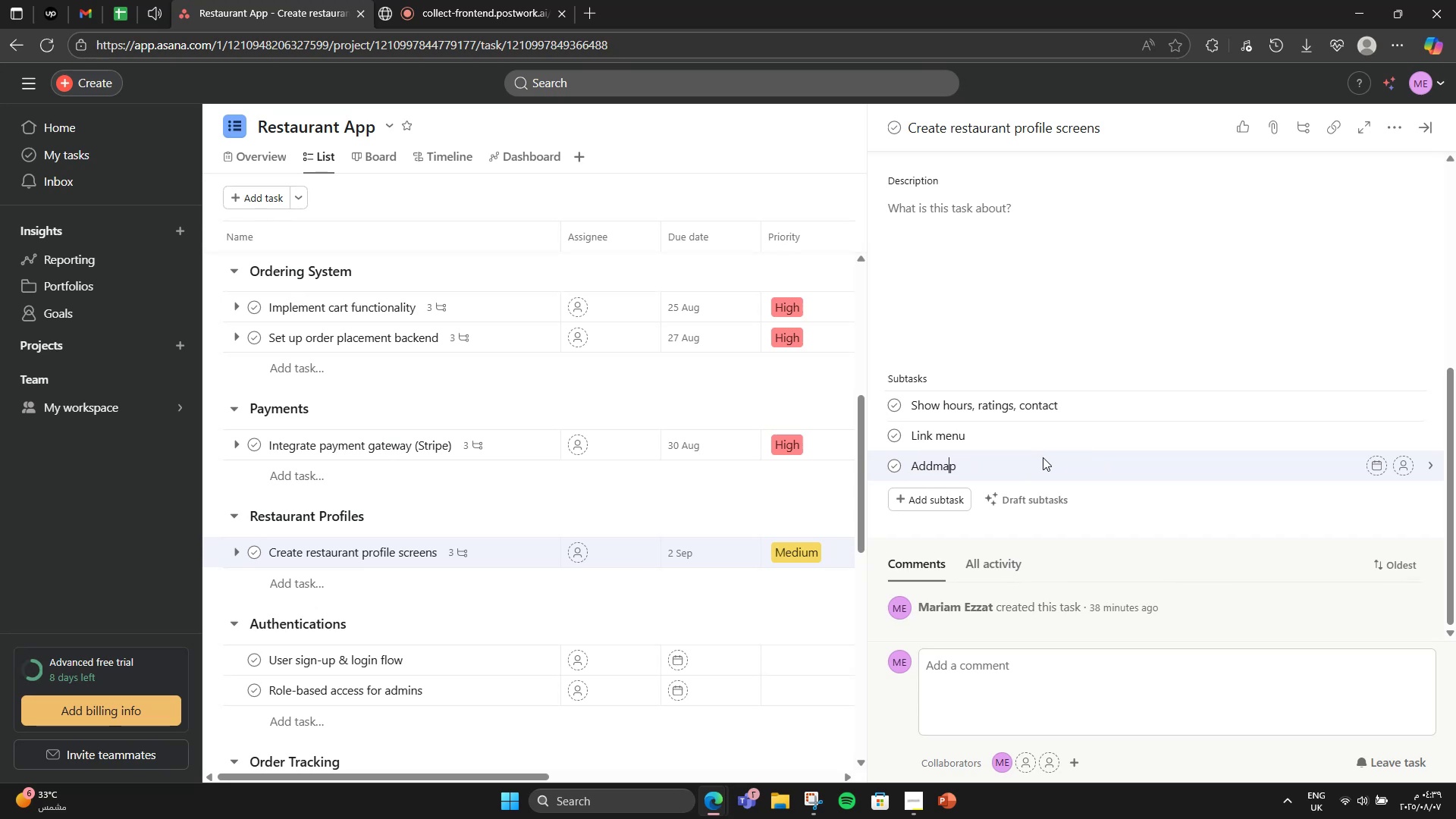 
key(ArrowLeft)
 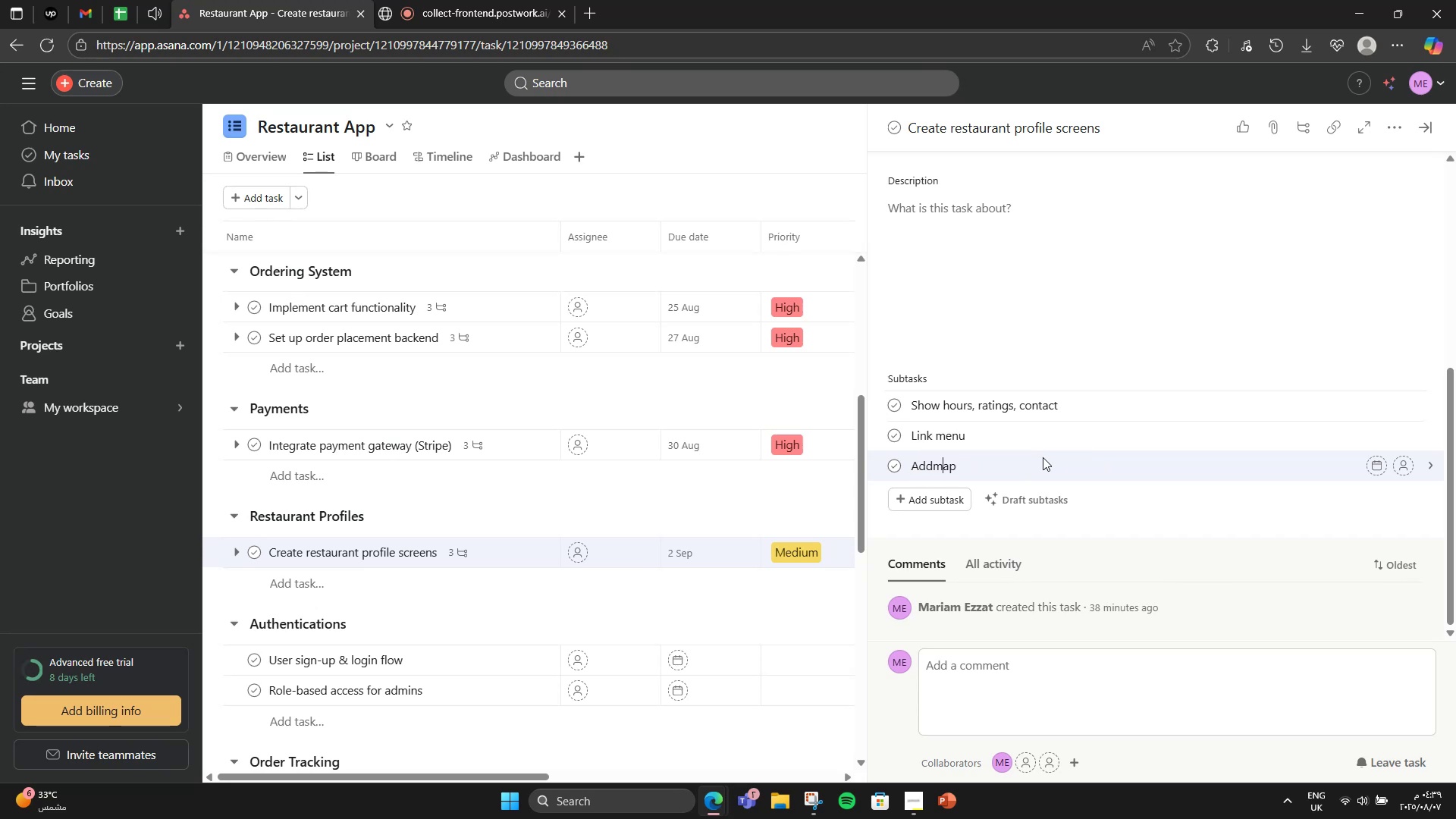 
key(ArrowLeft)
 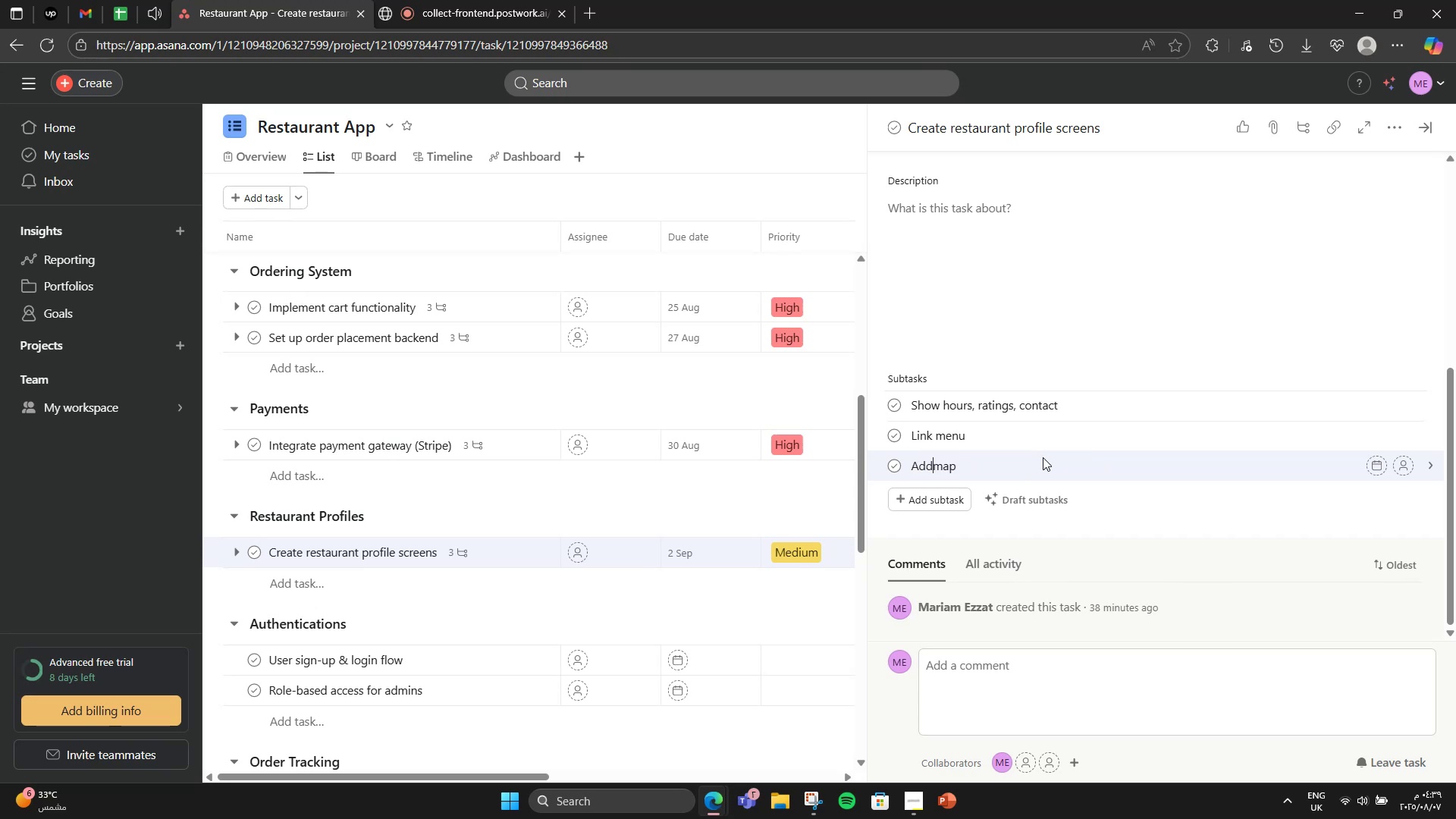 
key(N)
 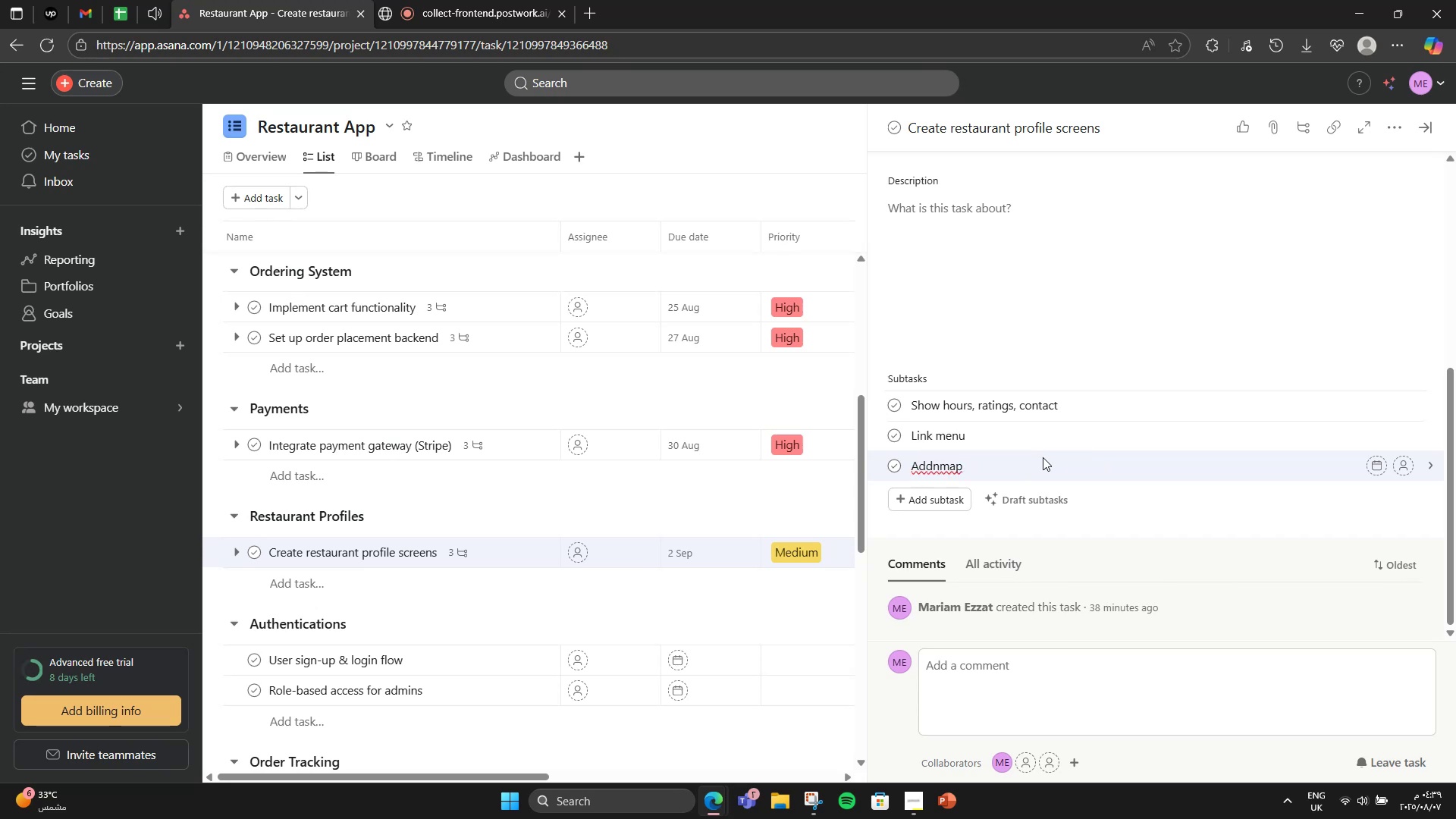 
key(Backspace)
 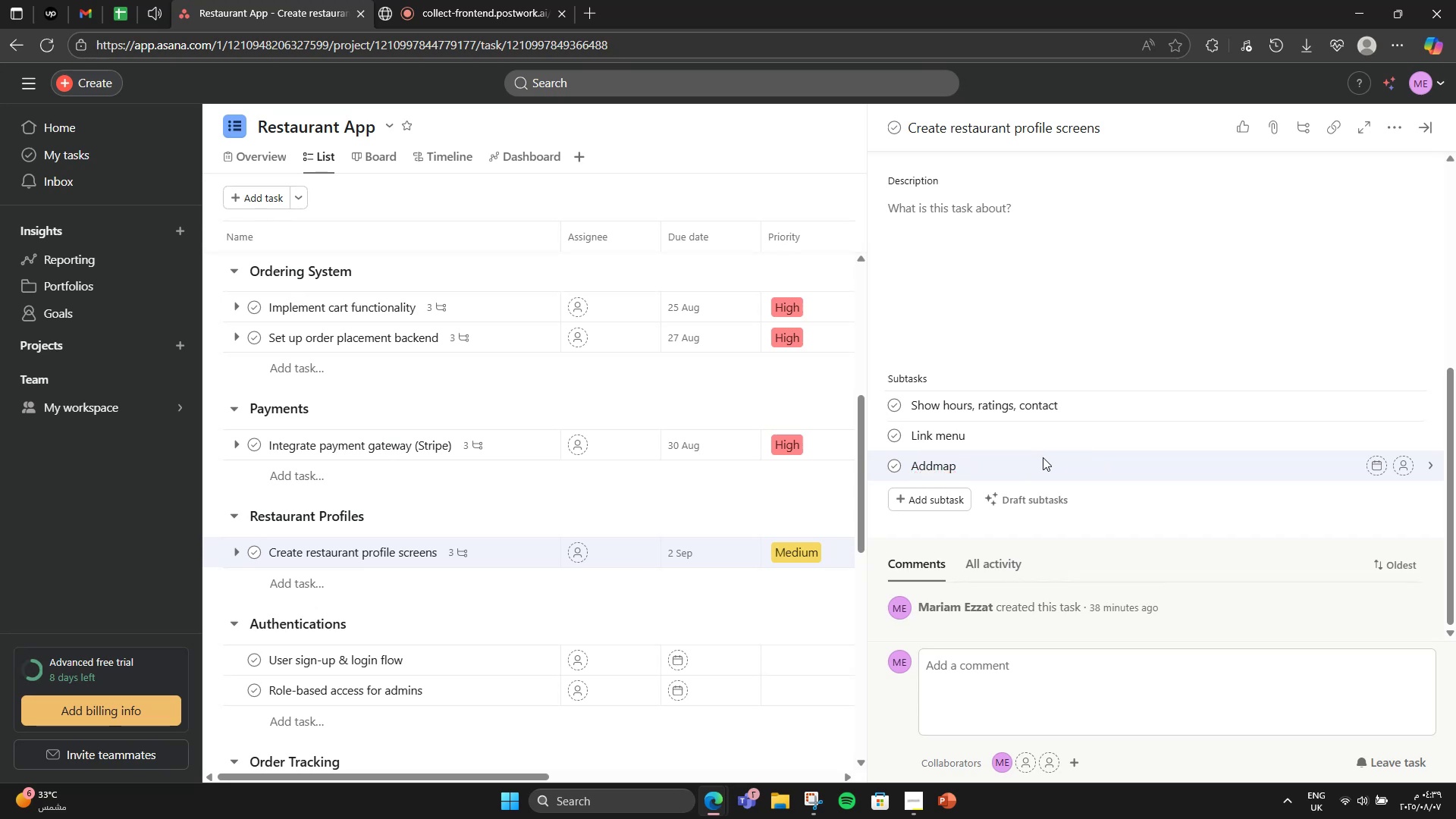 
key(Space)
 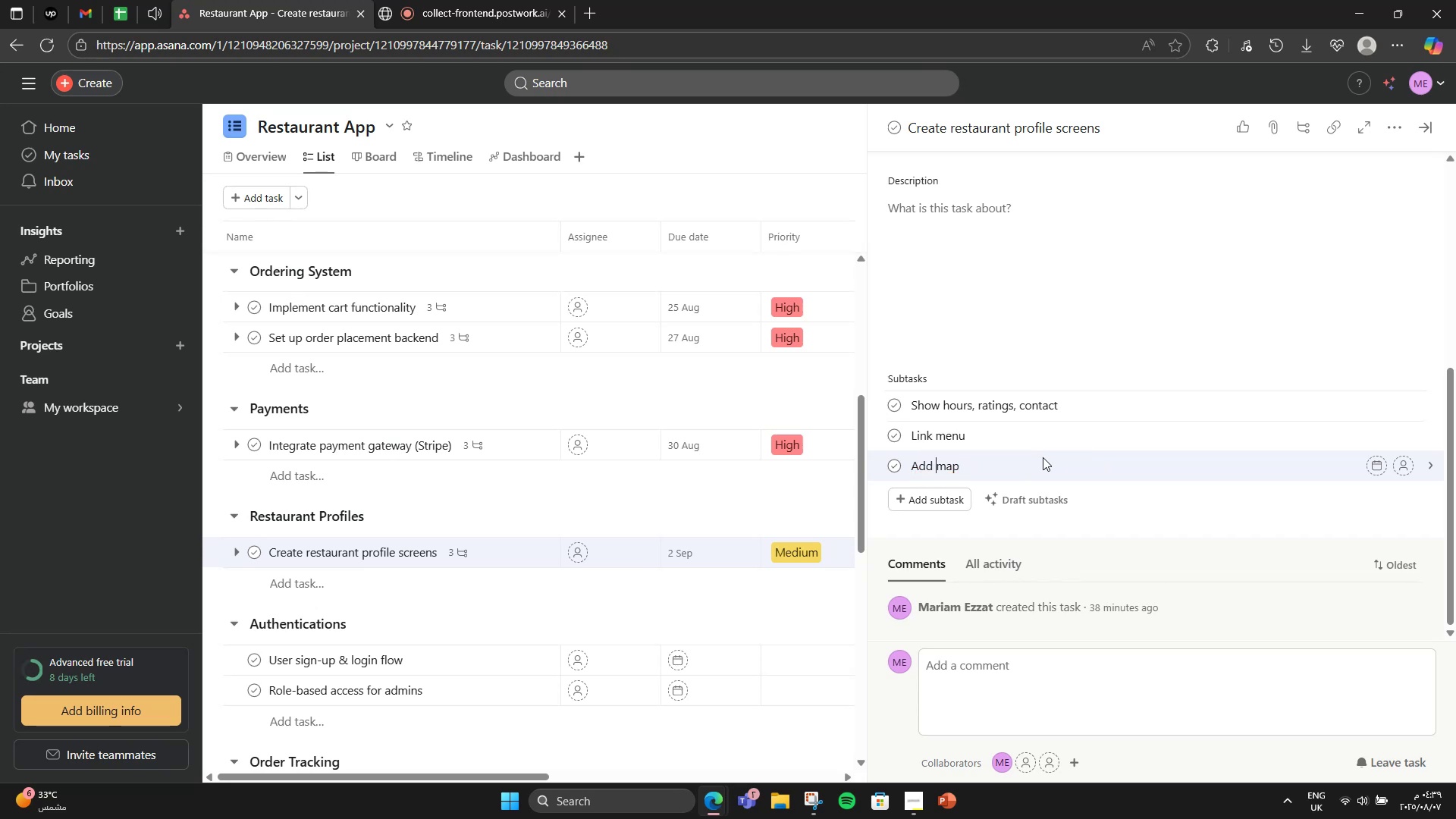 
scroll: coordinate [1043, 457], scroll_direction: down, amount: 2.0
 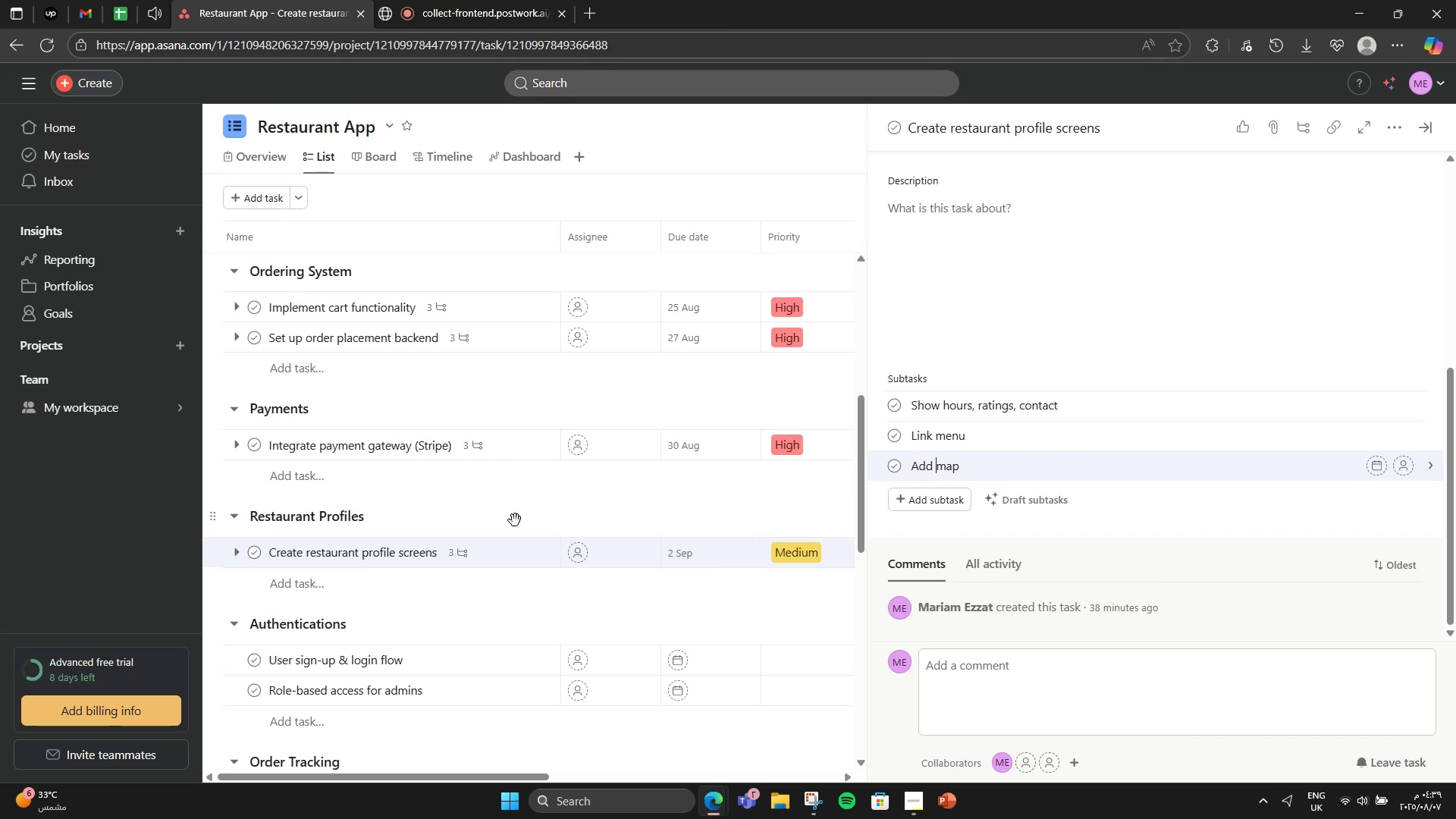 
scroll: coordinate [1191, 481], scroll_direction: up, amount: 2.0
 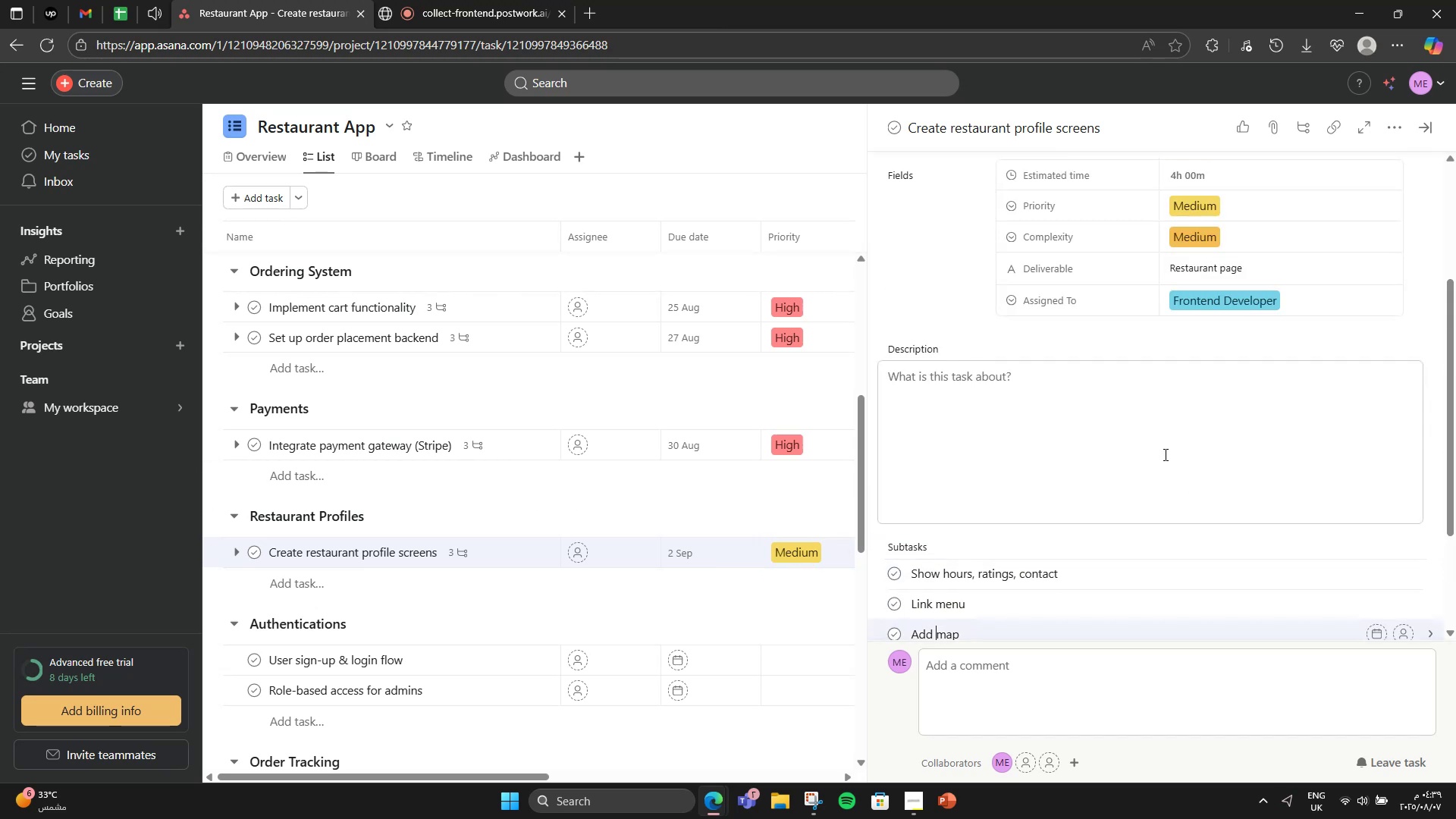 
left_click([1164, 454])
 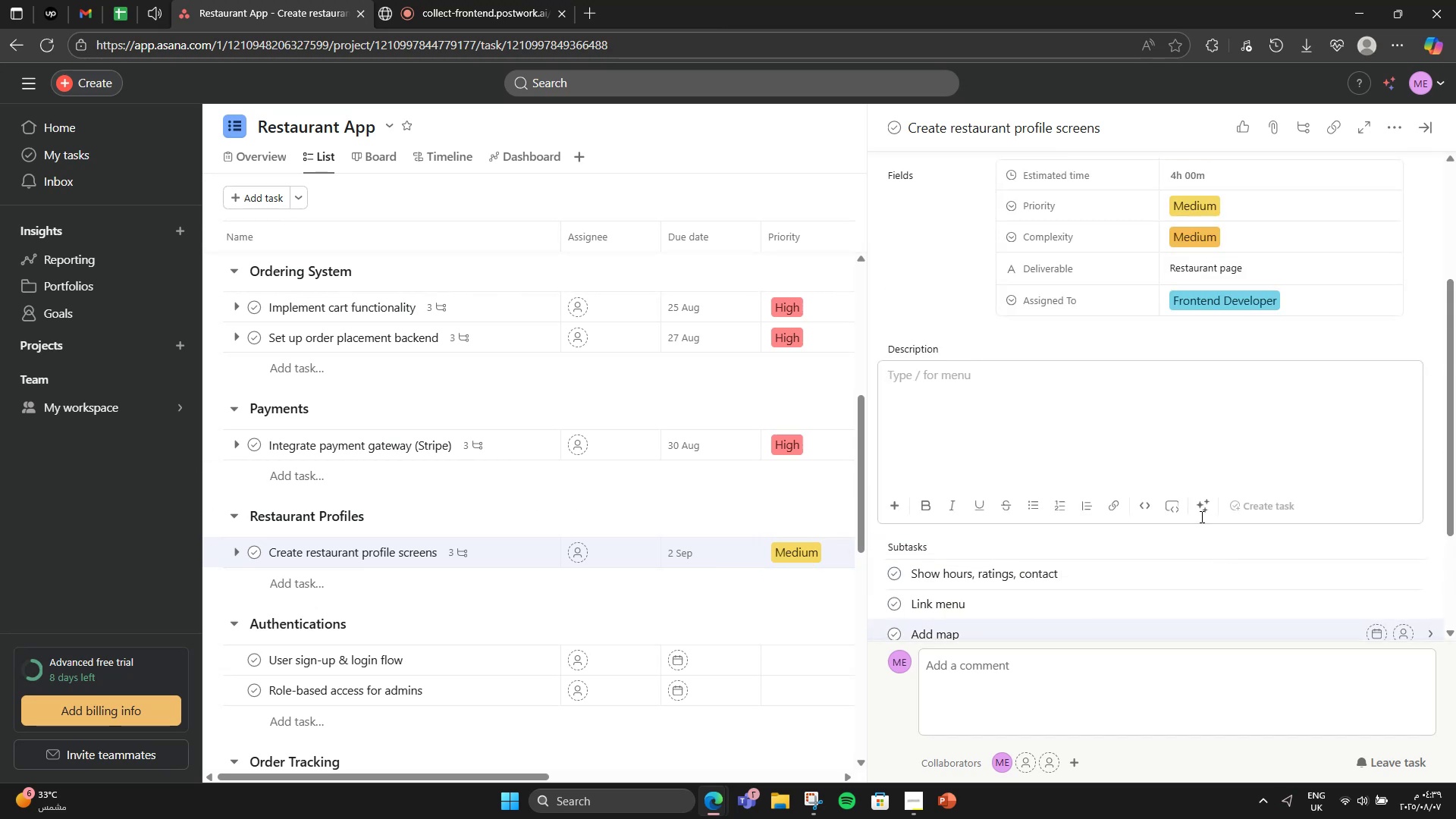 
left_click([1197, 504])
 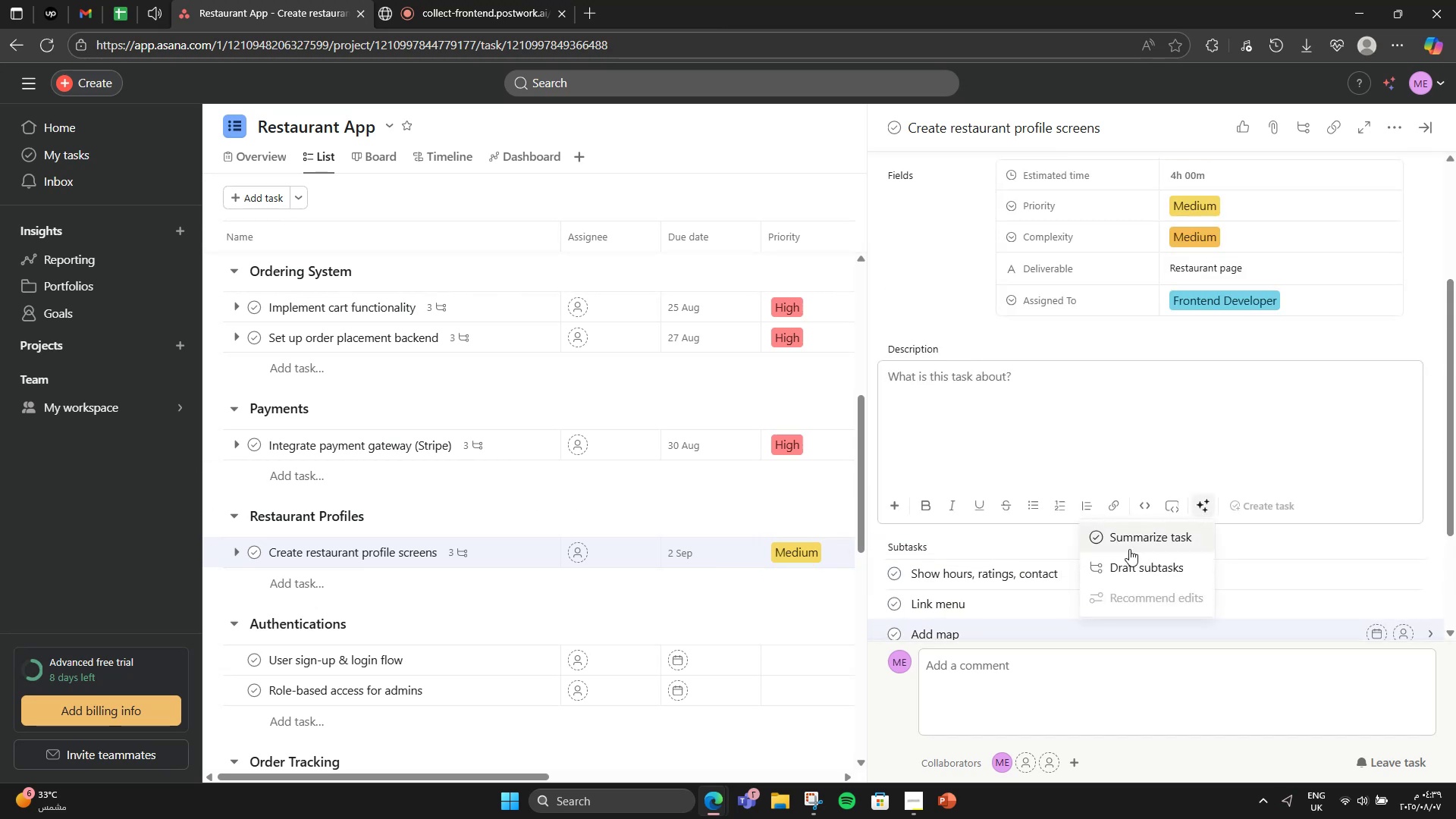 
left_click([1128, 543])
 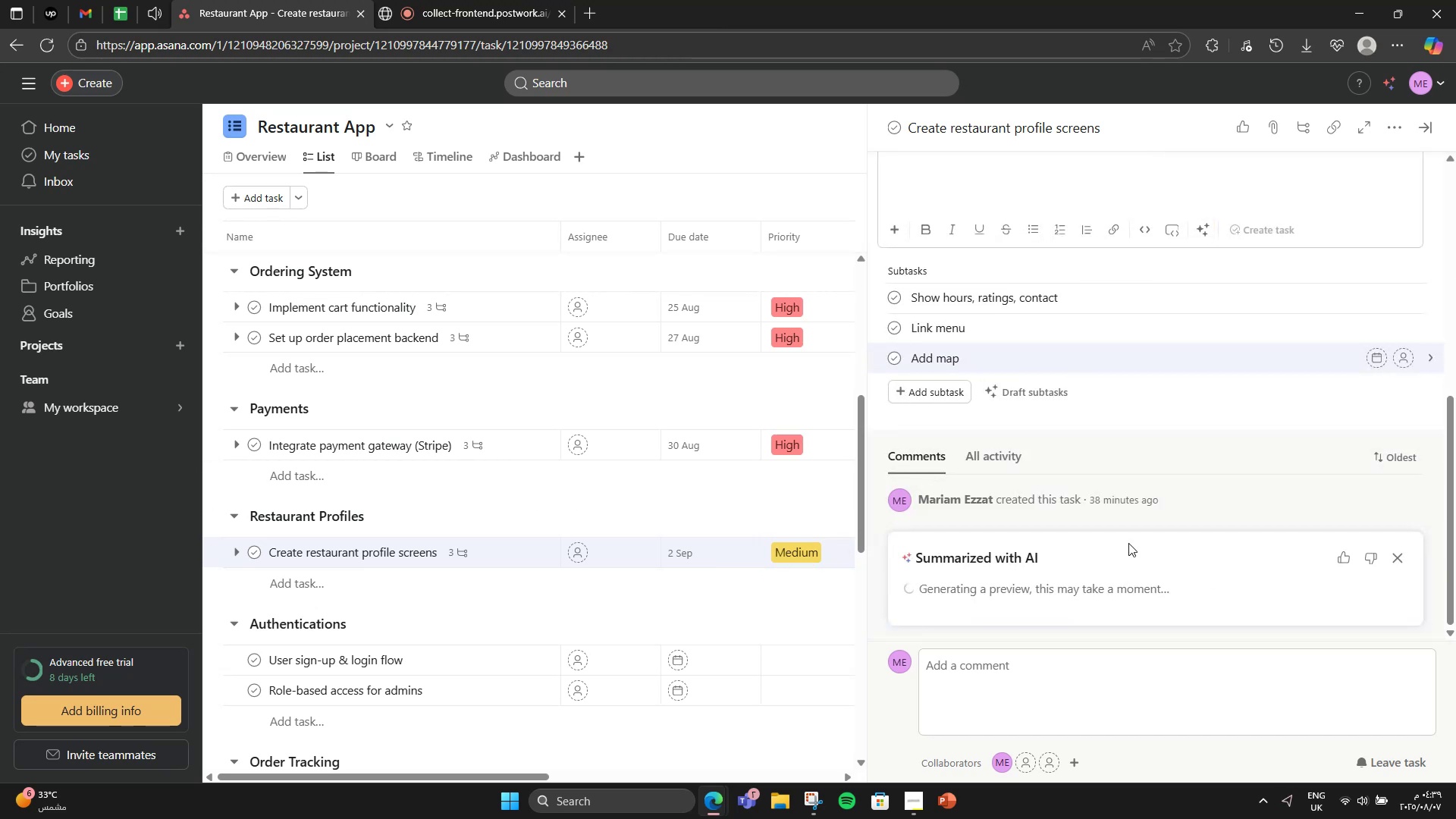 
scroll: coordinate [1128, 543], scroll_direction: down, amount: 2.0
 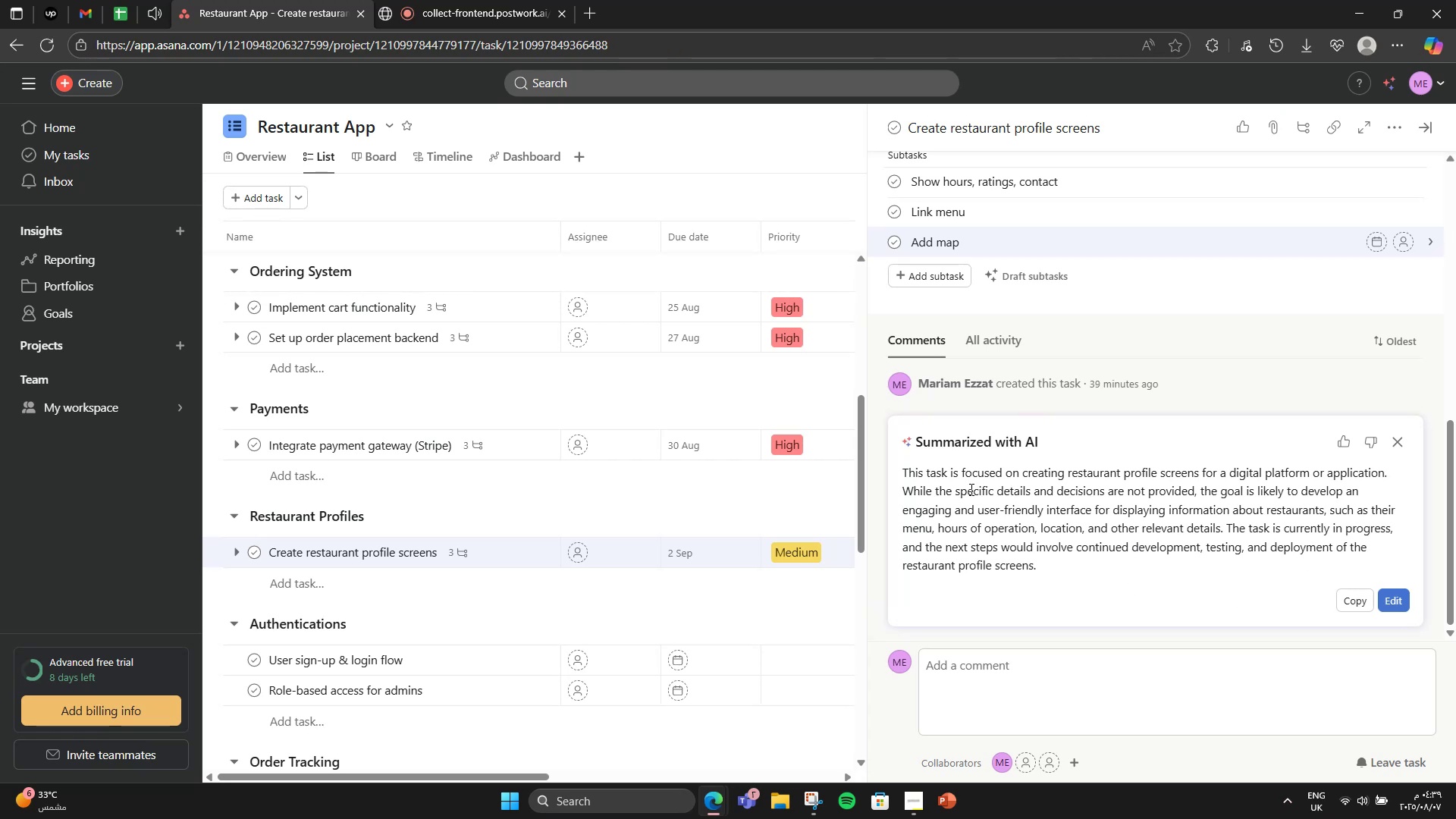 
wait(10.56)
 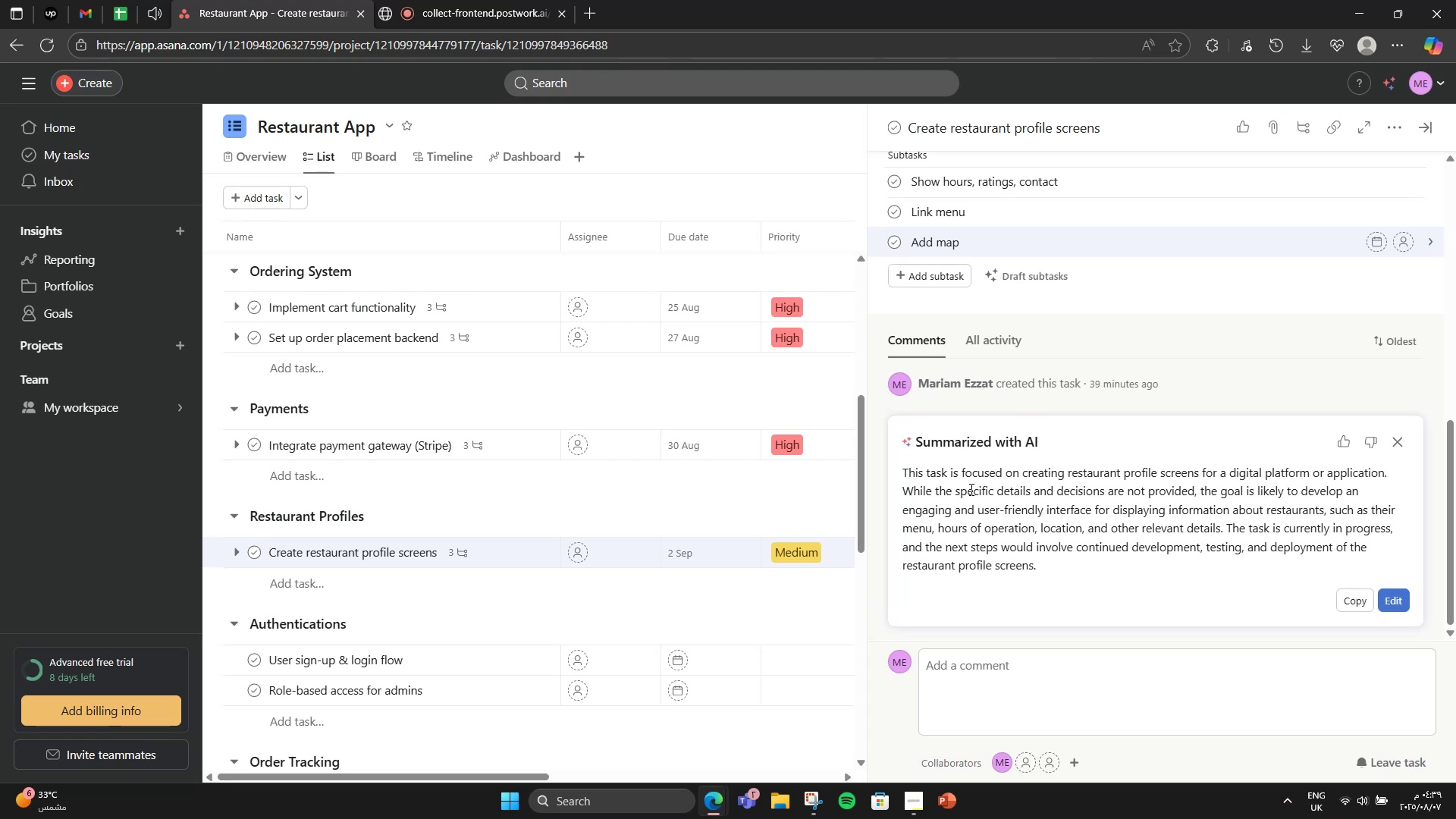 
left_click([1398, 585])
 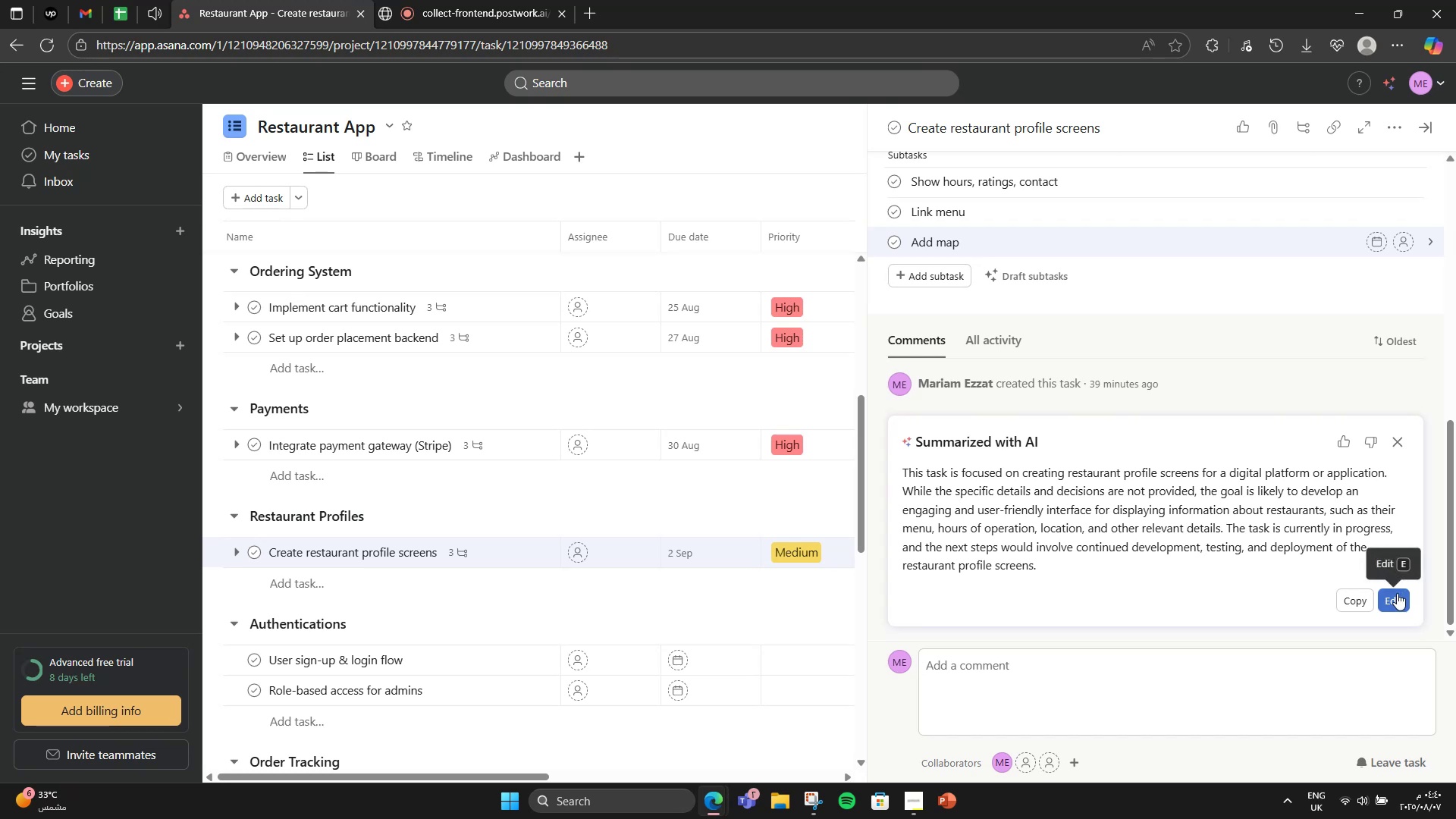 
left_click([1397, 593])
 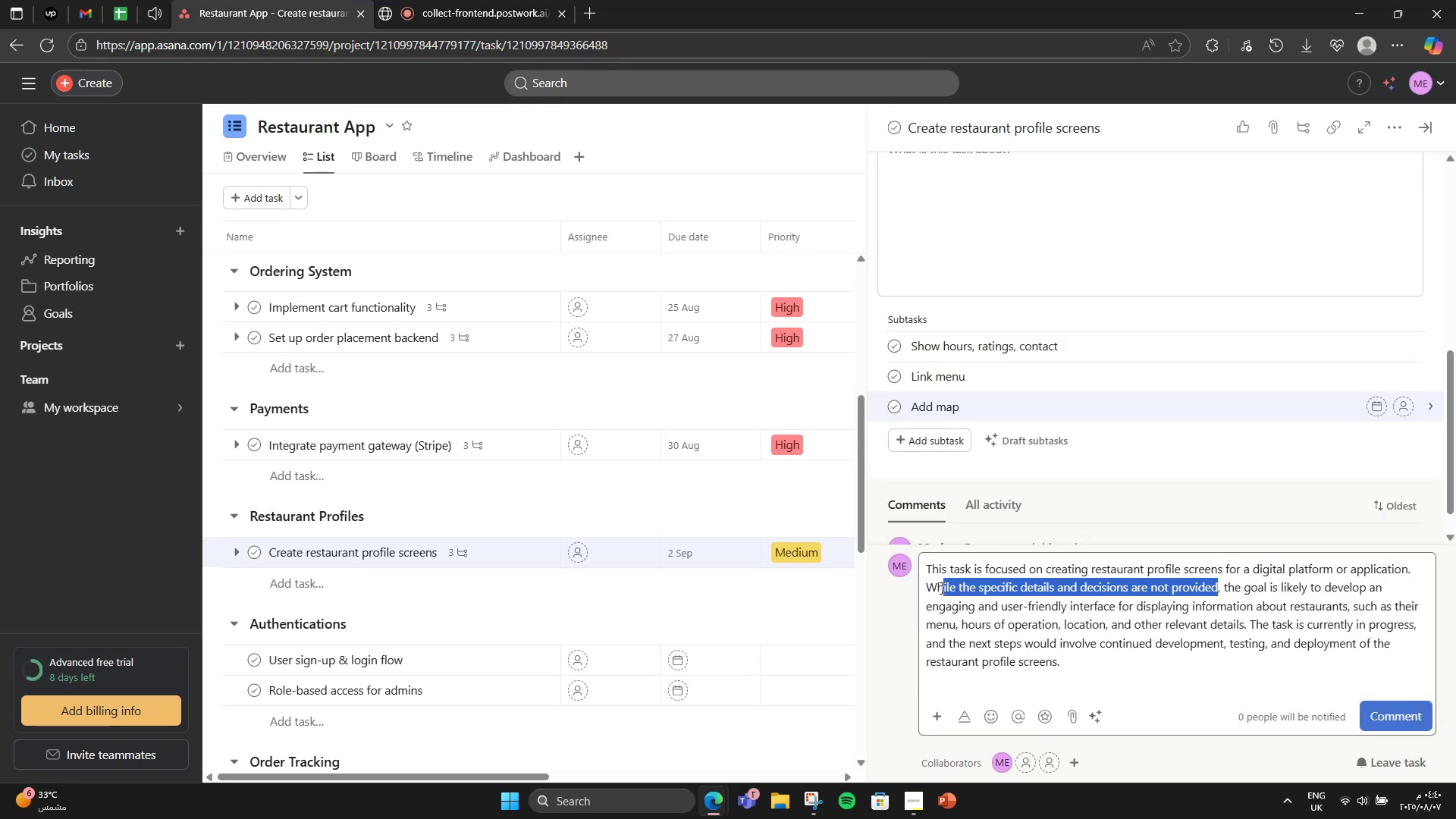 
key(Backspace)
 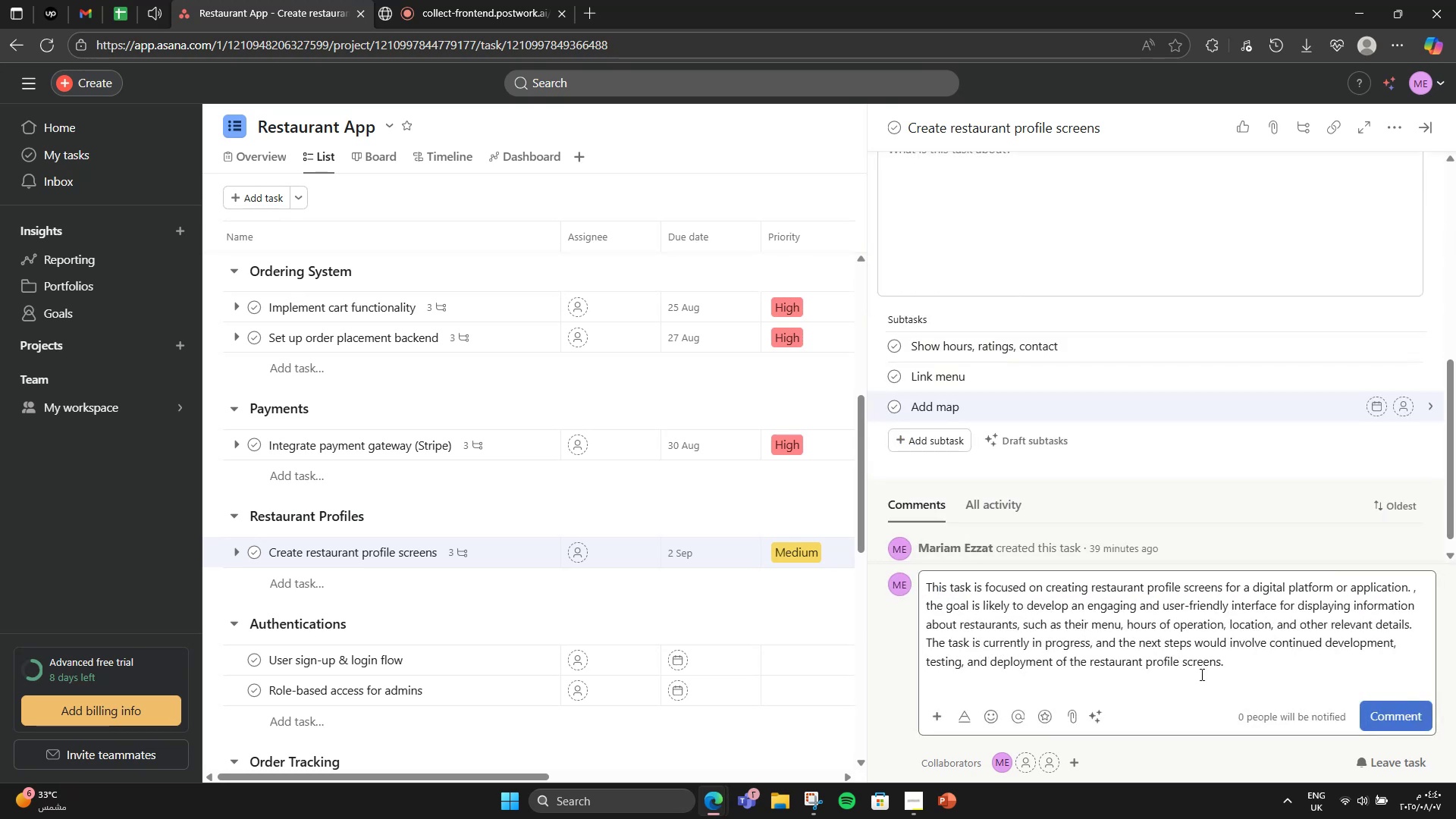 
wait(8.25)
 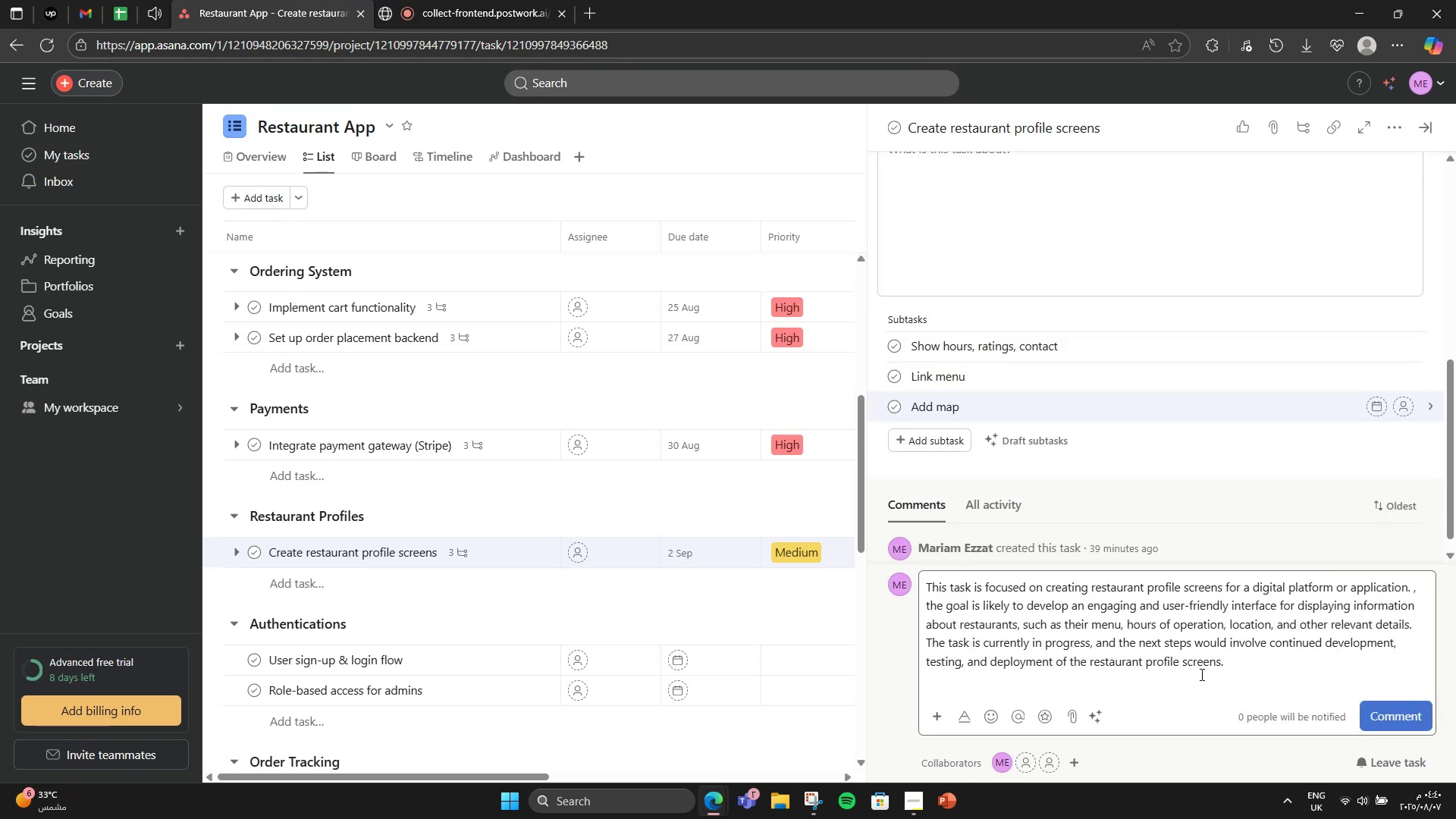 
mouse_move([1376, 696])
 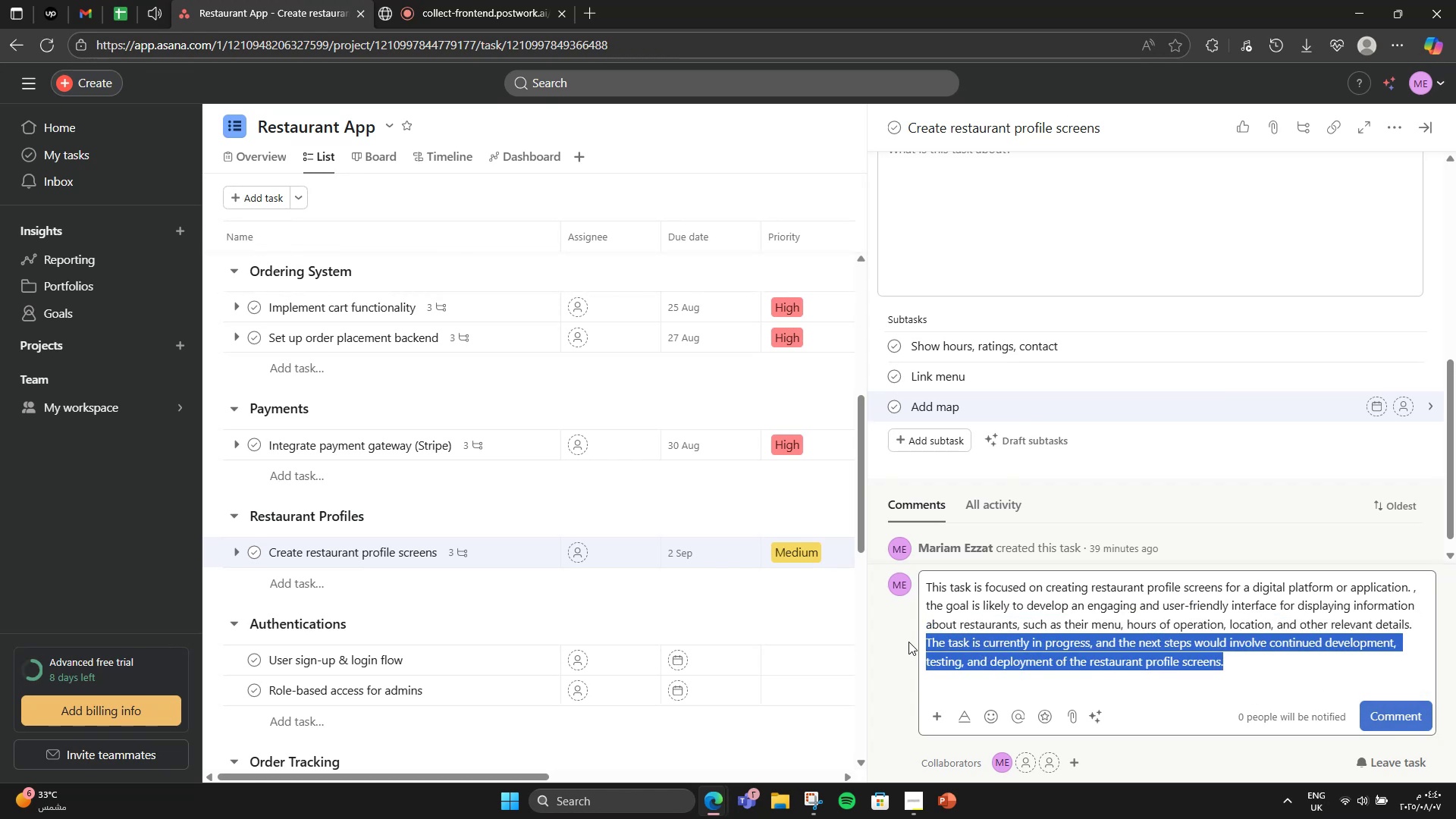 
key(Backspace)
 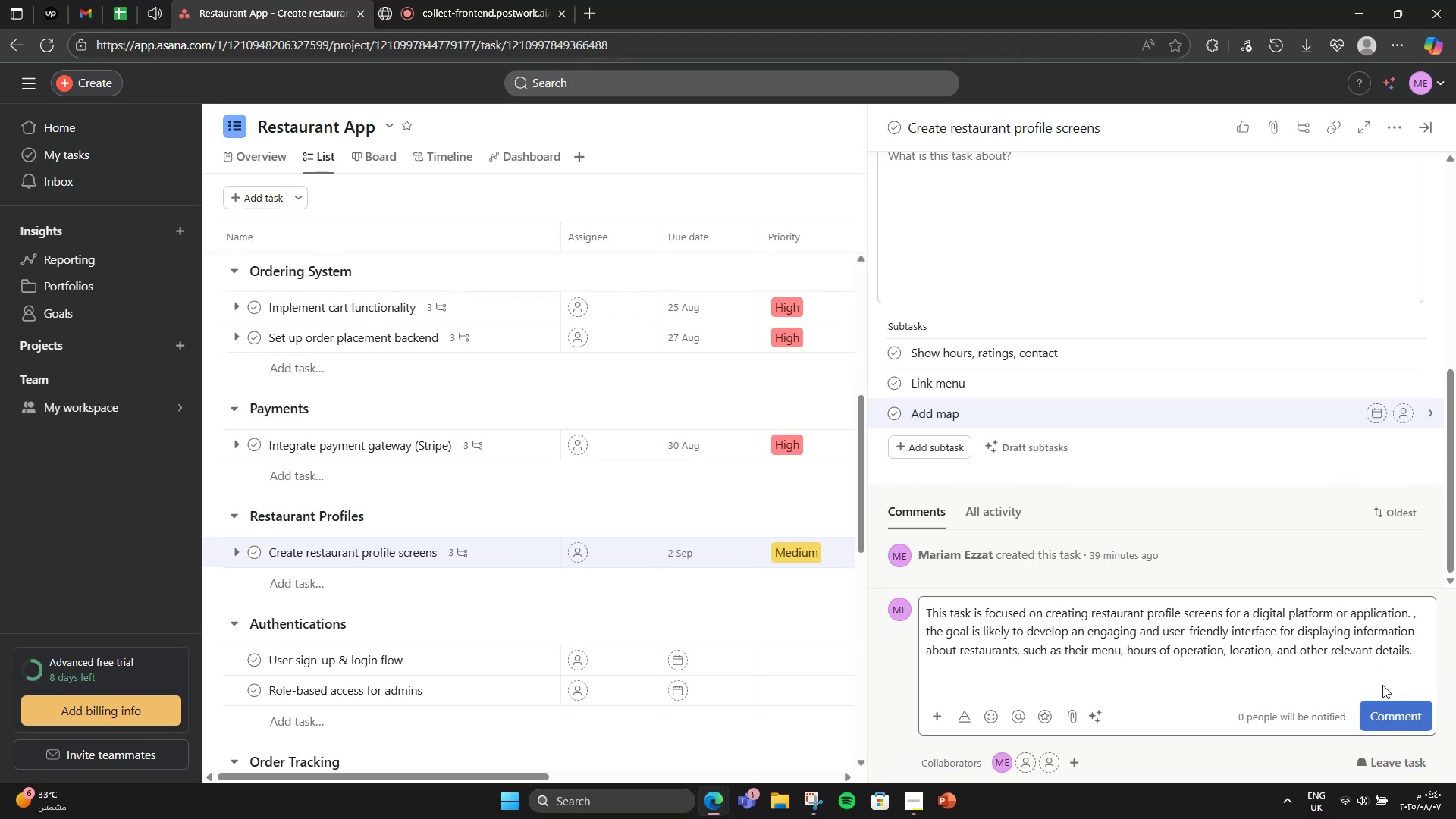 
double_click([1379, 650])
 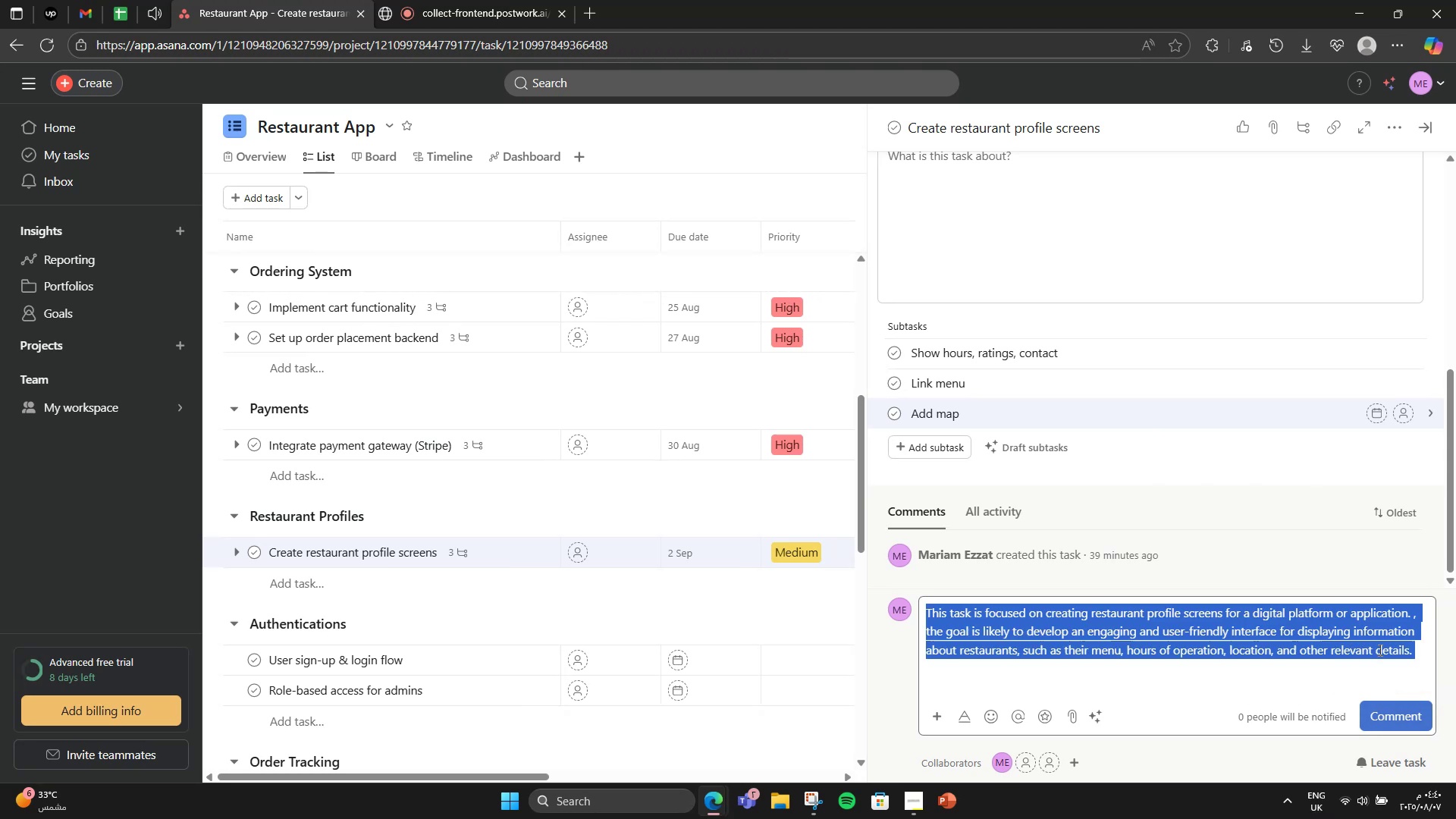 
triple_click([1379, 650])
 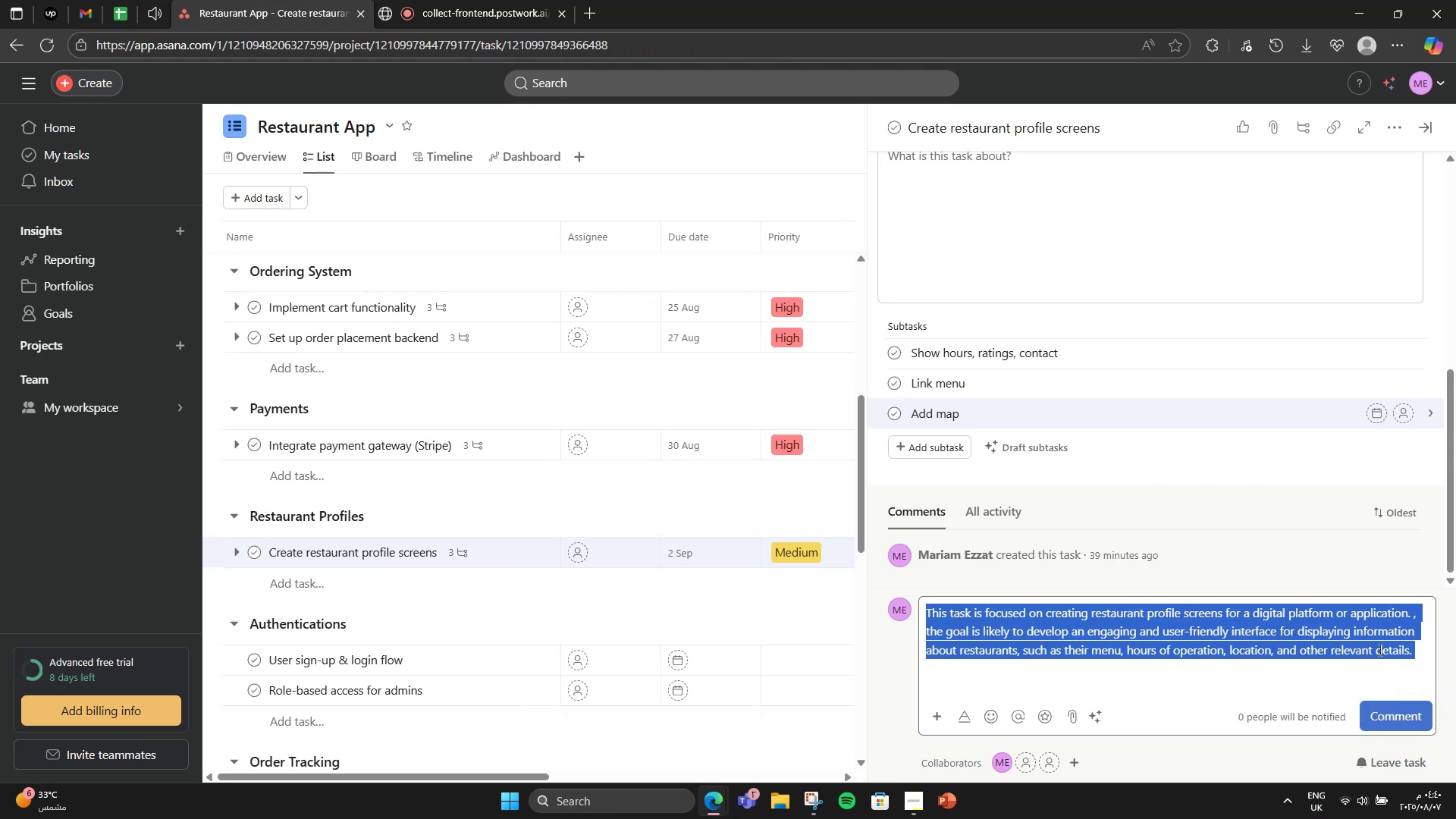 
key(Control+X)
 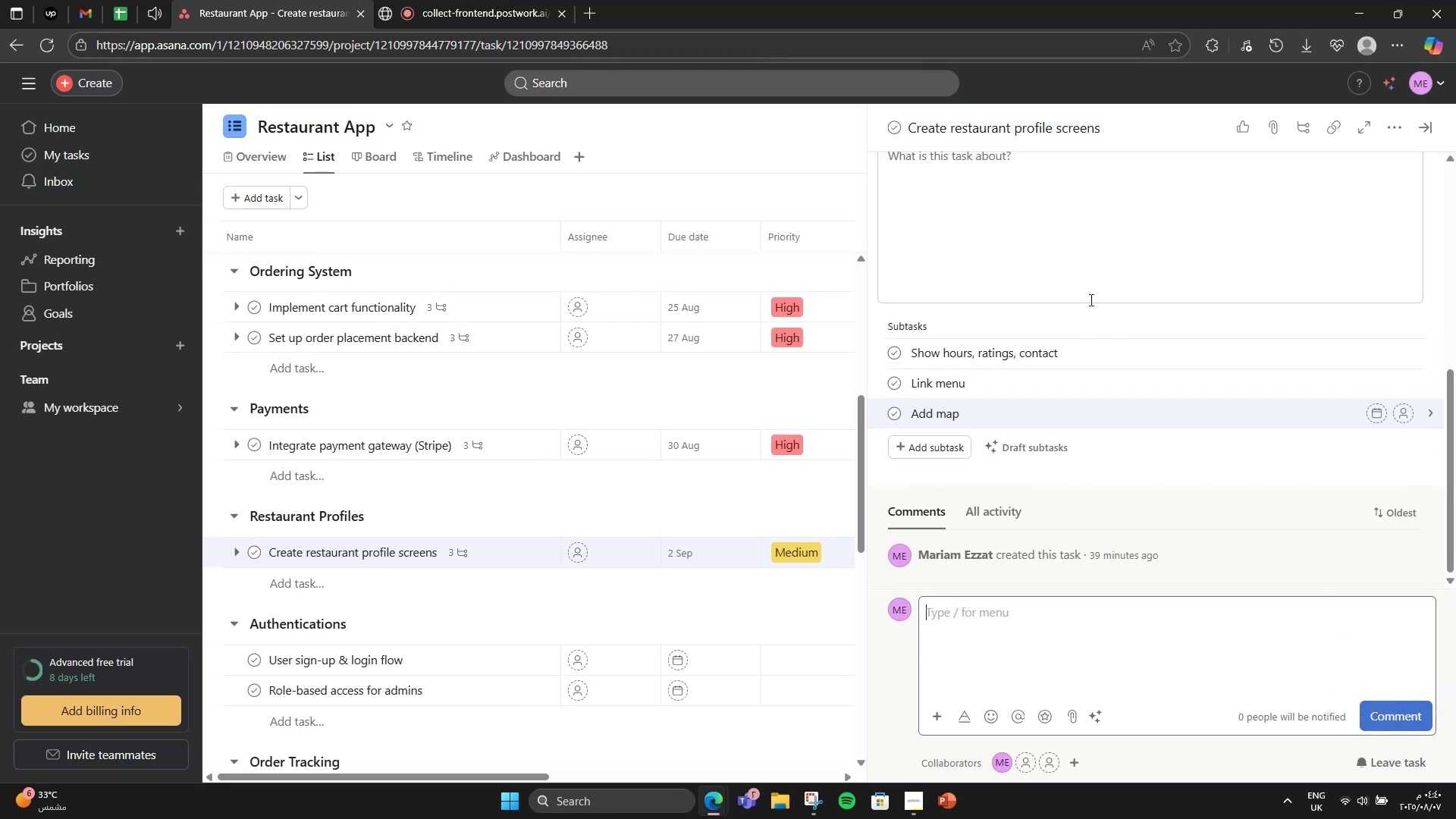 
left_click([1031, 202])
 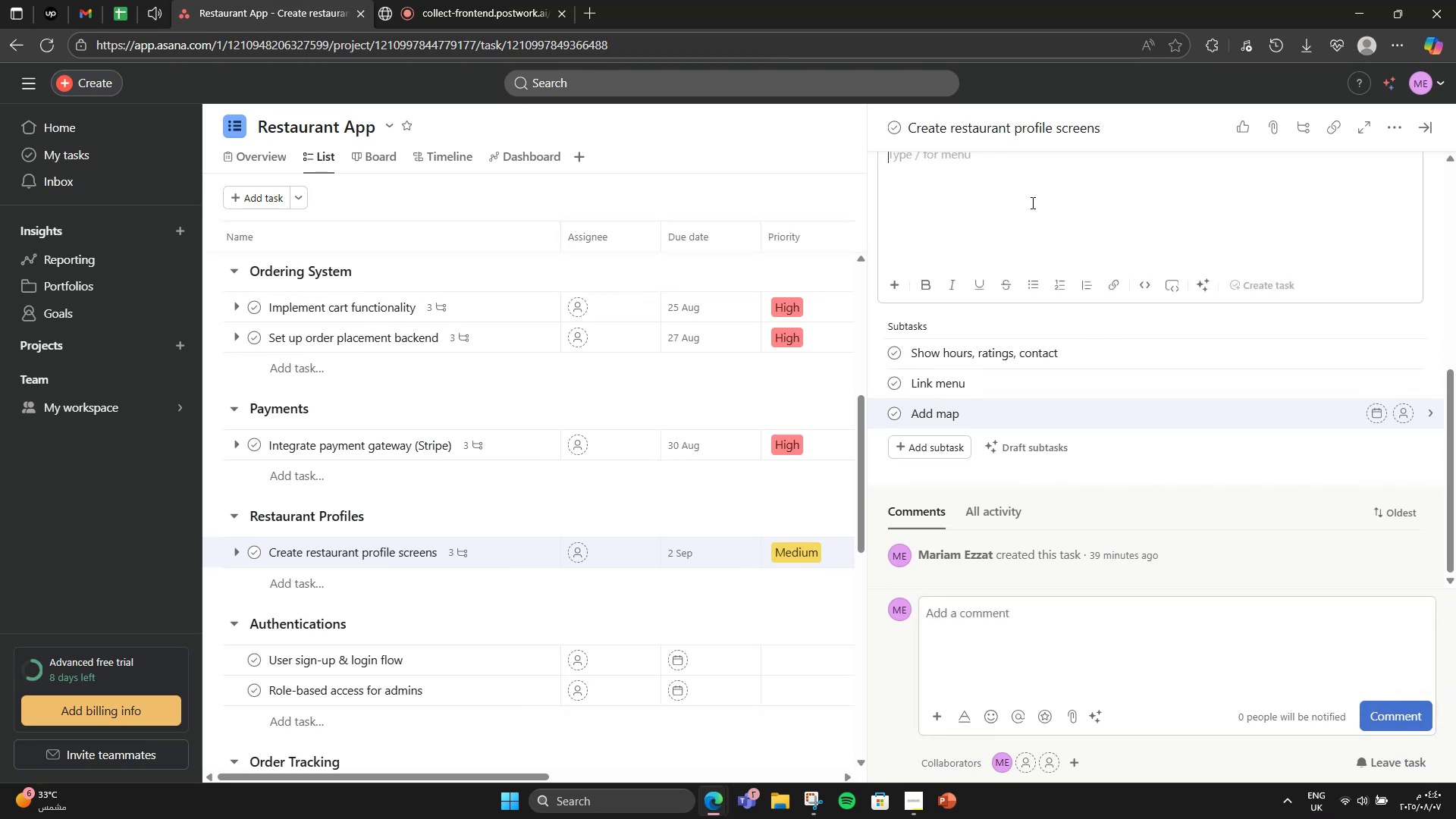 
key(Control+V)
 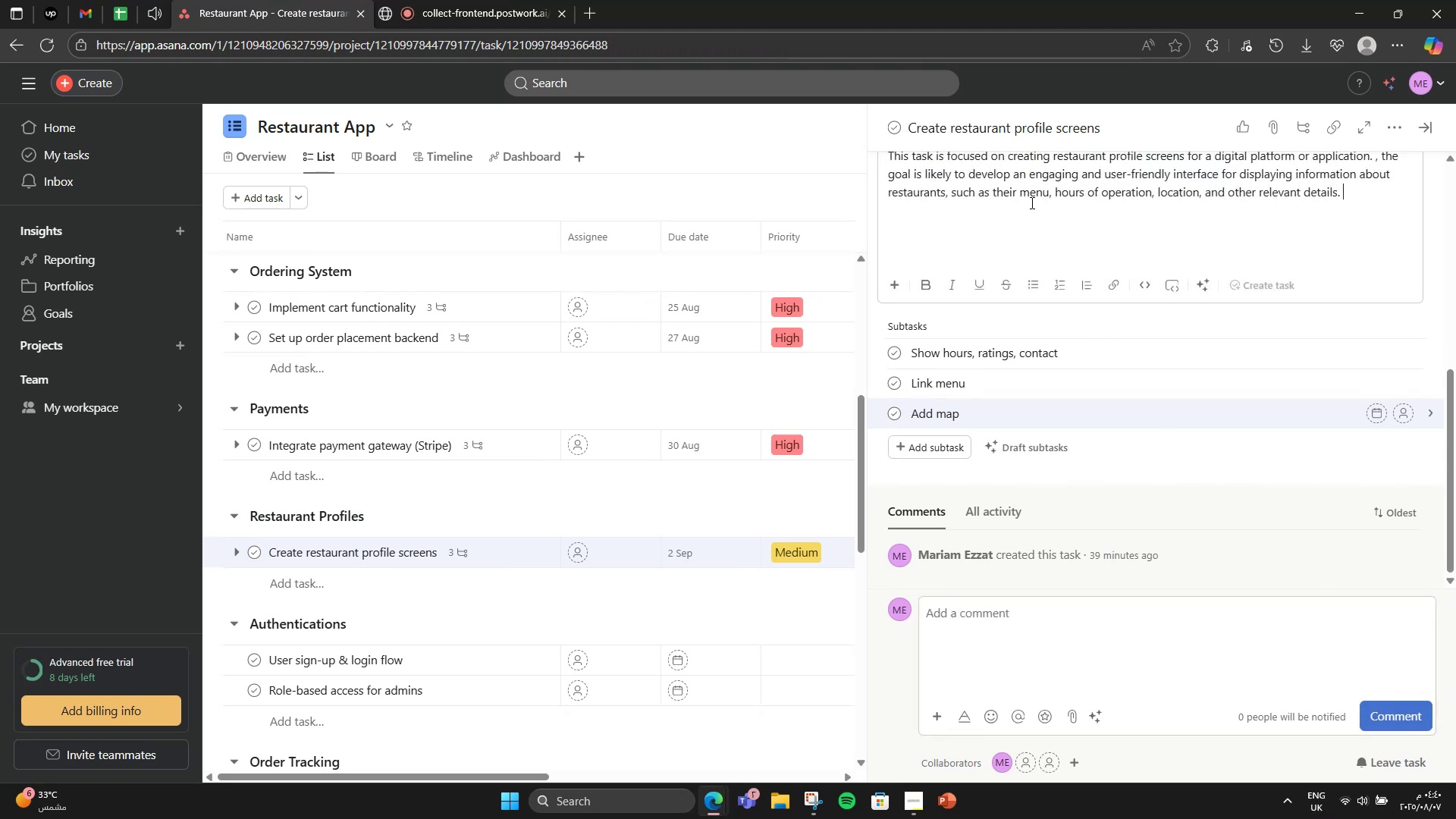 
scroll: coordinate [987, 300], scroll_direction: up, amount: 3.0
 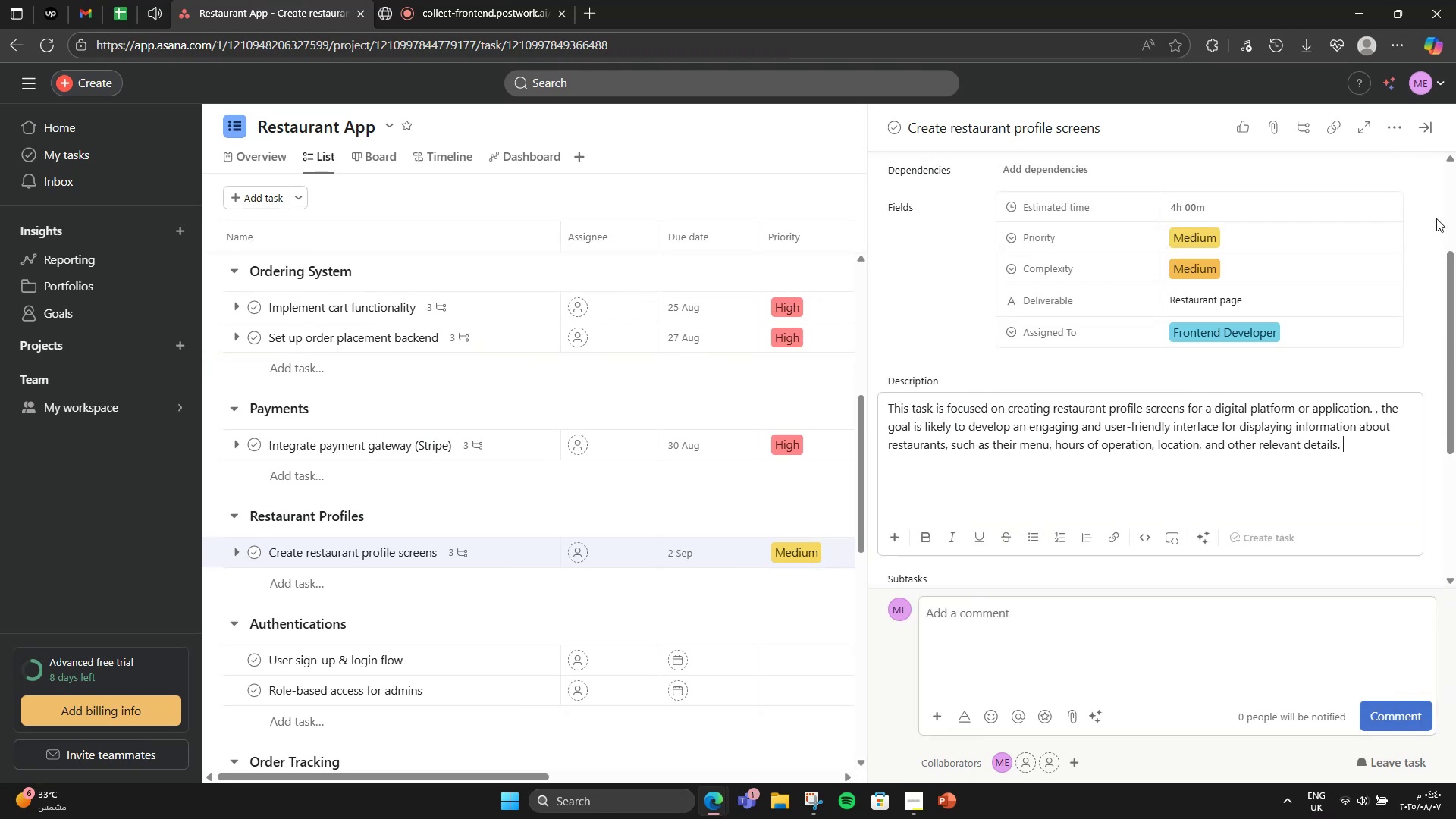 
left_click([1423, 134])
 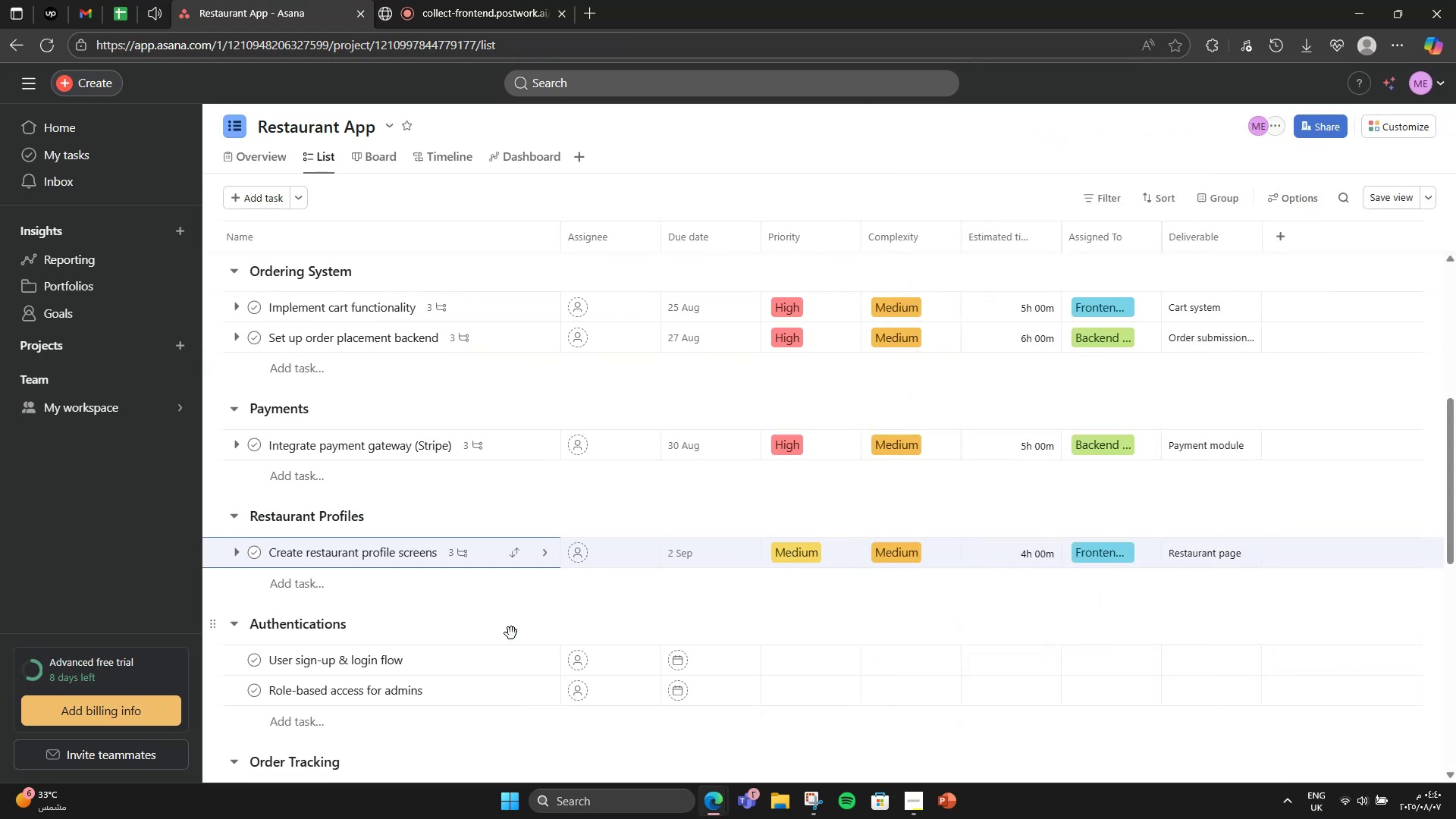 
left_click([453, 664])
 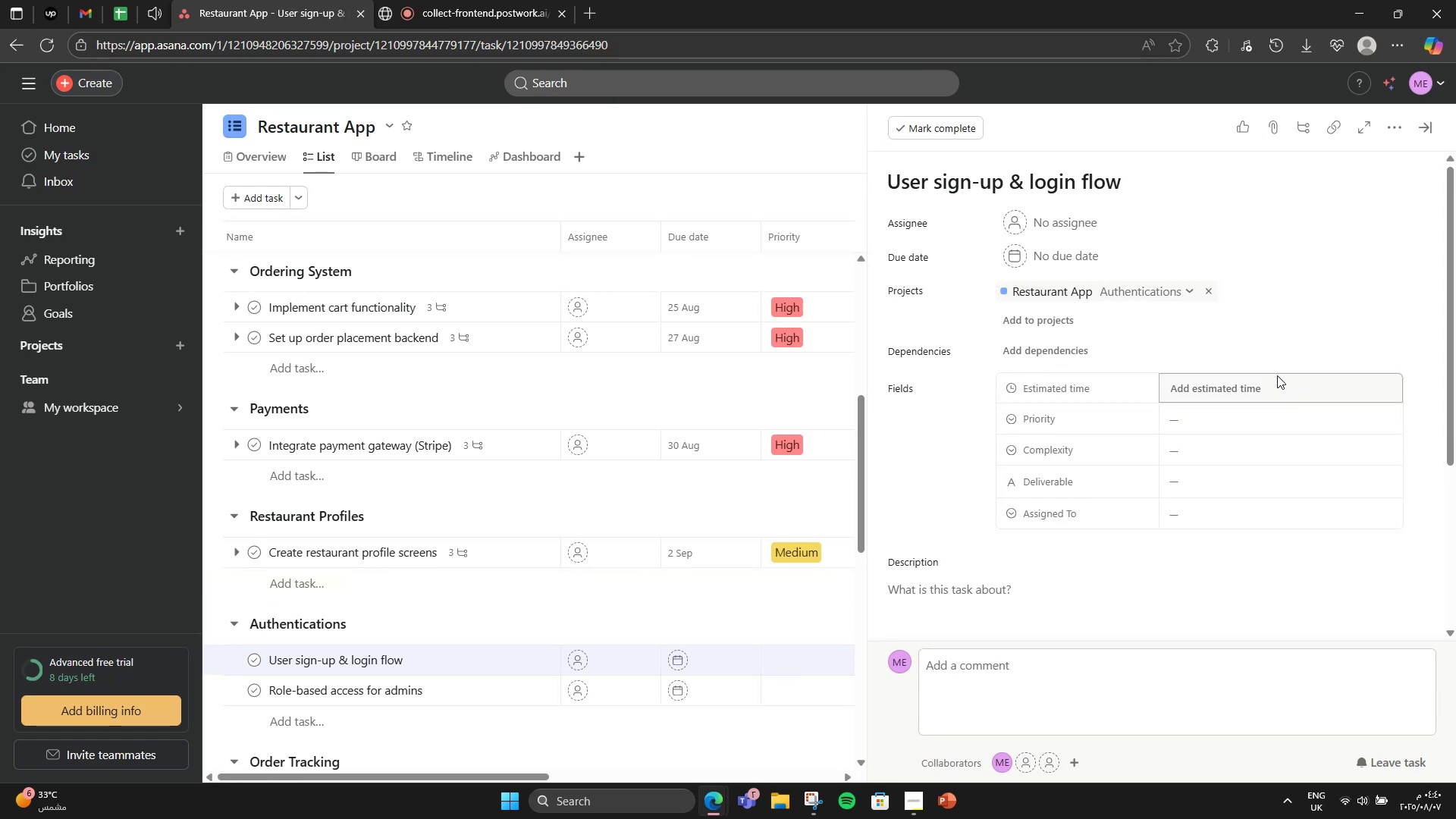 
wait(6.32)
 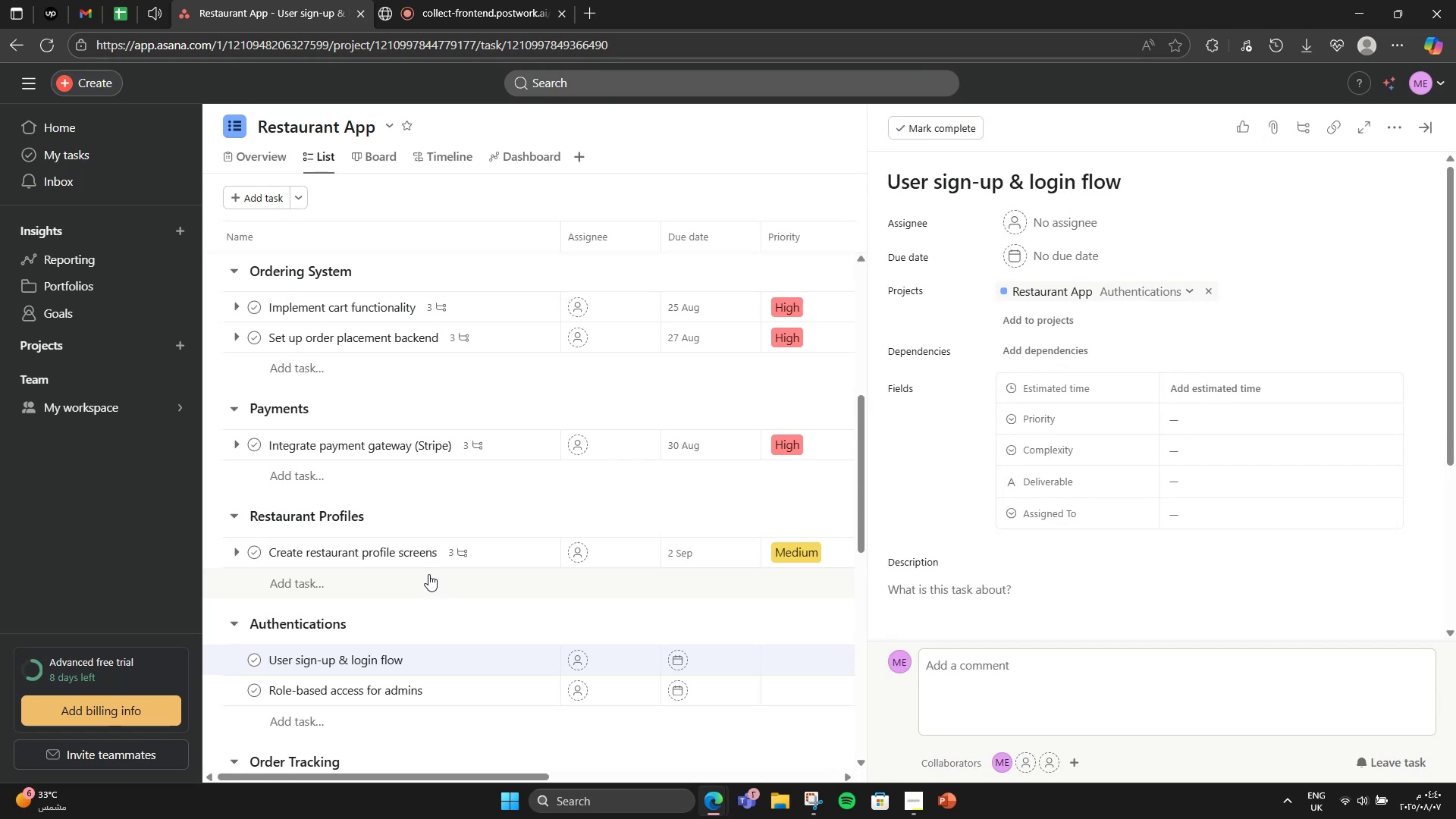 
left_click([733, 659])
 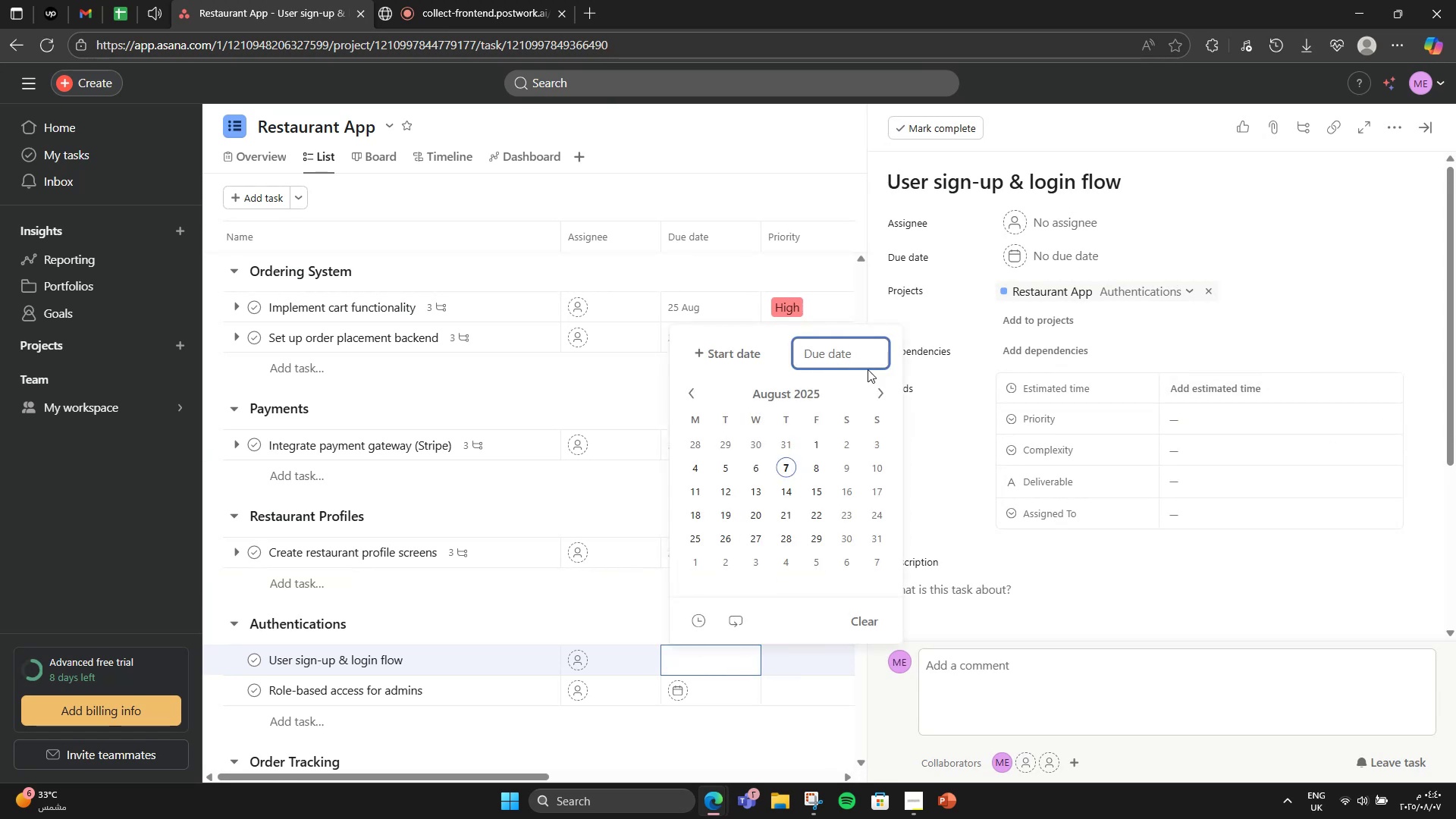 
left_click([880, 385])
 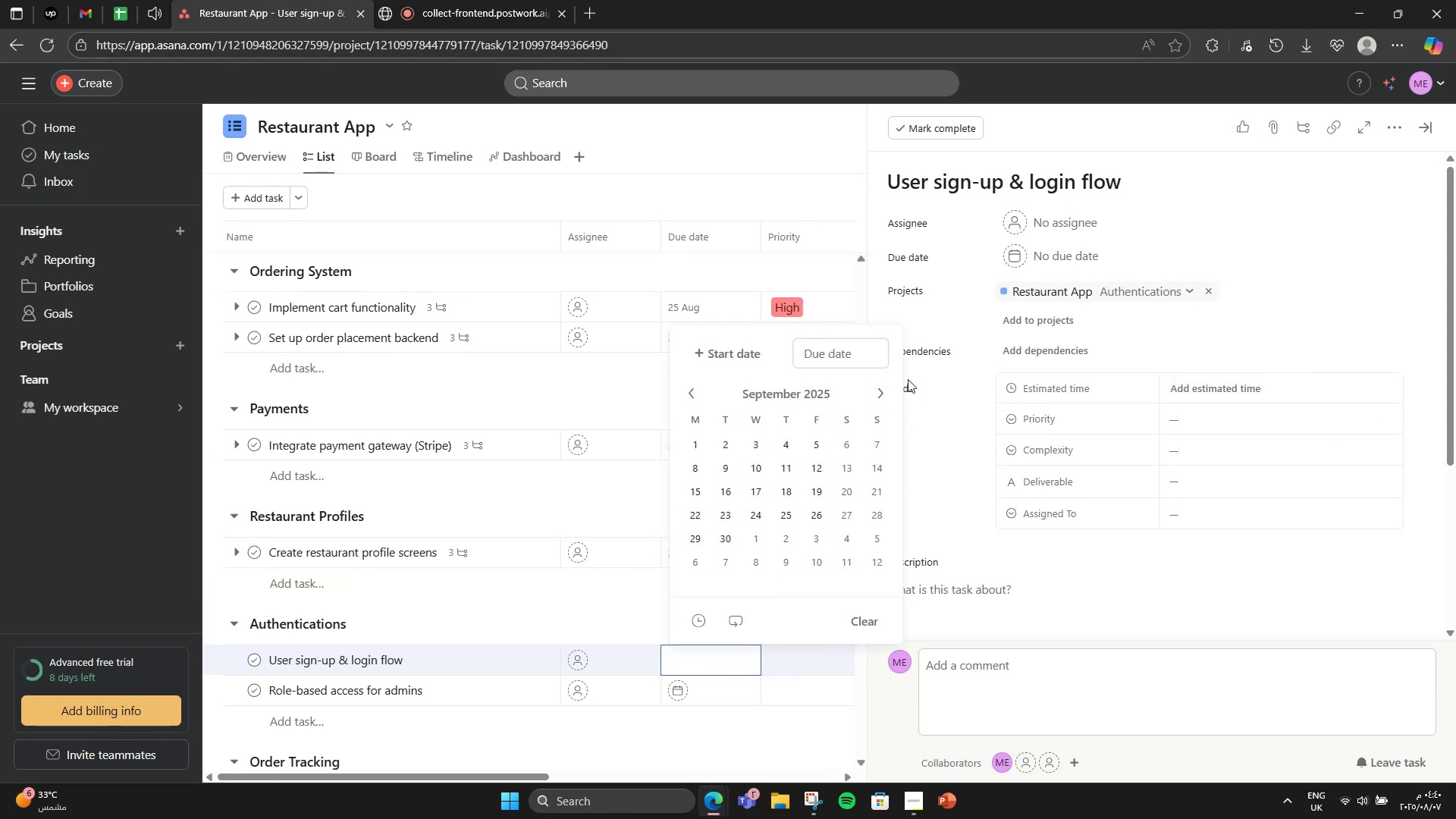 
left_click([818, 447])
 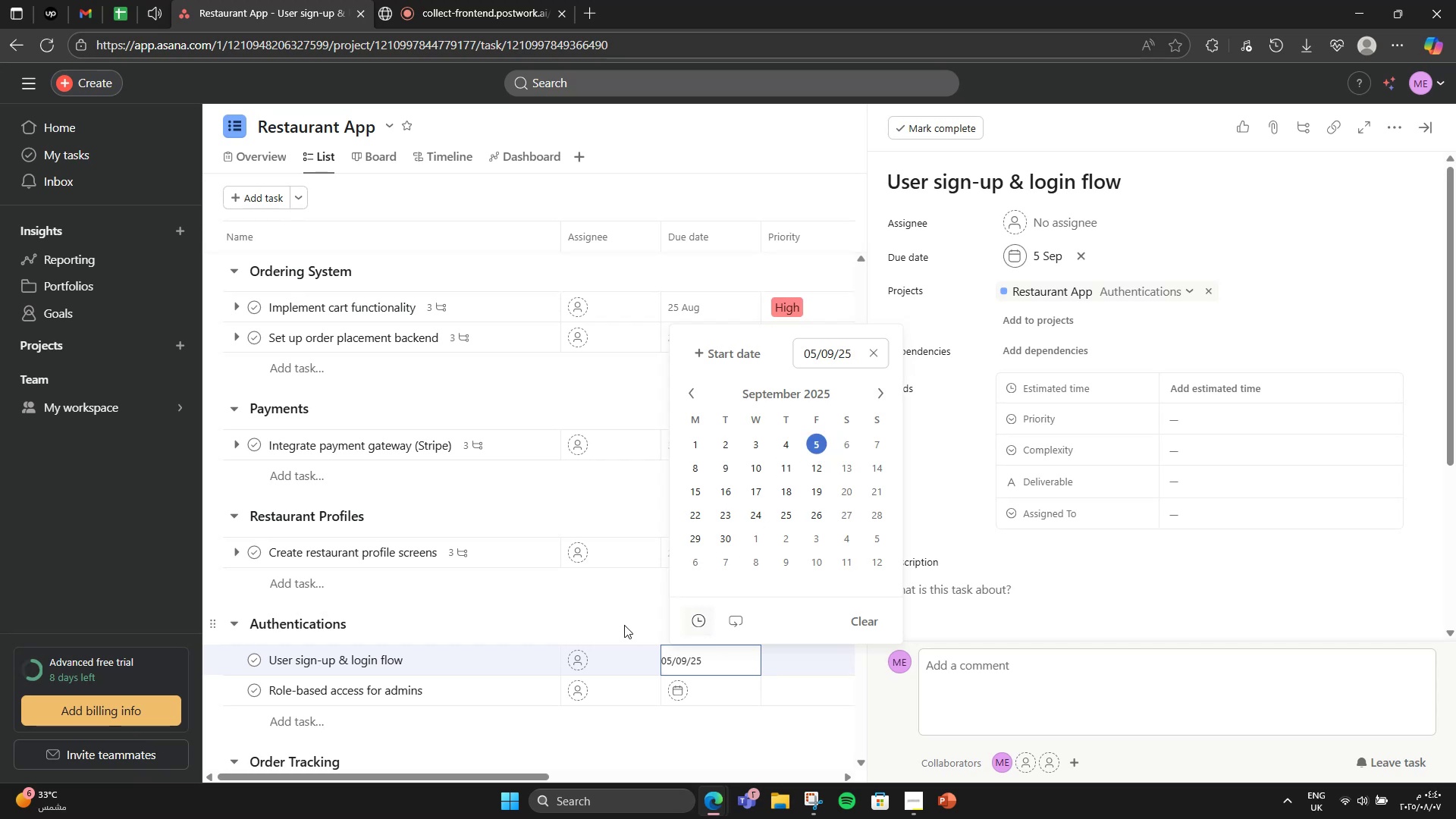 
left_click([624, 626])
 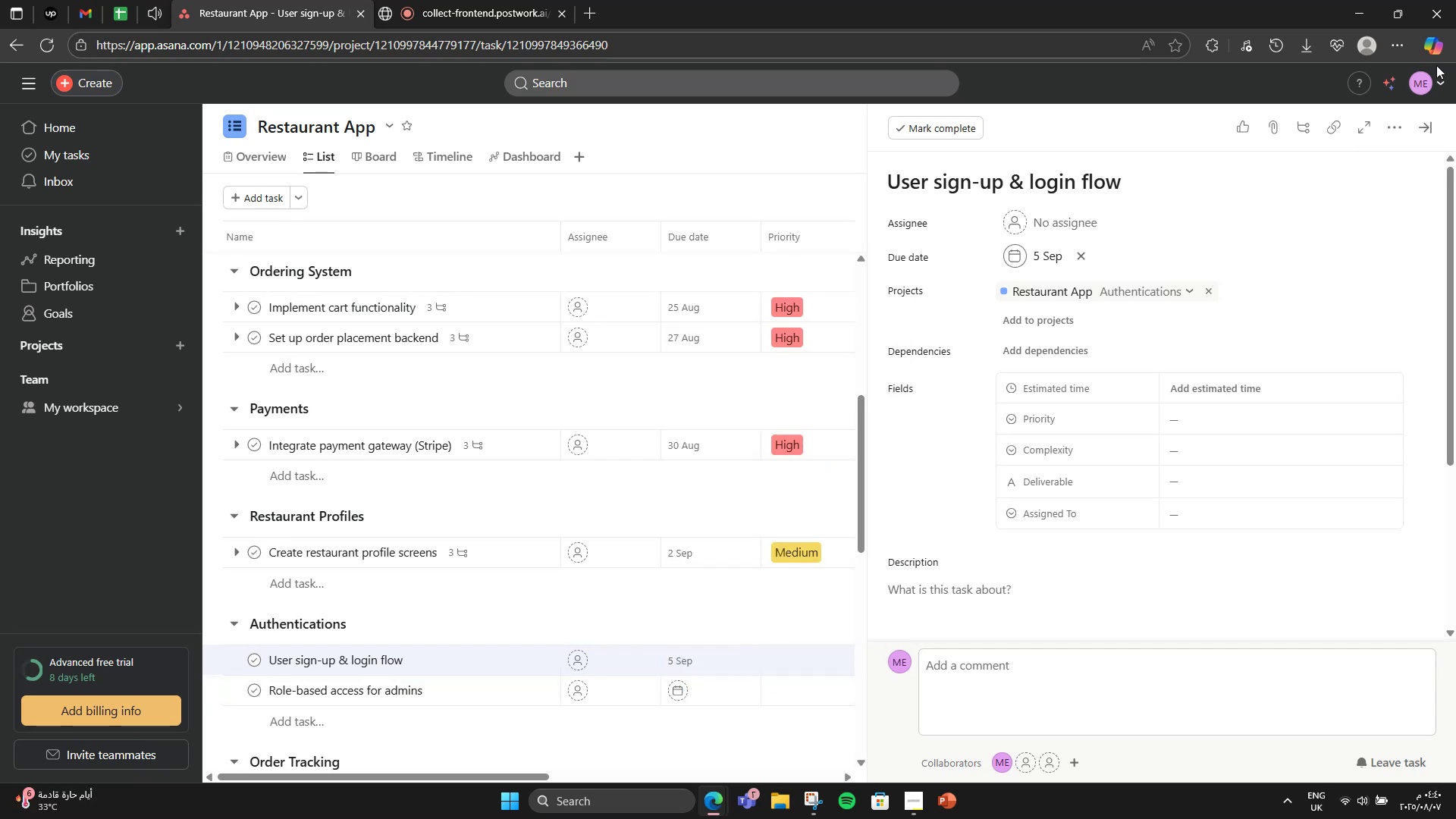 
left_click([1422, 119])
 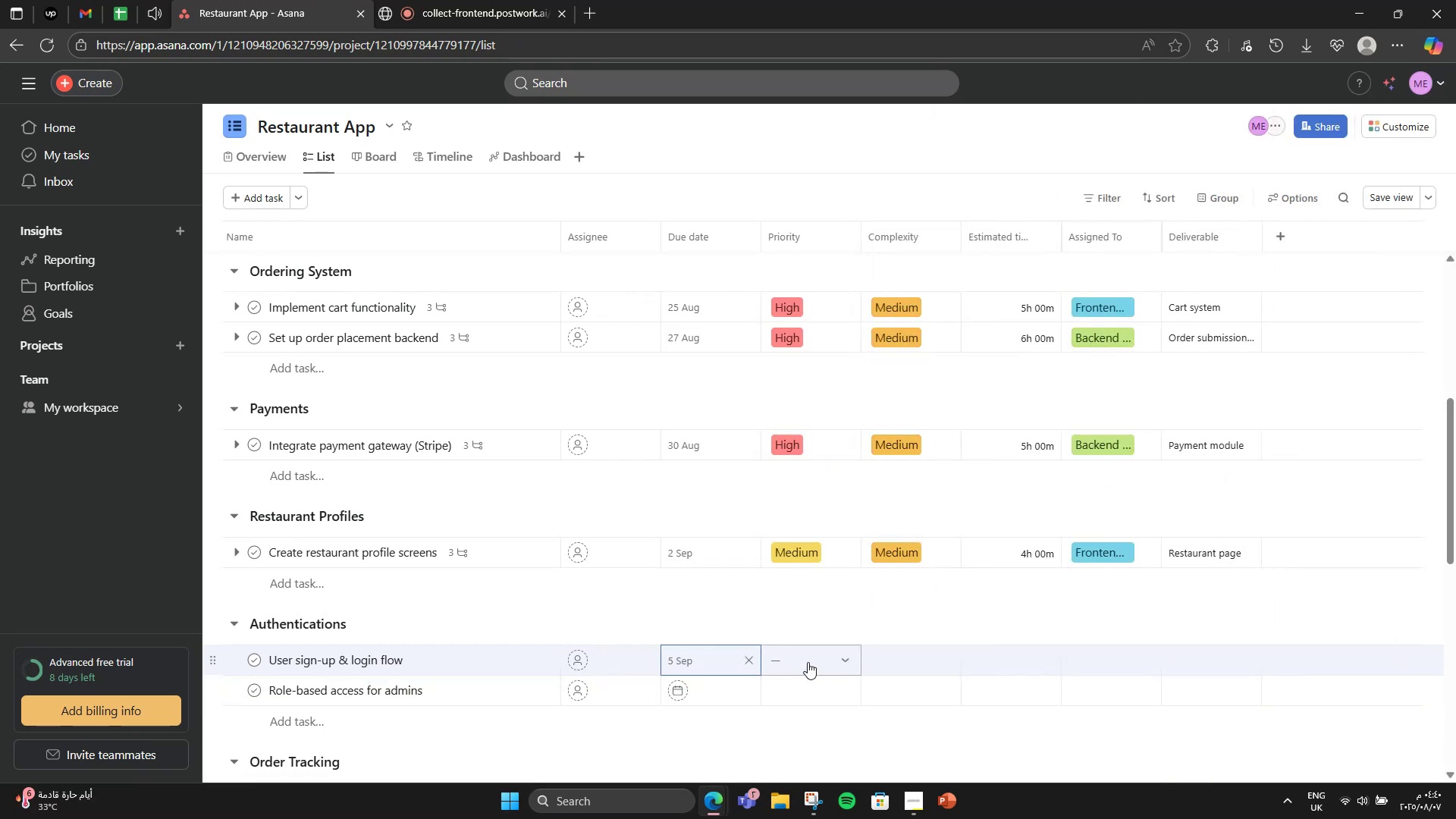 
left_click([808, 662])
 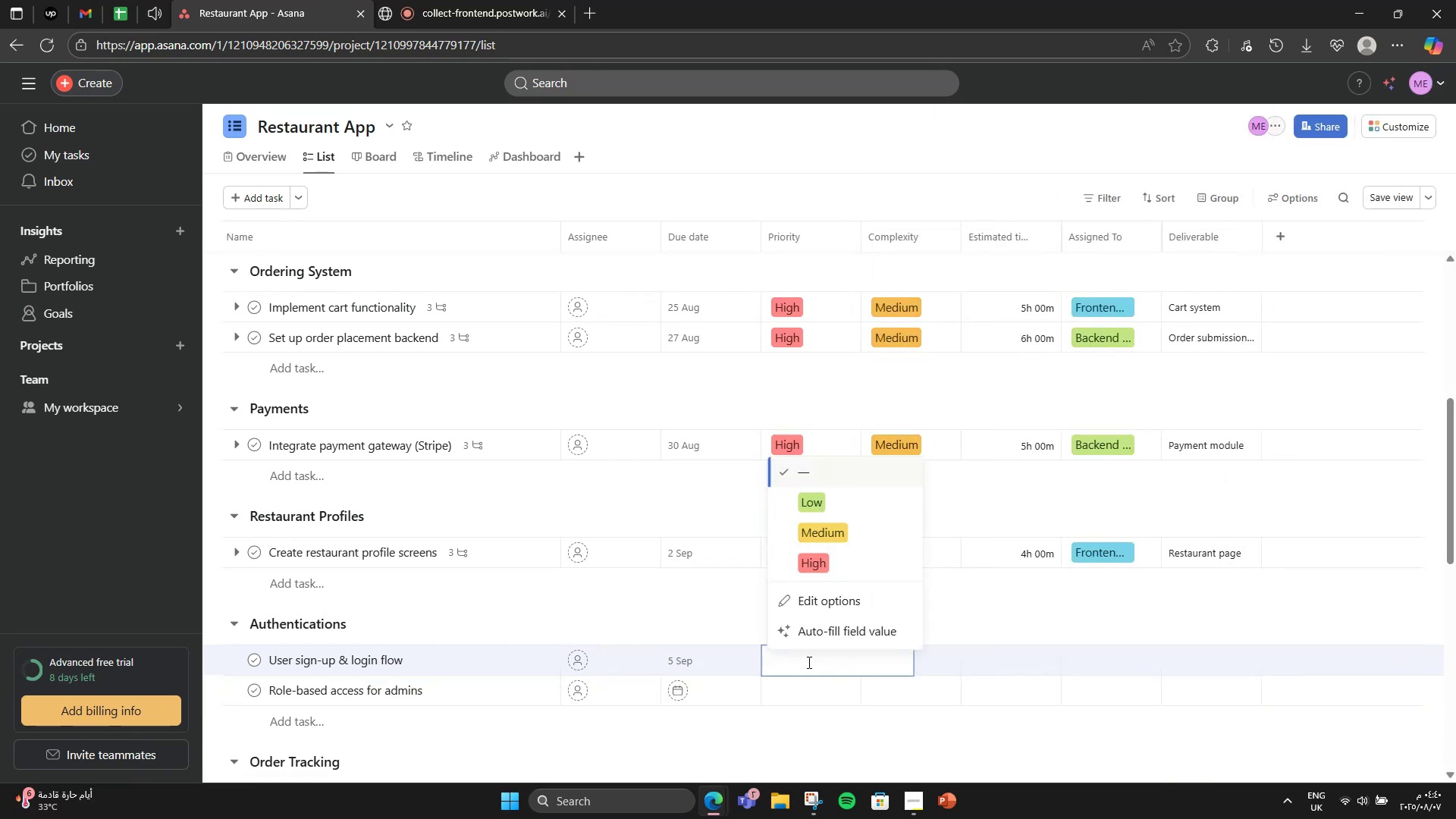 
left_click([830, 563])
 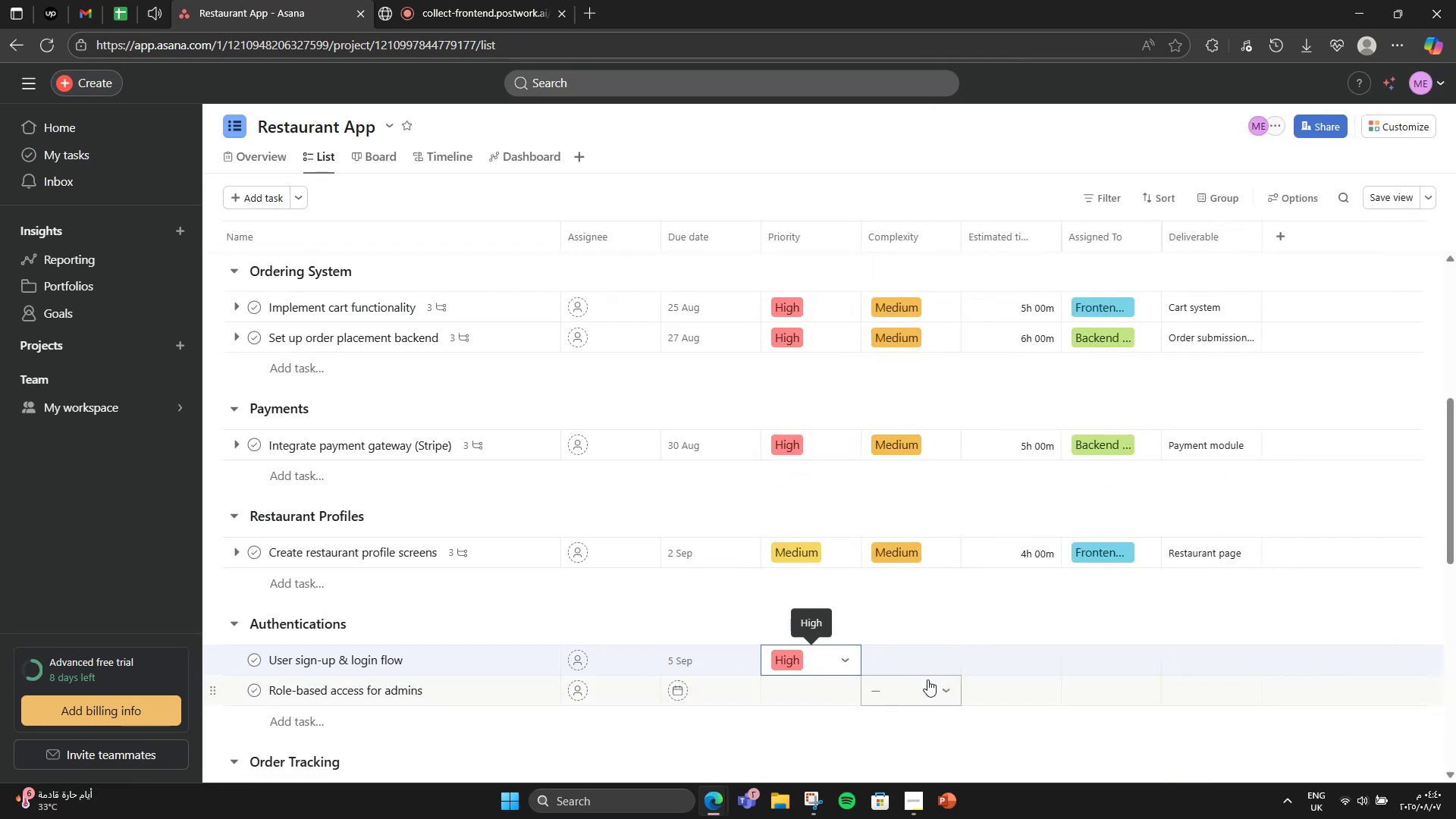 
left_click([930, 657])
 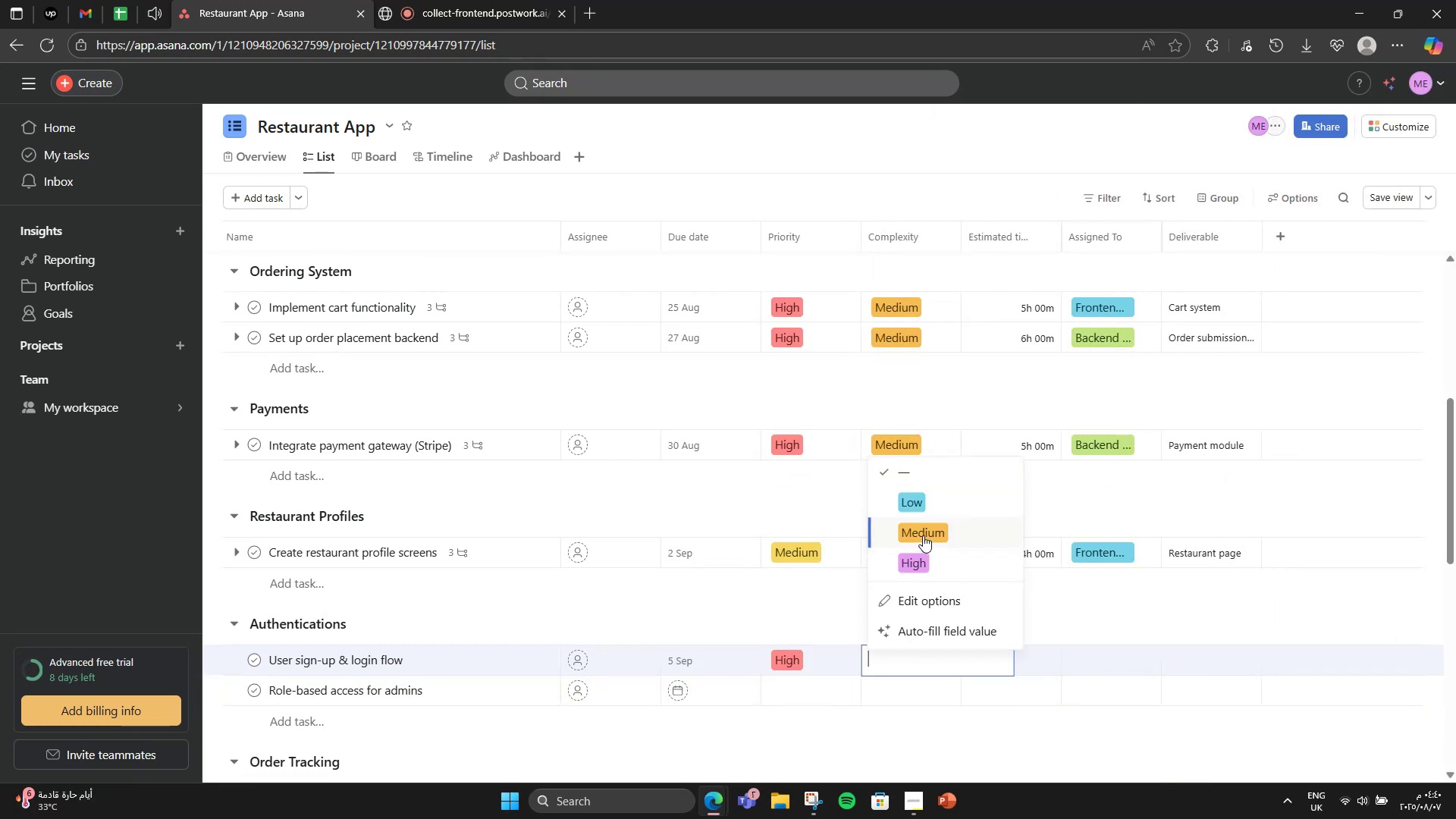 
left_click([923, 535])
 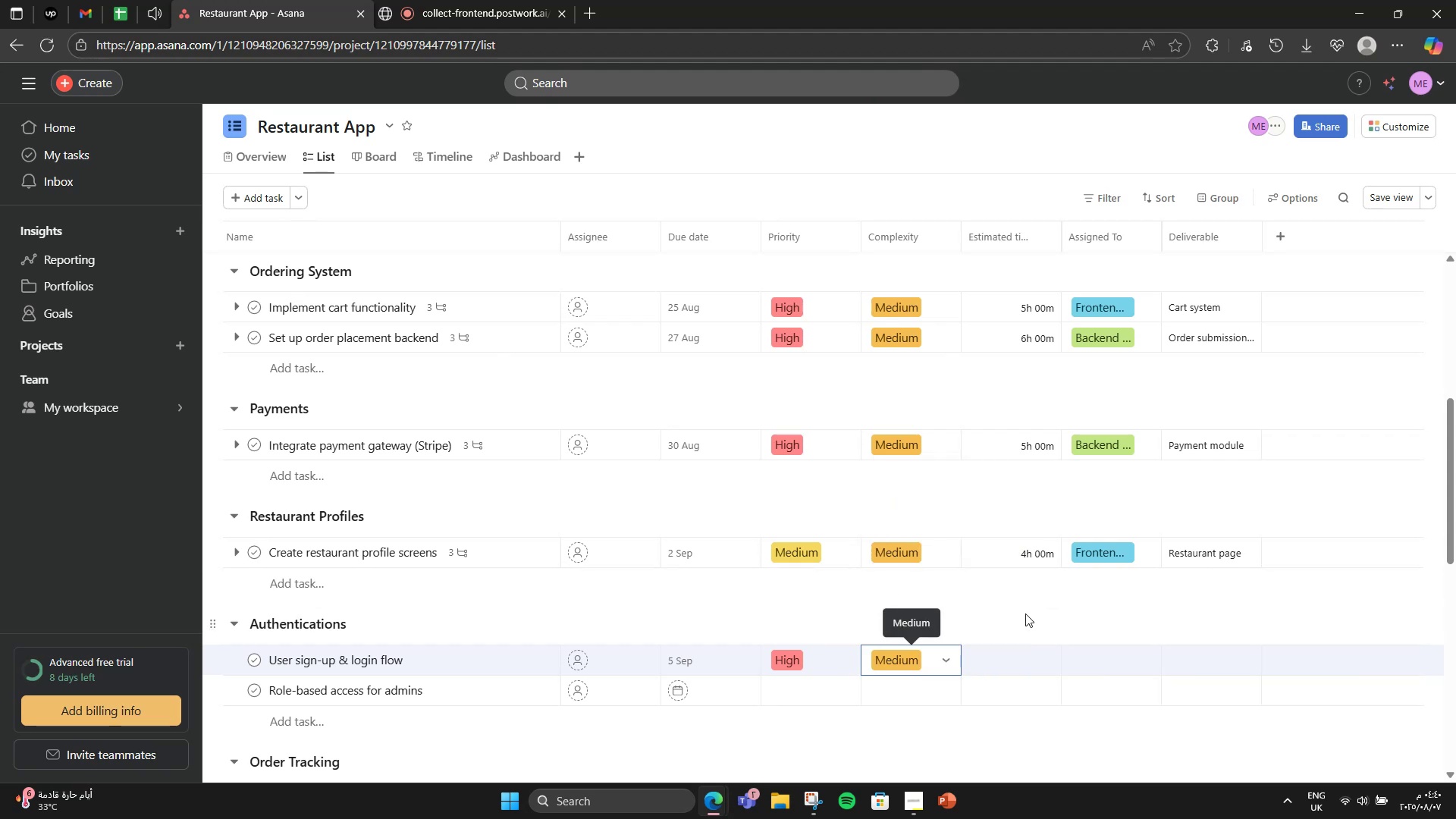 
left_click([1025, 613])
 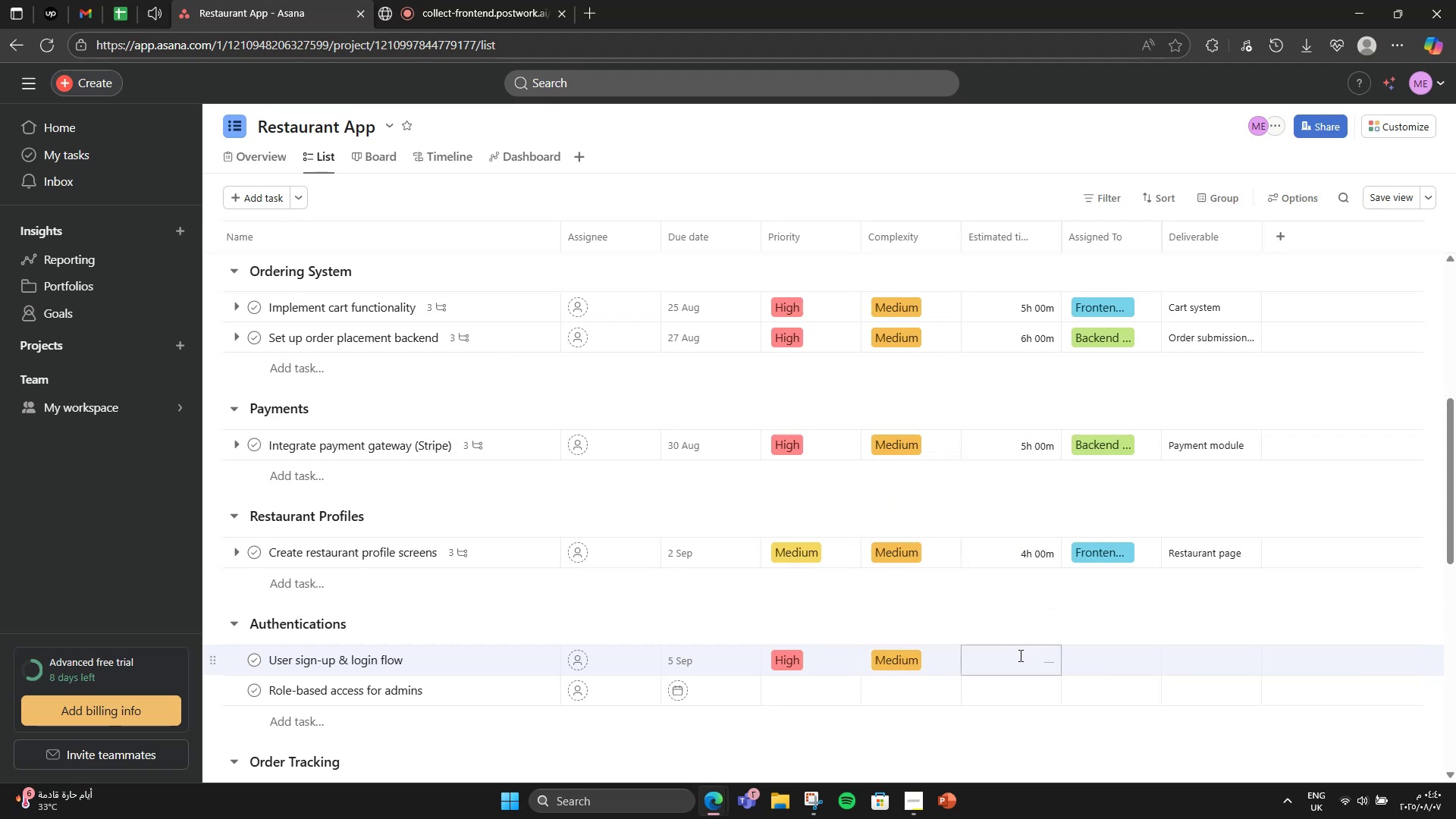 
double_click([1018, 656])
 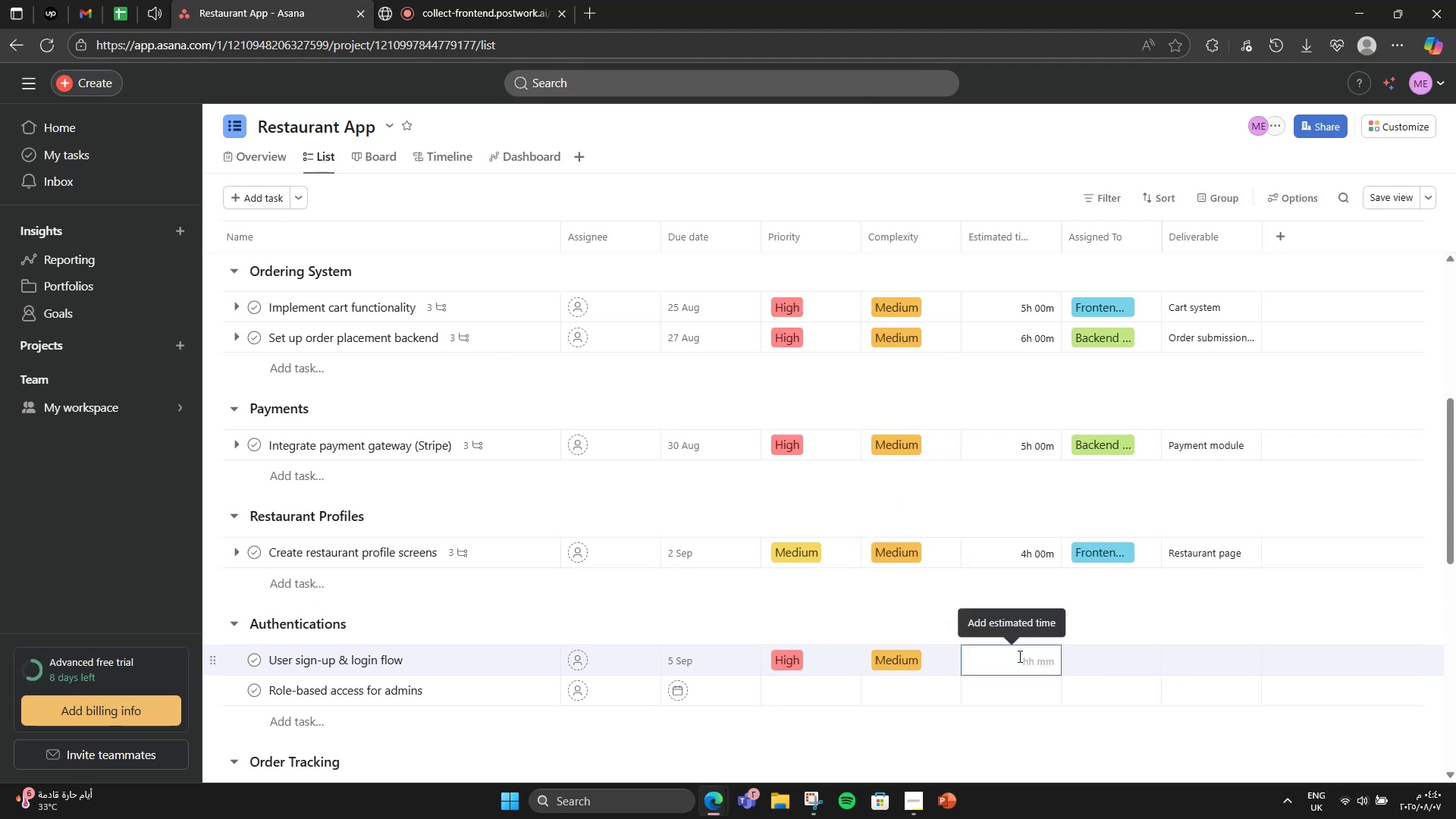 
key(Numpad5)
 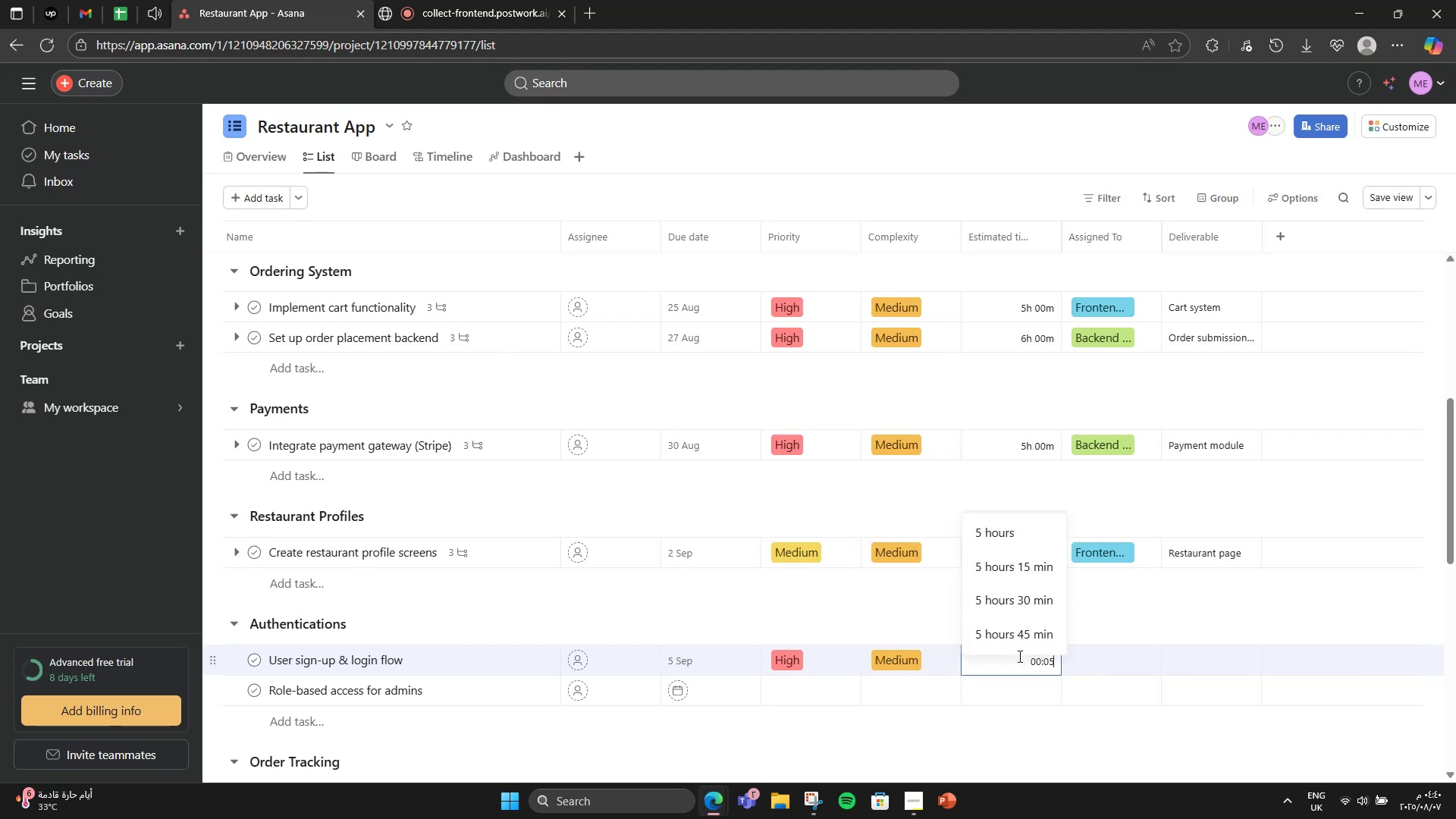 
key(Numpad0)
 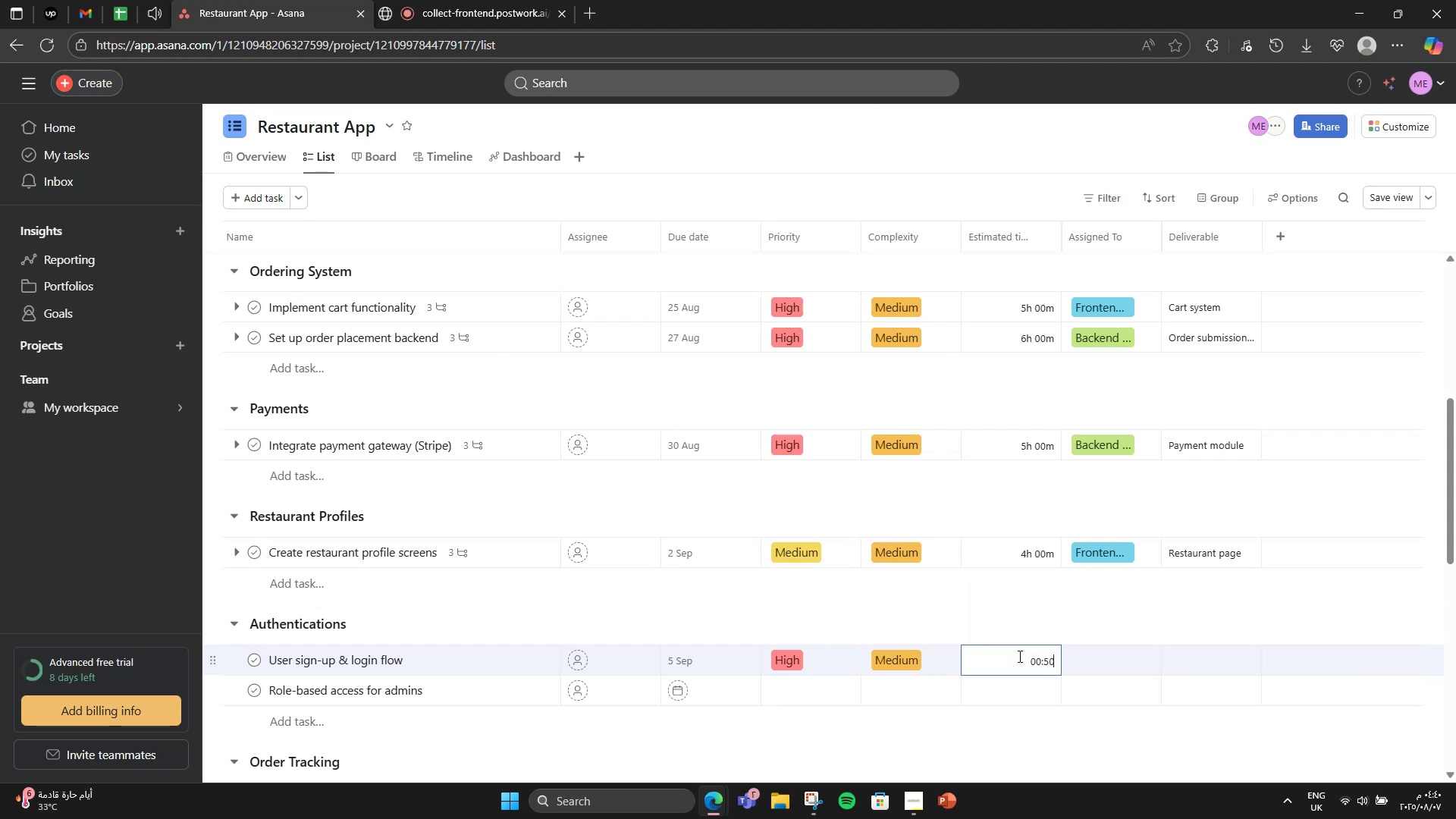 
key(Numpad0)
 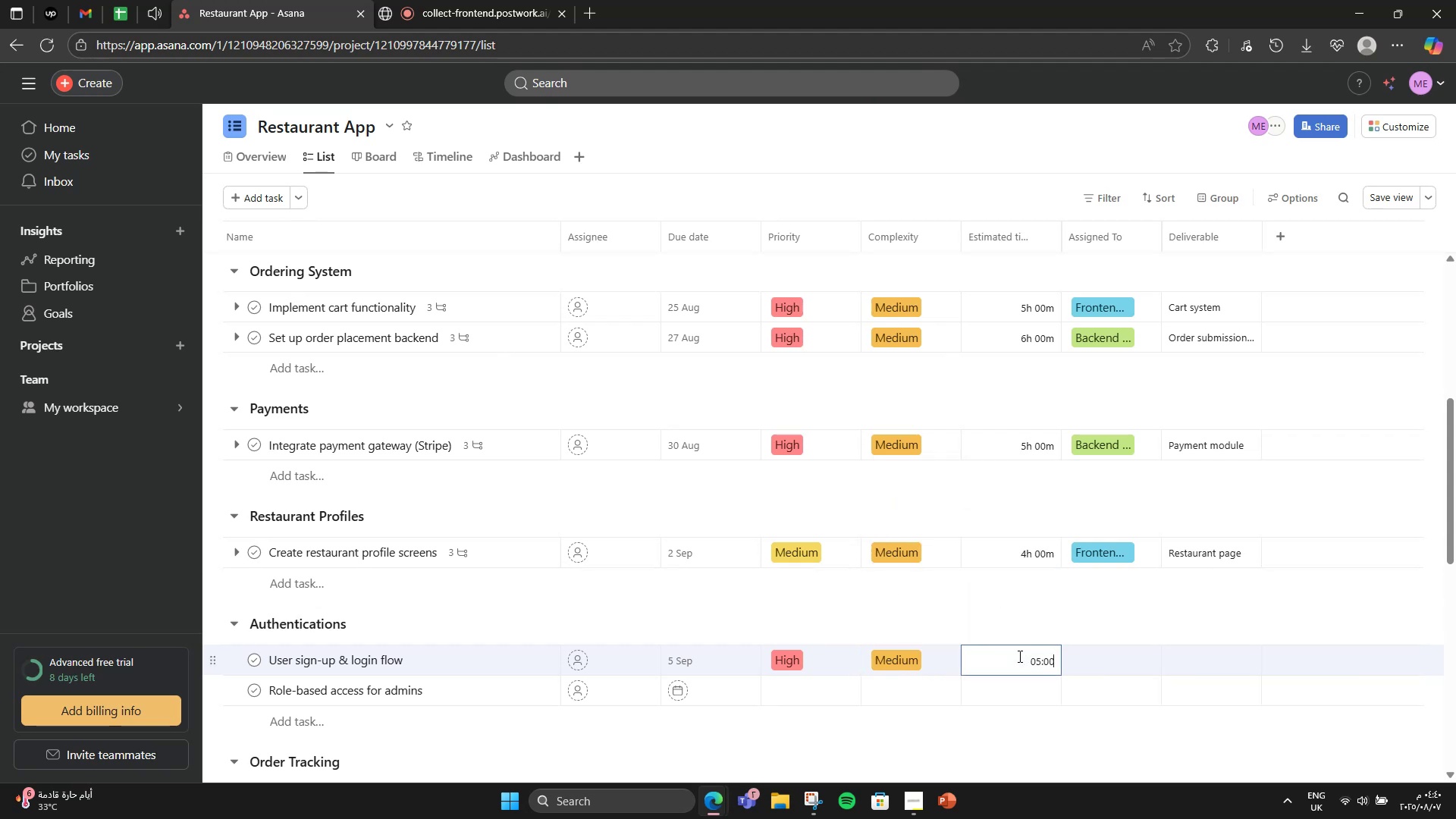 
key(NumpadEnter)
 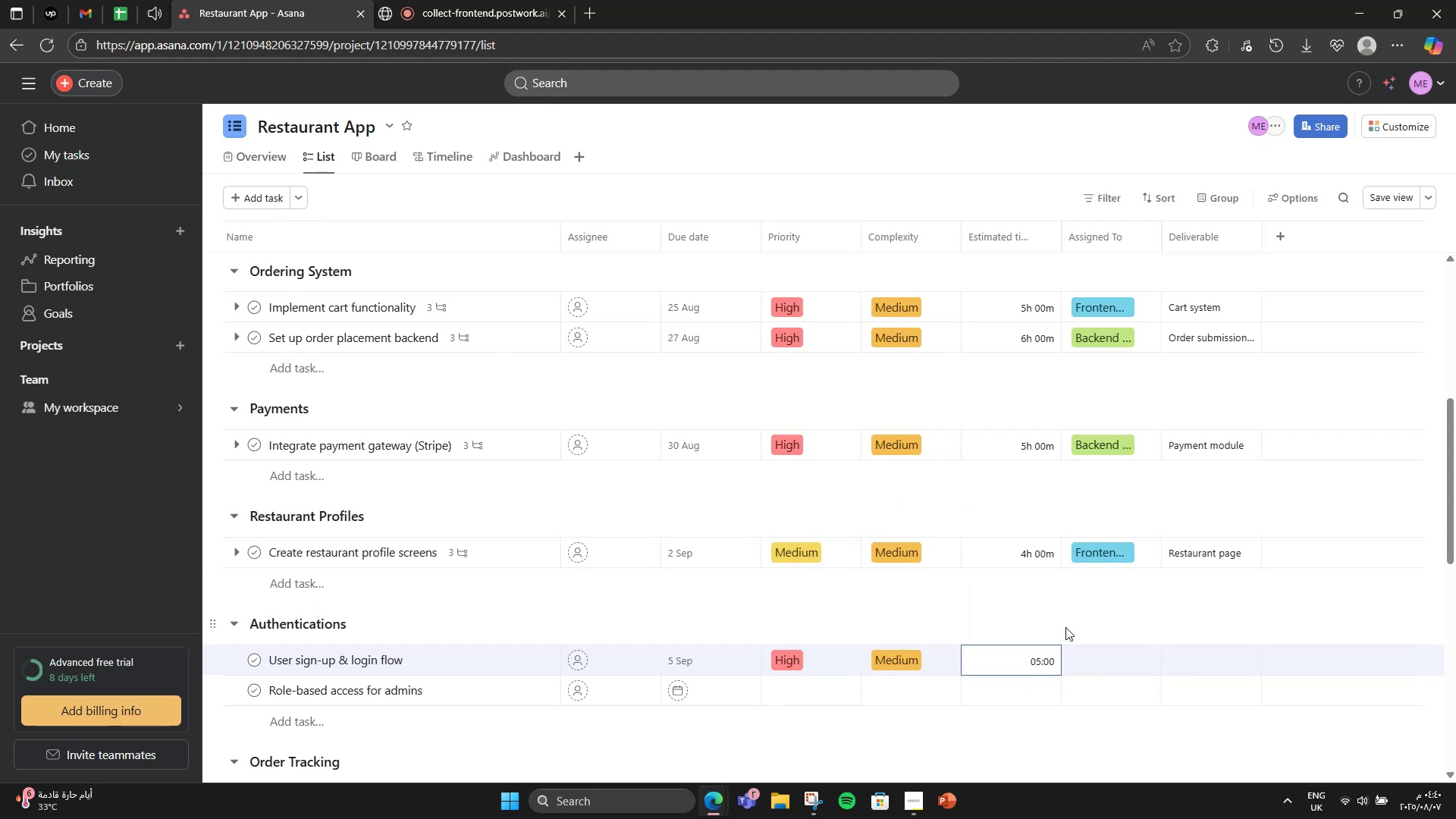 
left_click([1114, 656])
 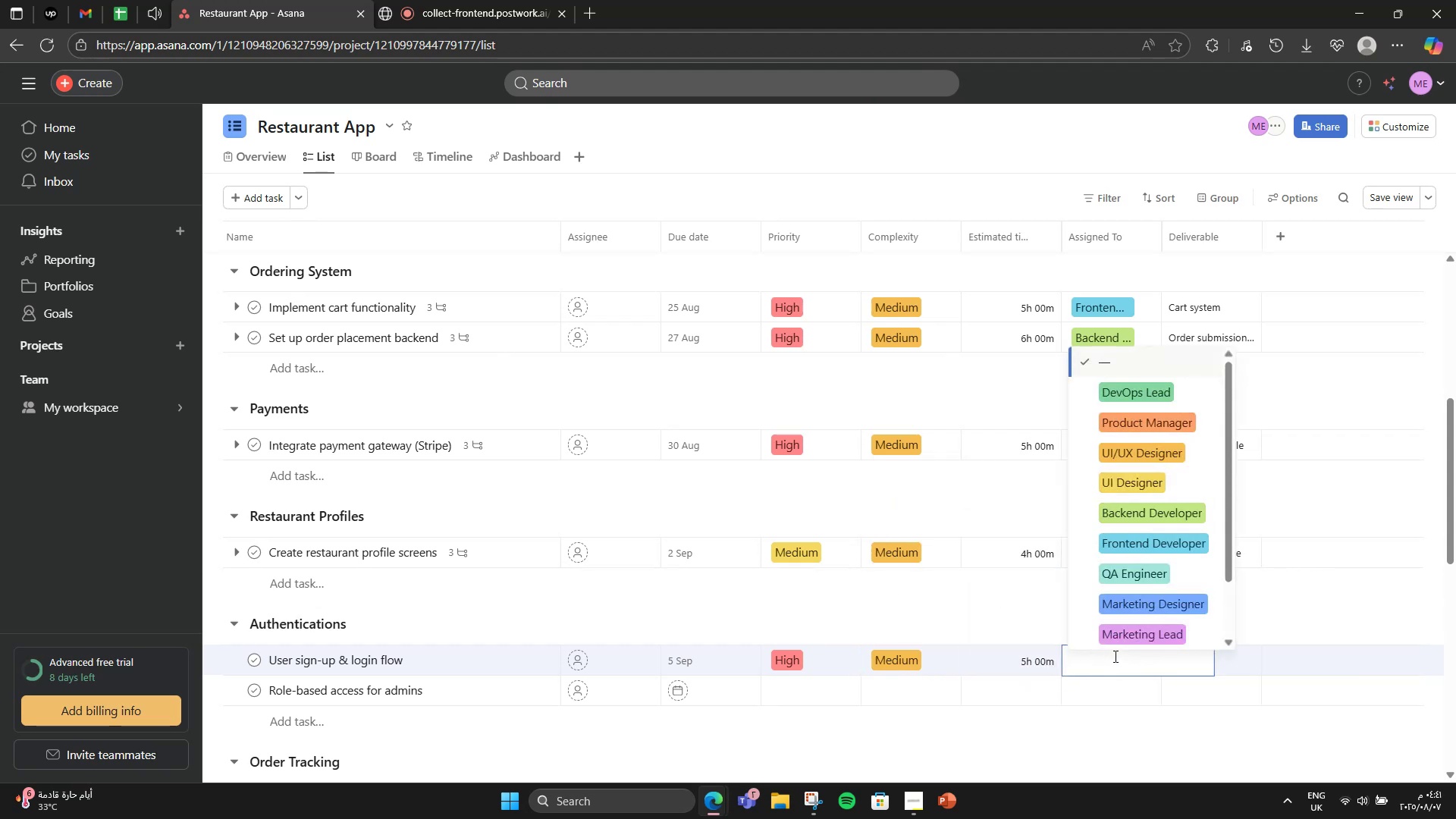 
left_click([1132, 504])
 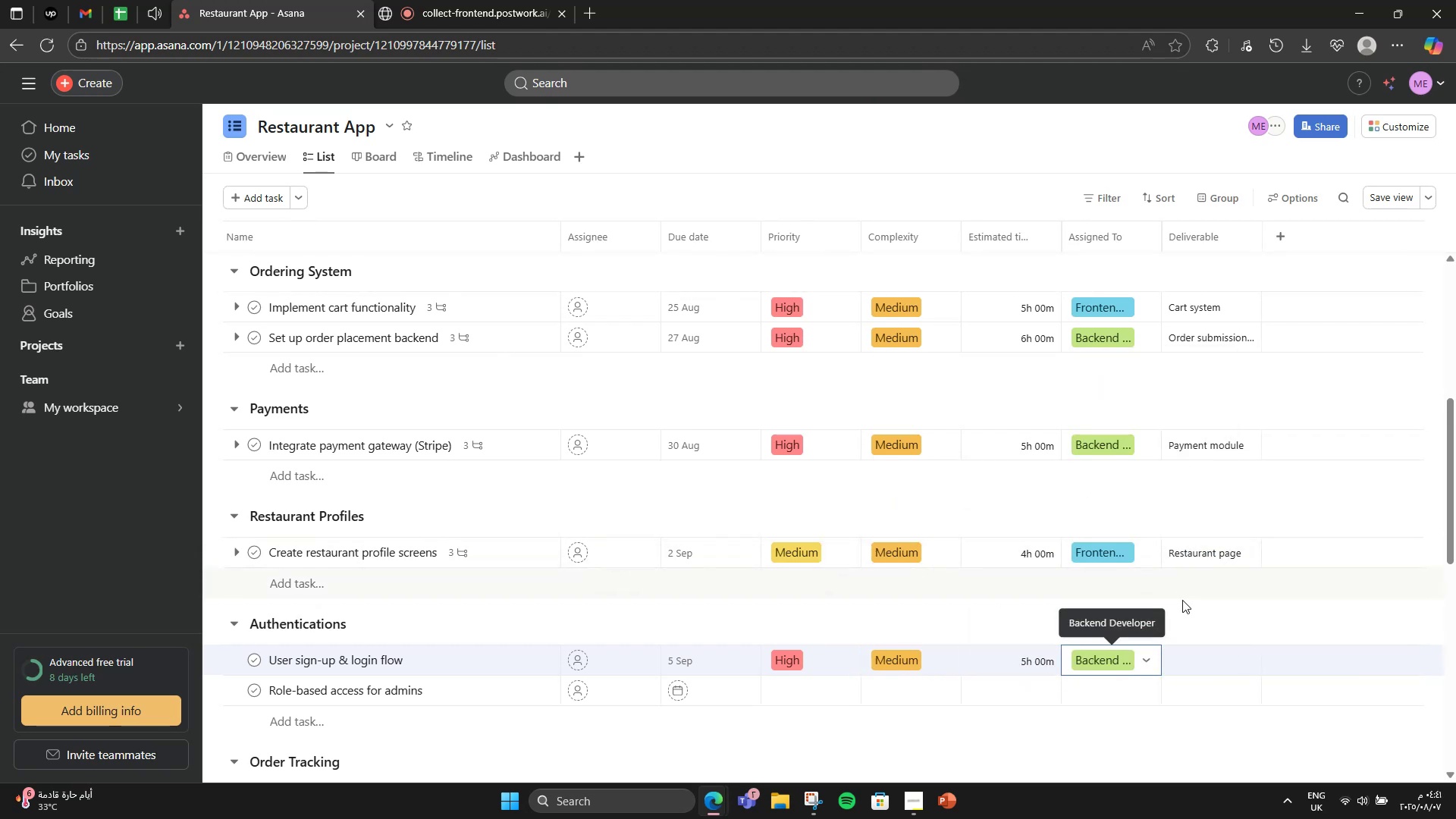 
left_click([1193, 626])
 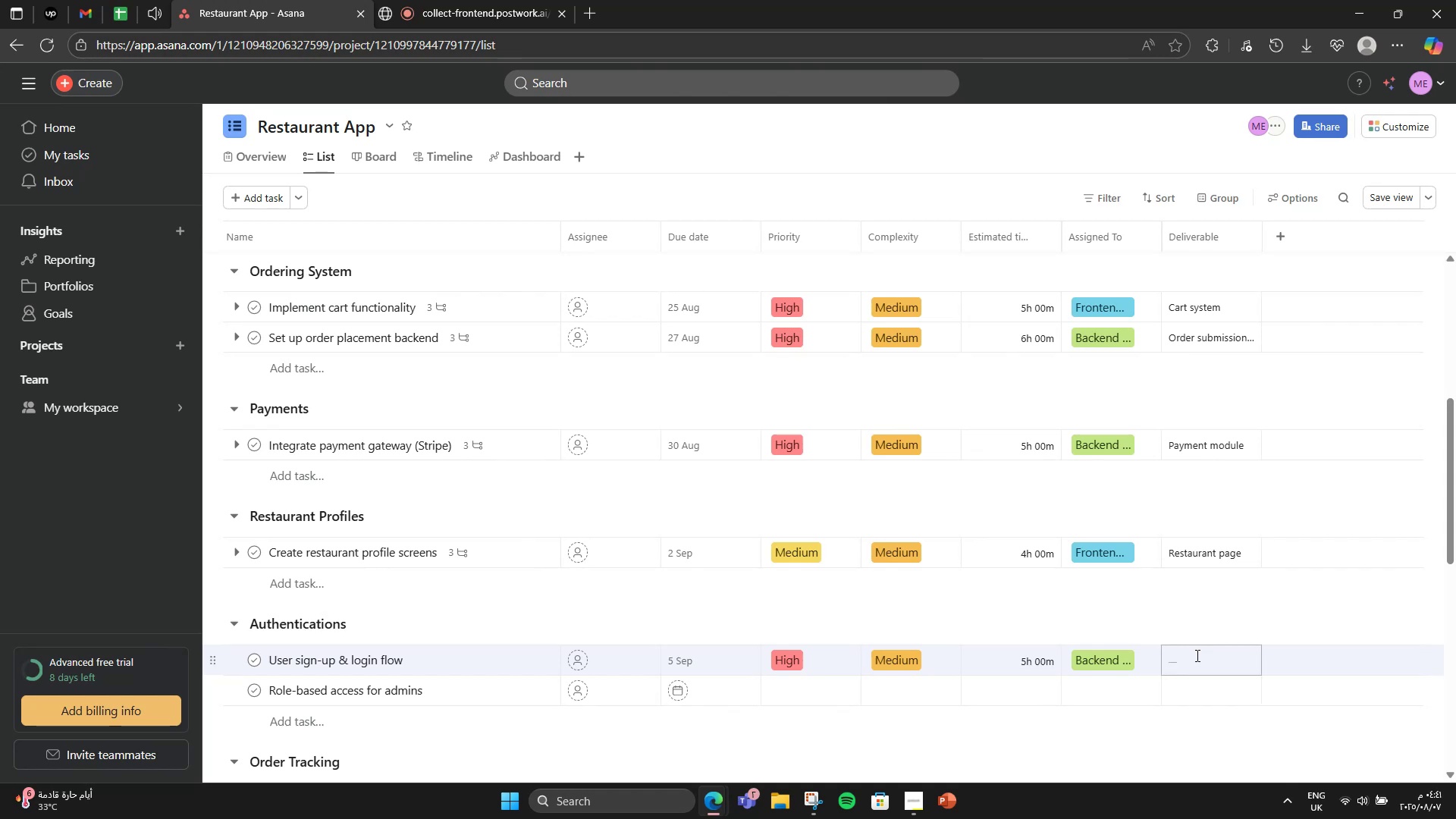 
left_click([1196, 655])
 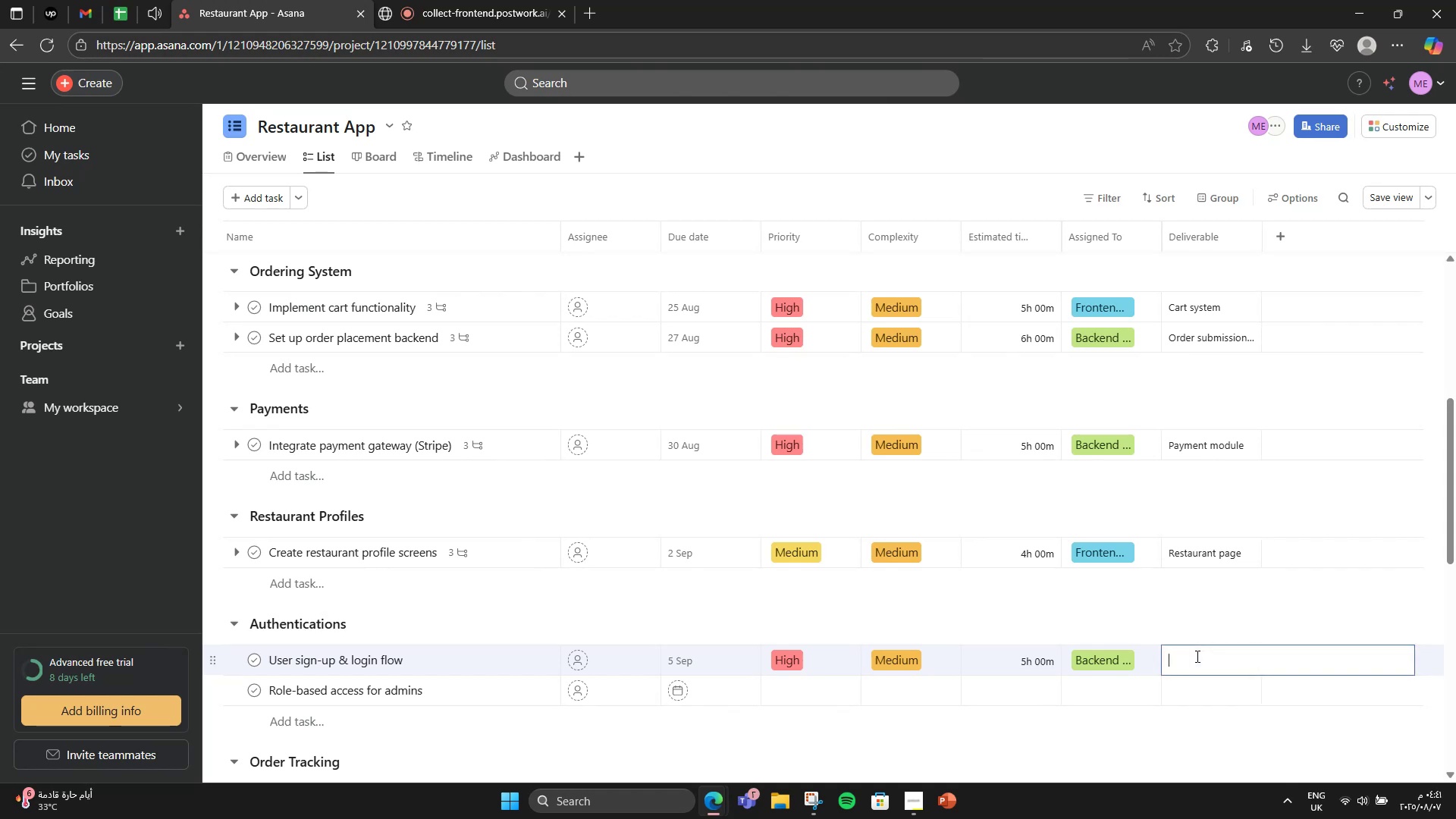 
type(Auth system)
 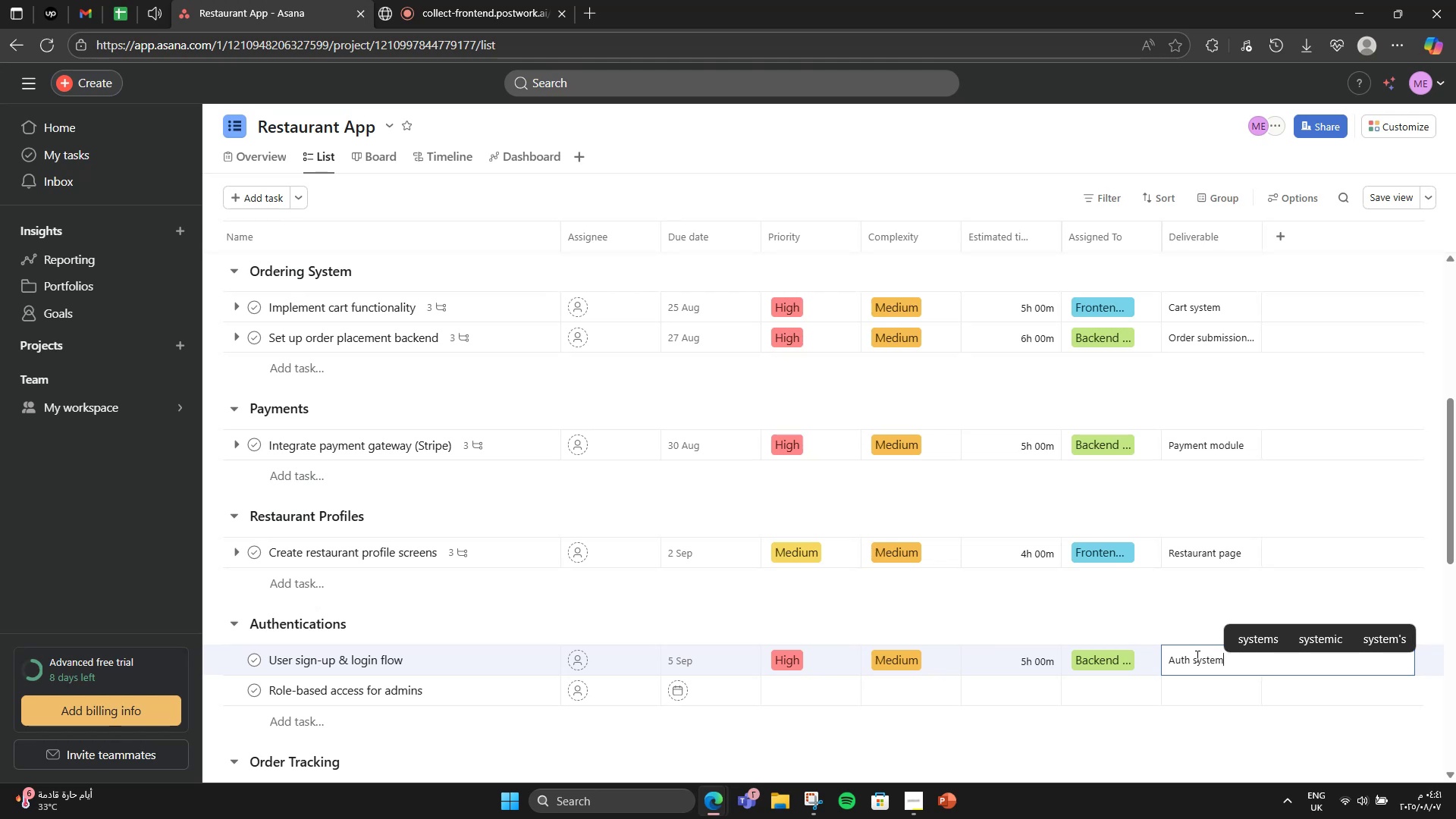 
left_click([1209, 629])
 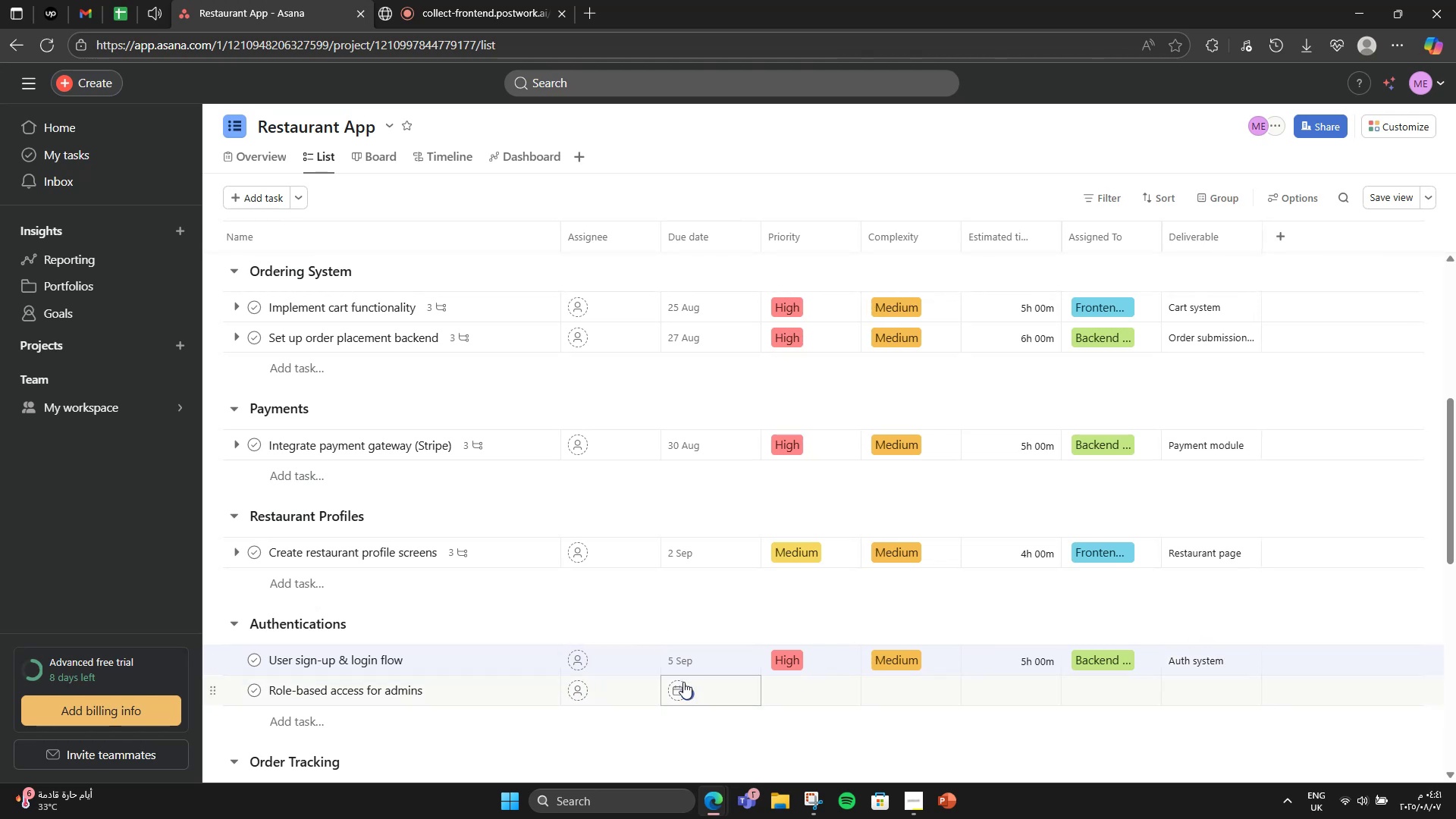 
left_click([683, 682])
 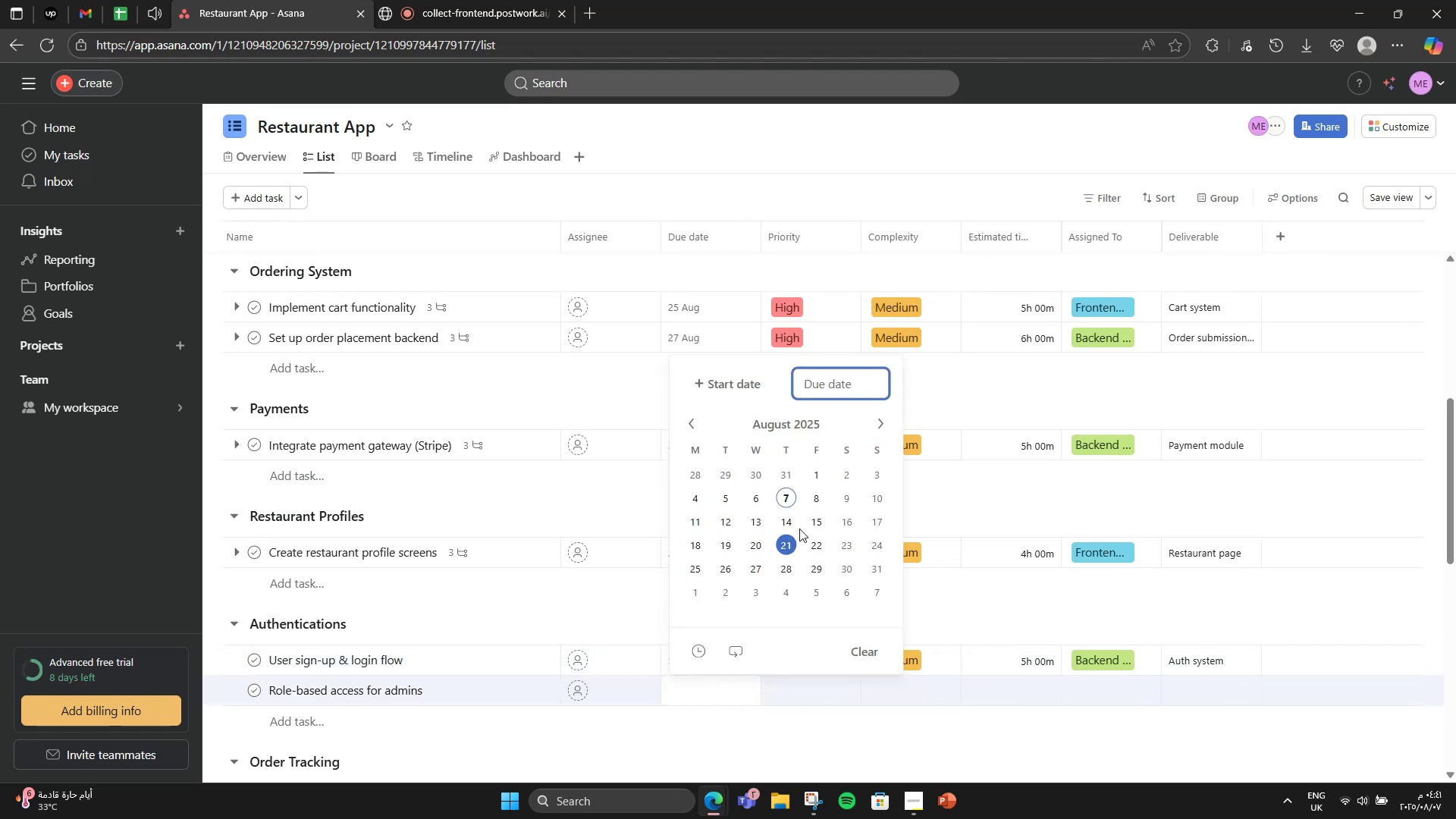 
left_click([787, 502])
 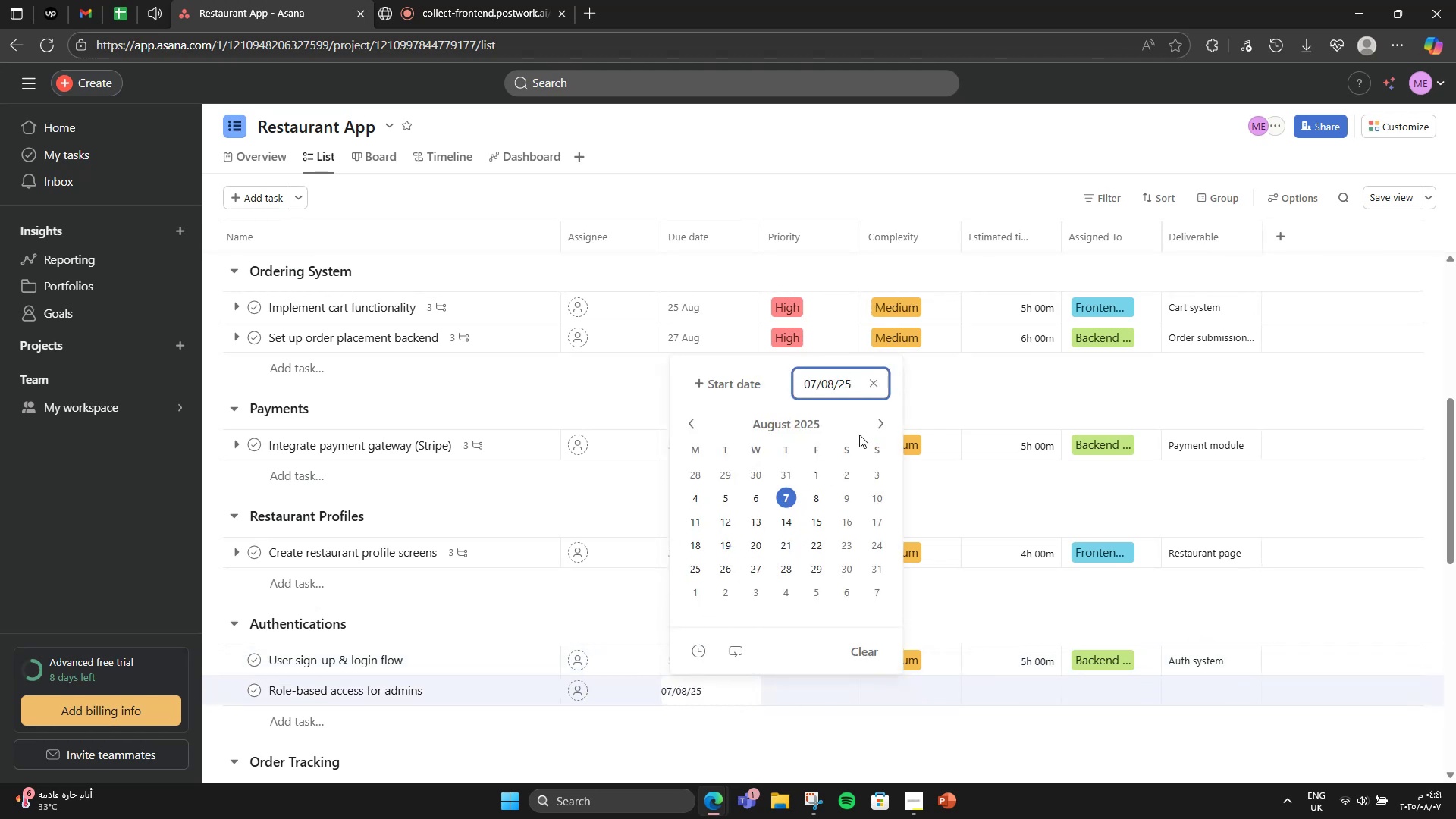 
left_click([874, 428])
 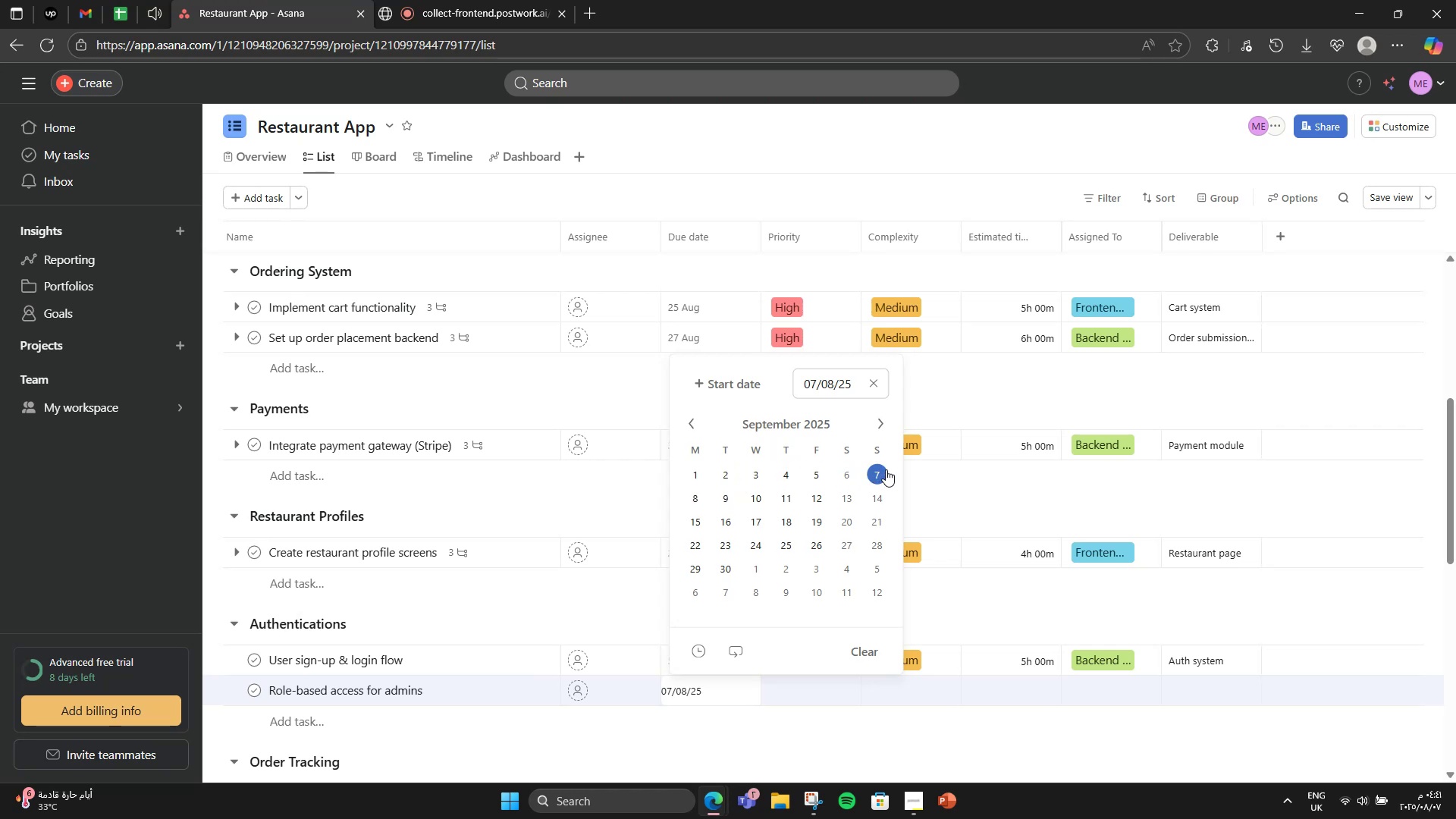 
left_click([885, 467])
 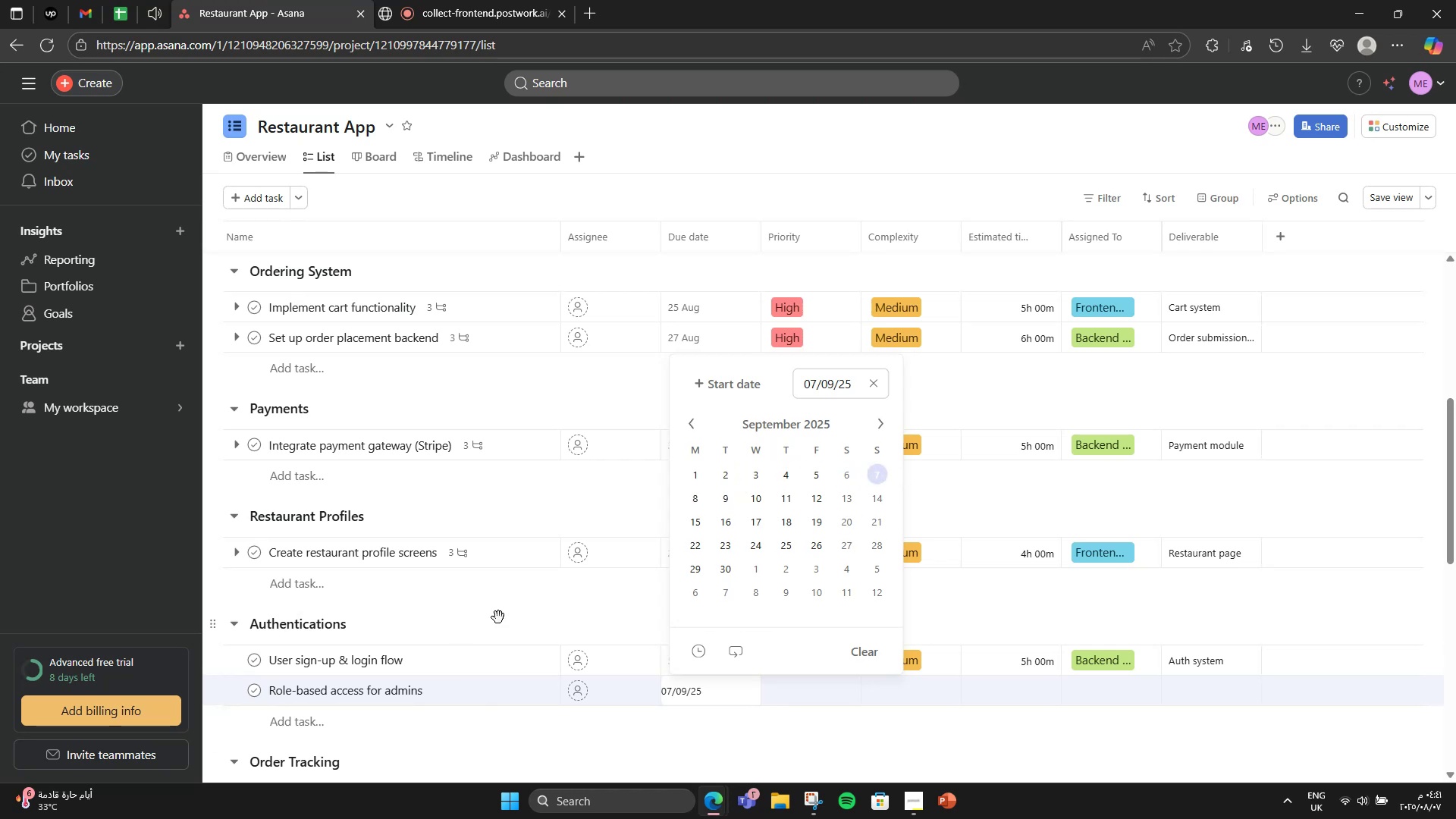 
left_click([500, 617])
 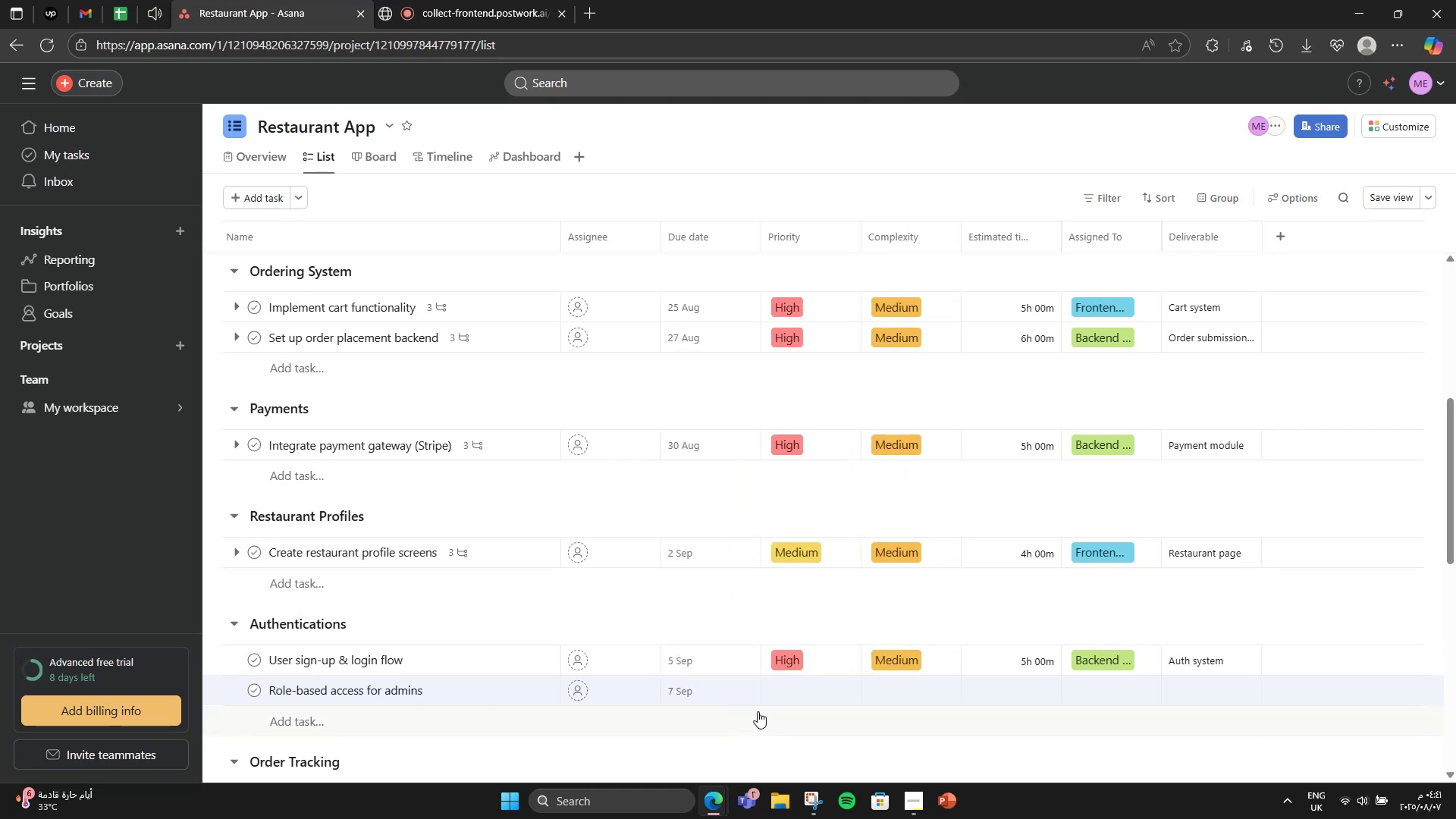 
left_click([792, 698])
 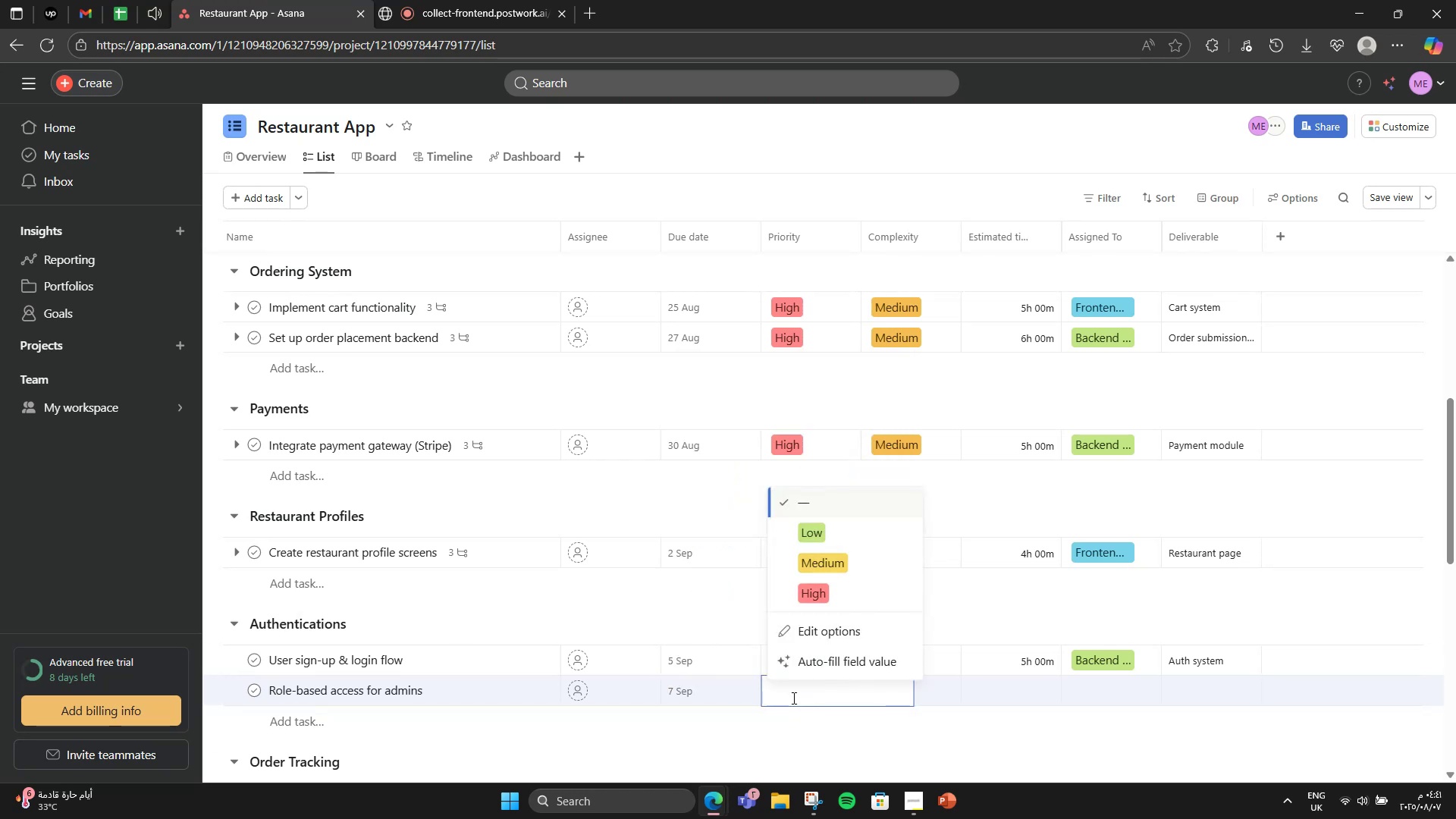 
wait(9.95)
 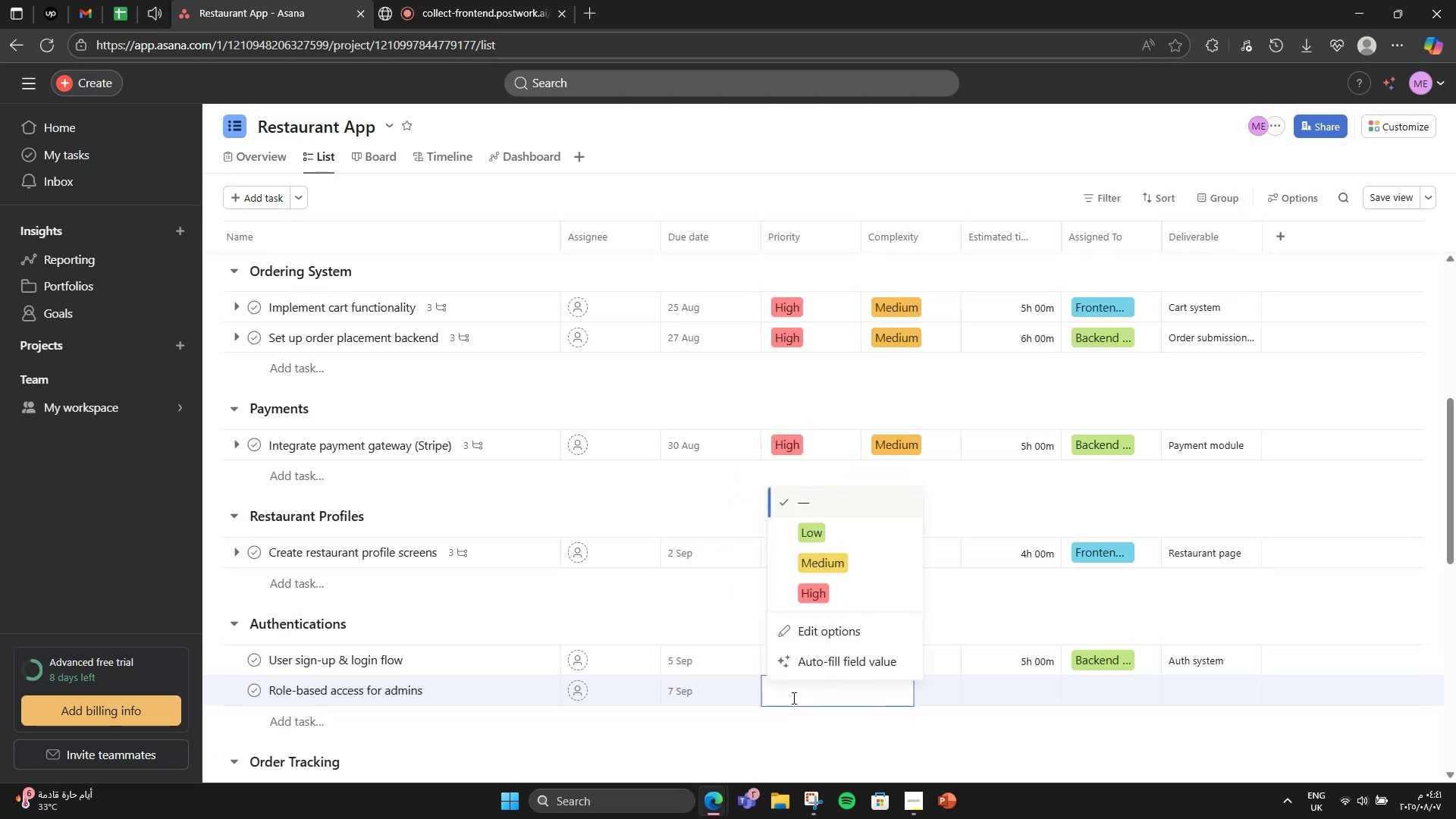 
left_click([786, 443])
 